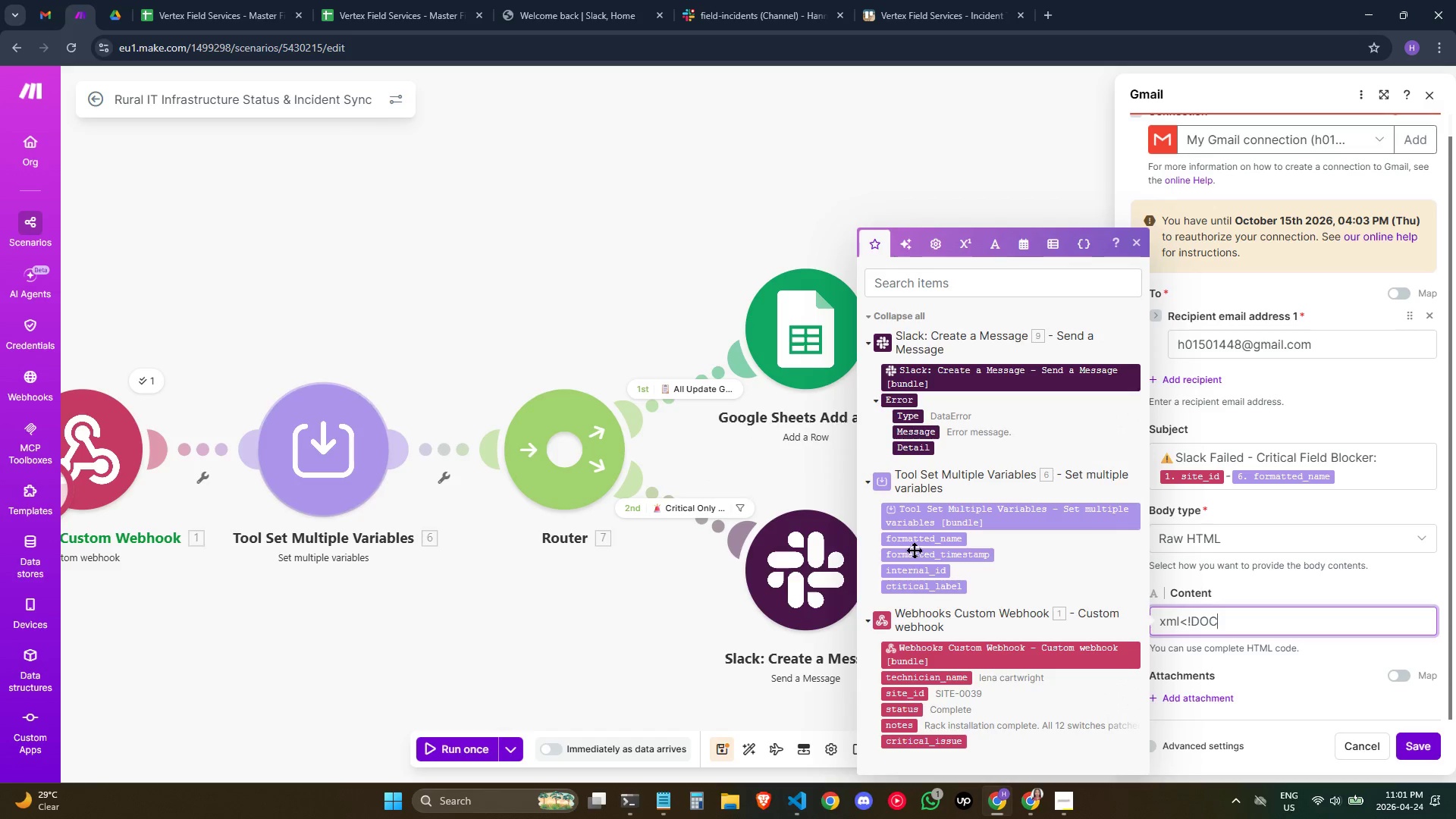 
type(TYPE html>)
 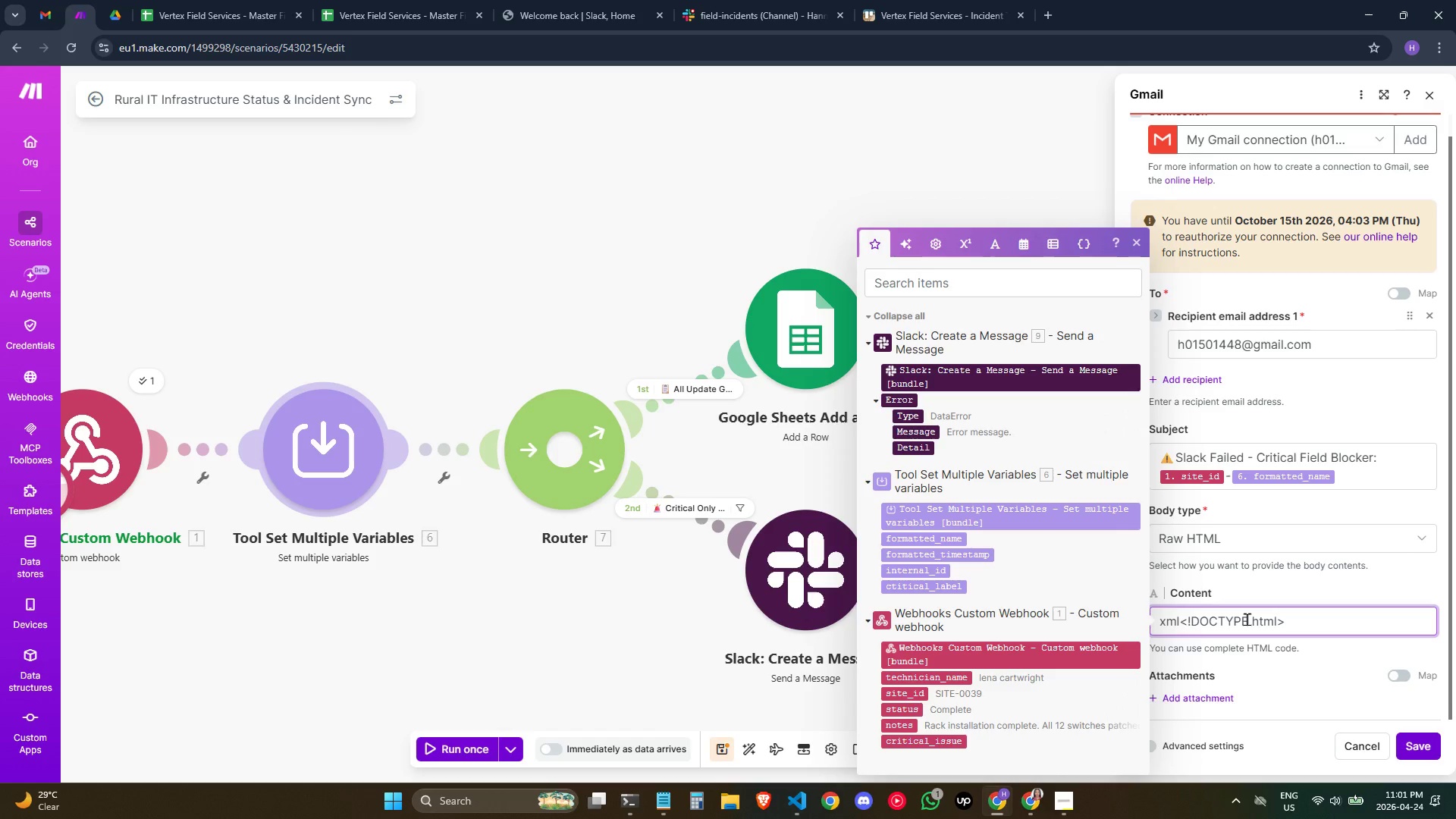 
 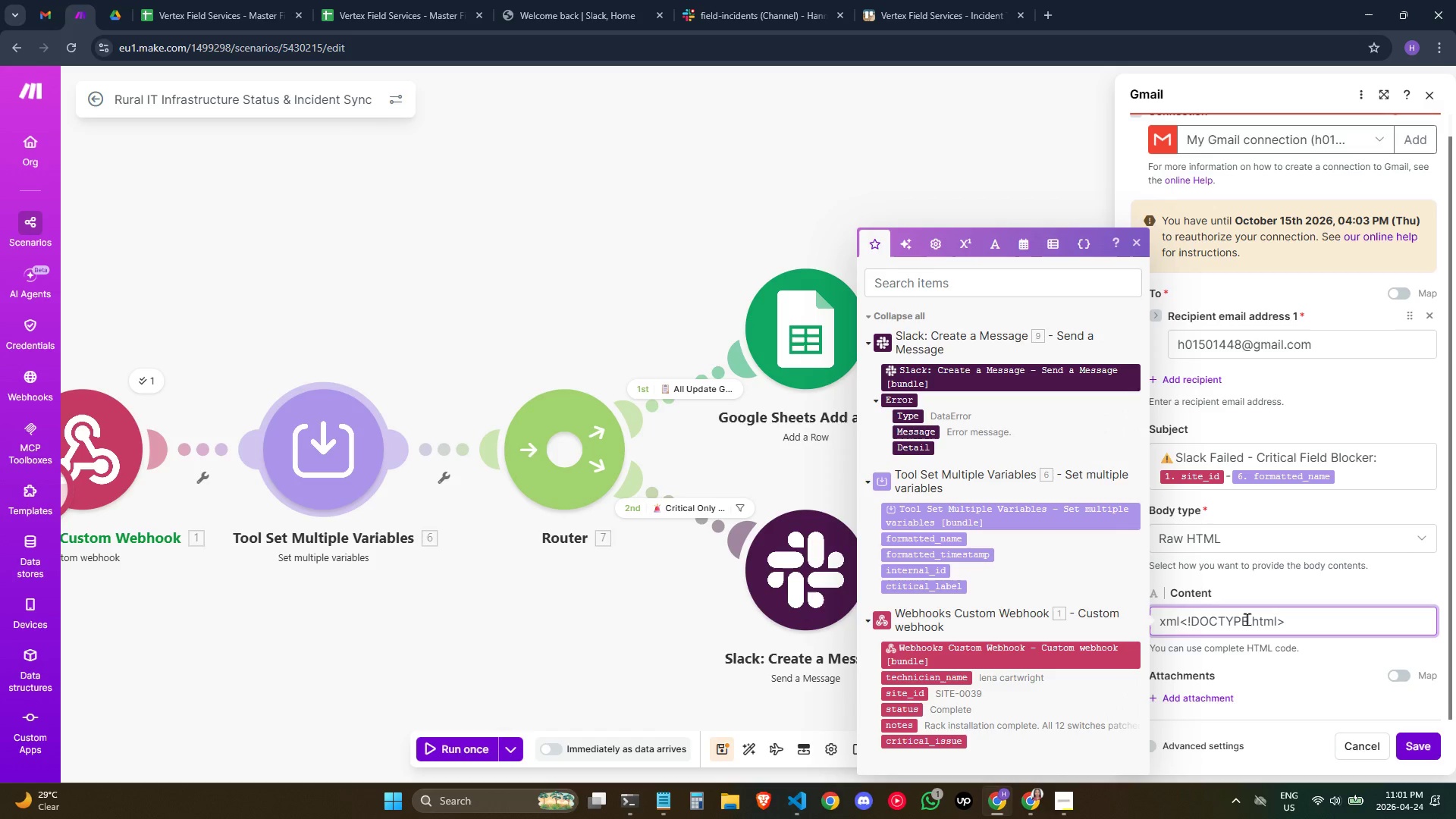 
key(Enter)
 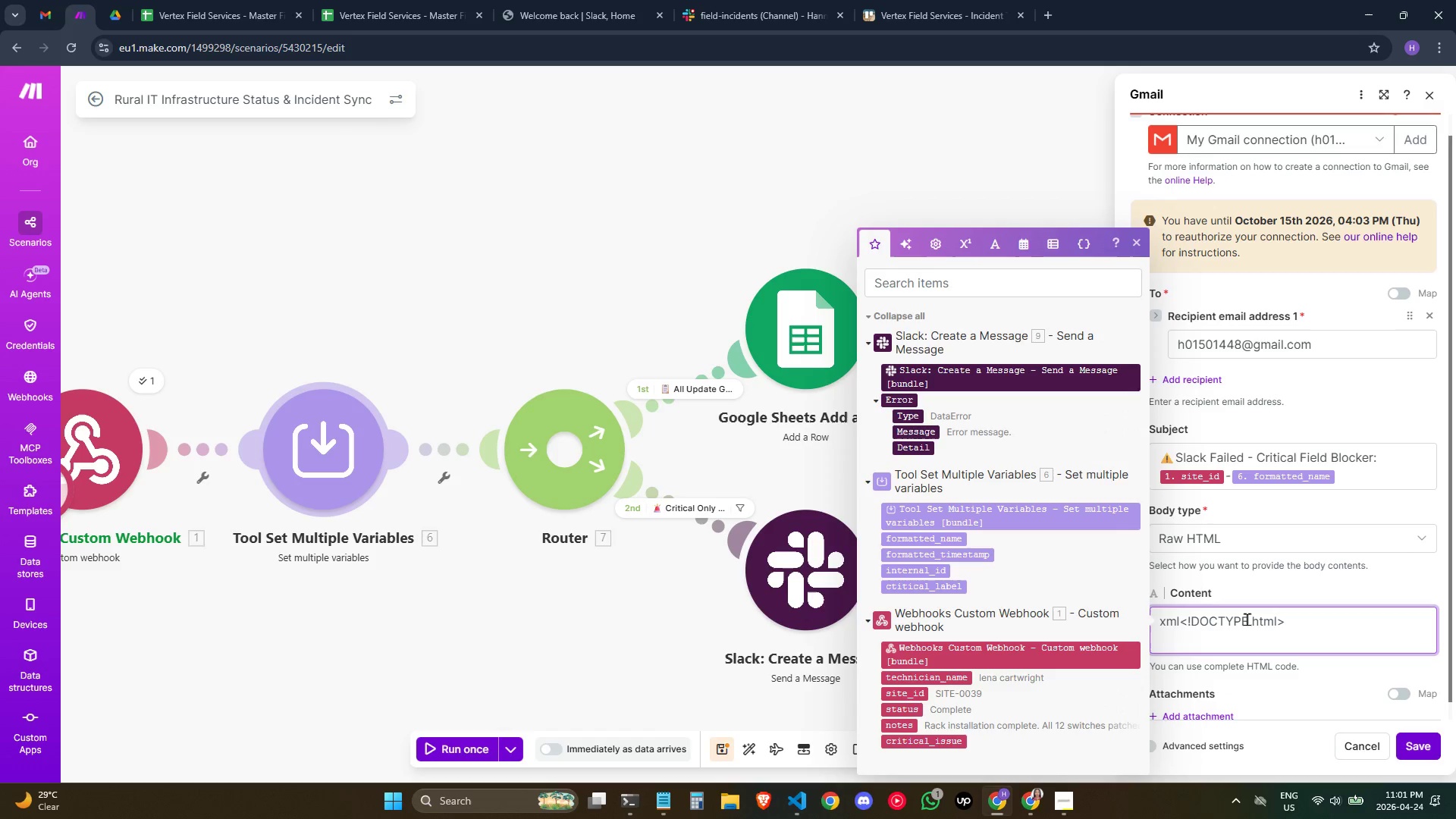 
key(Shift+Comma)
 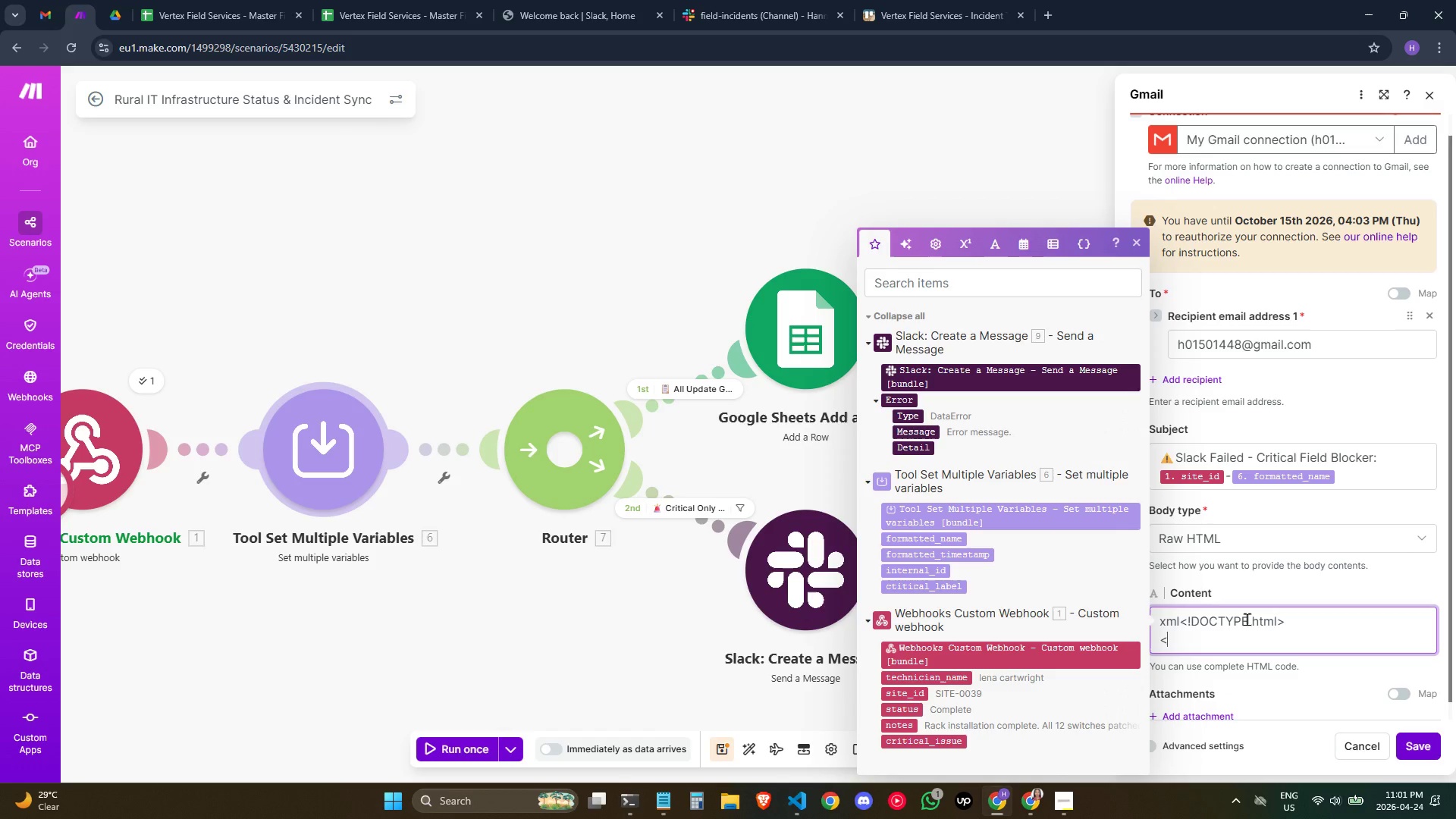 
type(html>)
 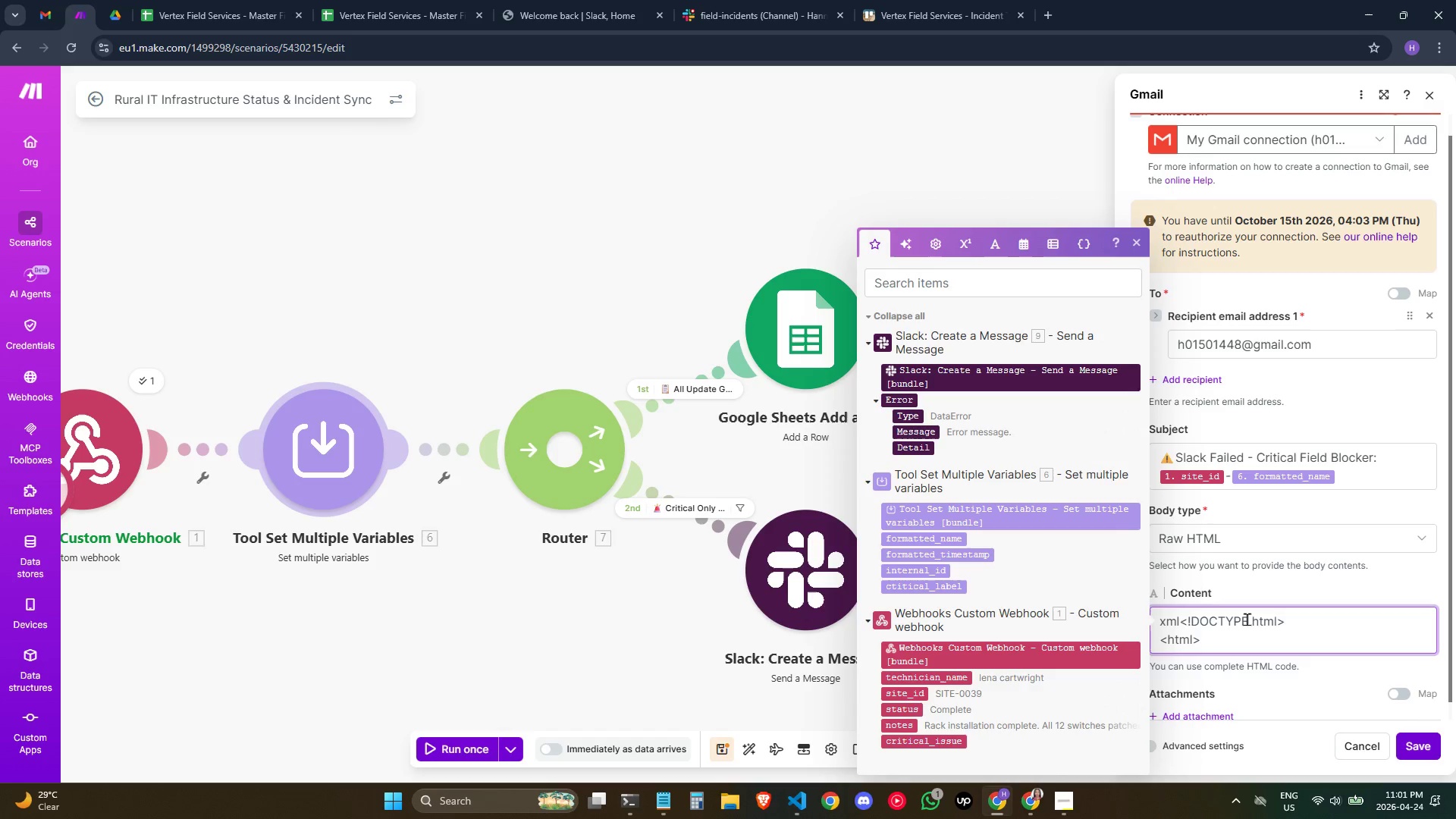 
key(Enter)
 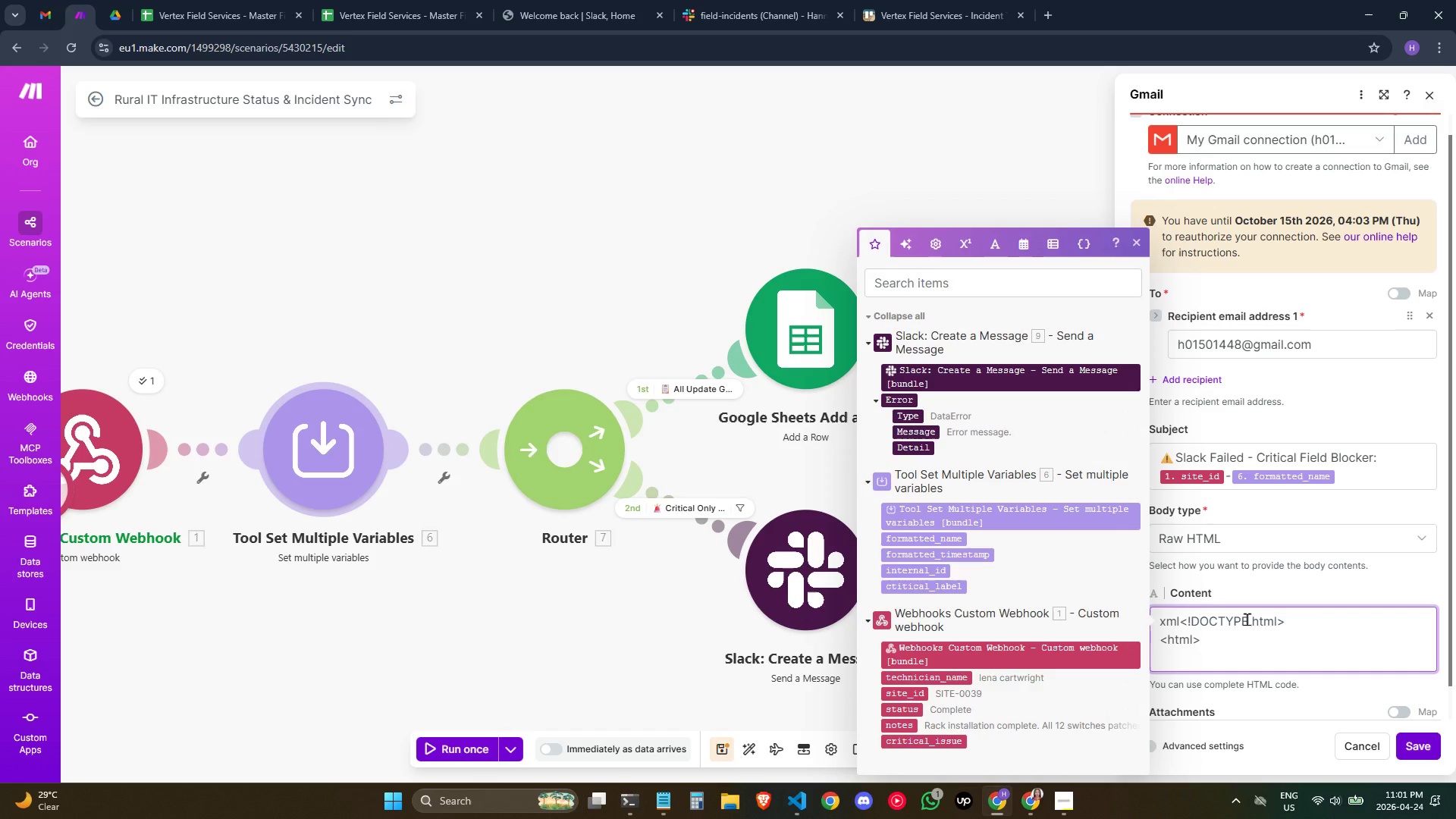 
type(<head>  )
key(Backspace)
key(Backspace)
 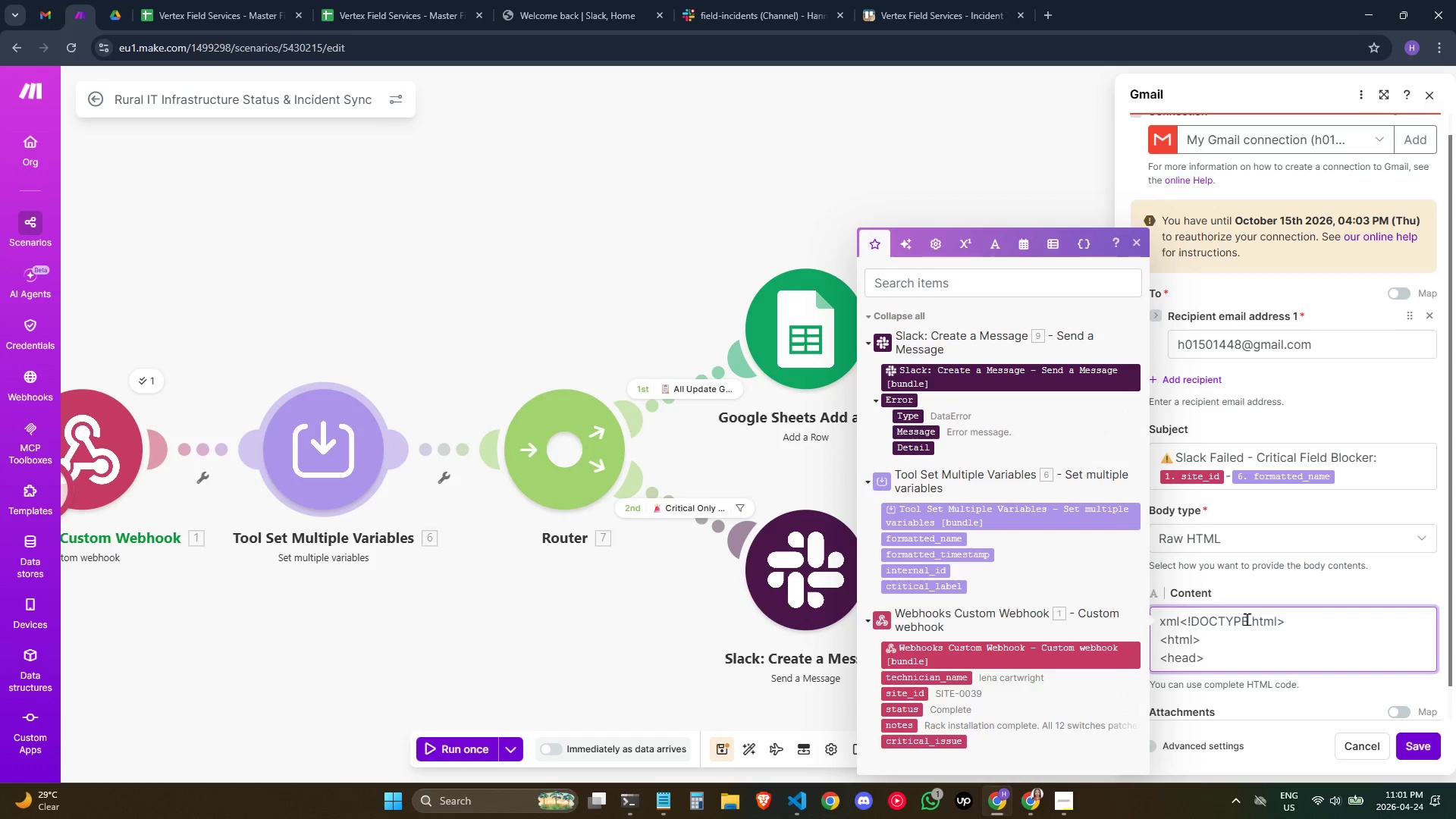 
key(Enter)
 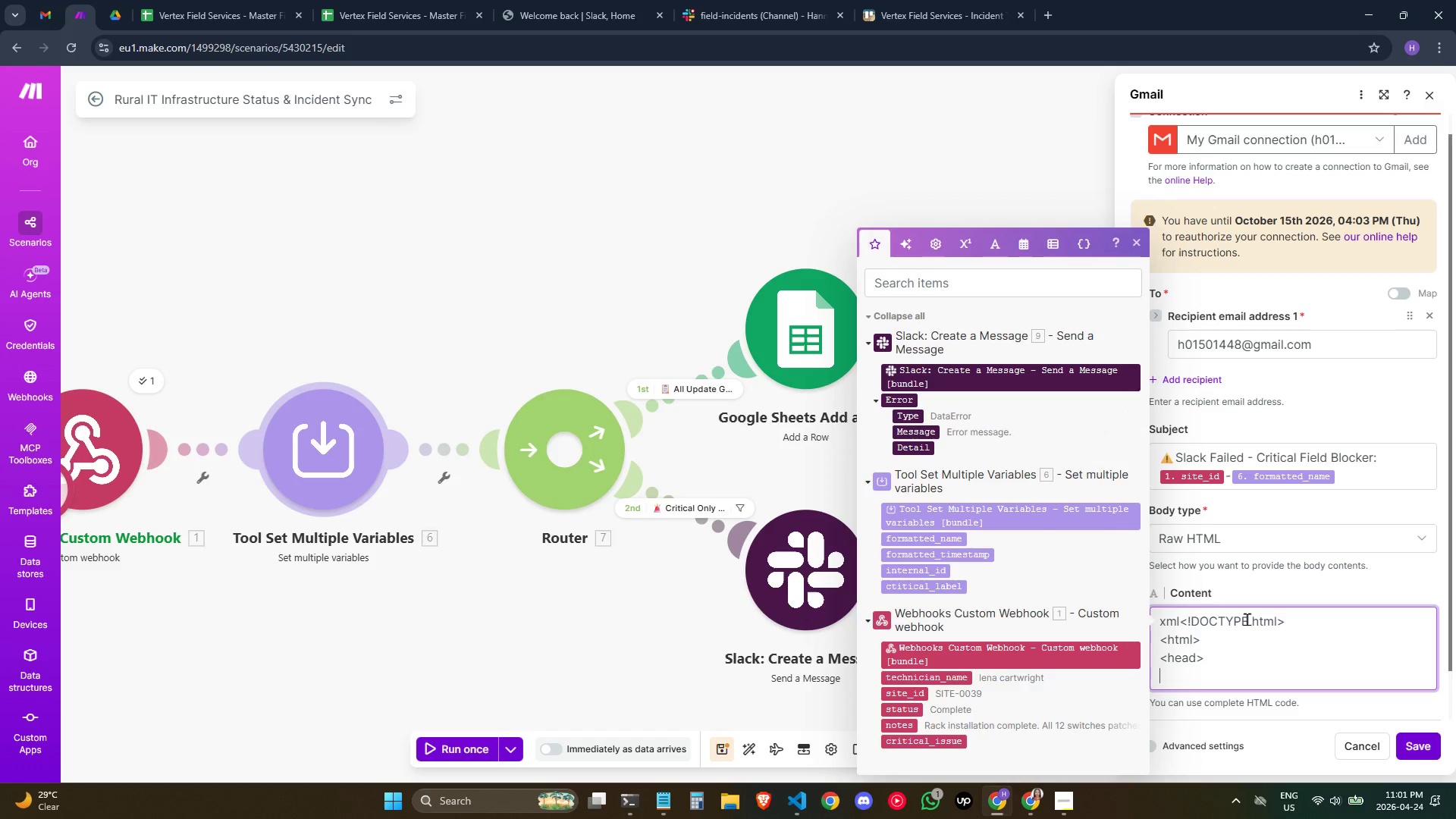 
key(Enter)
 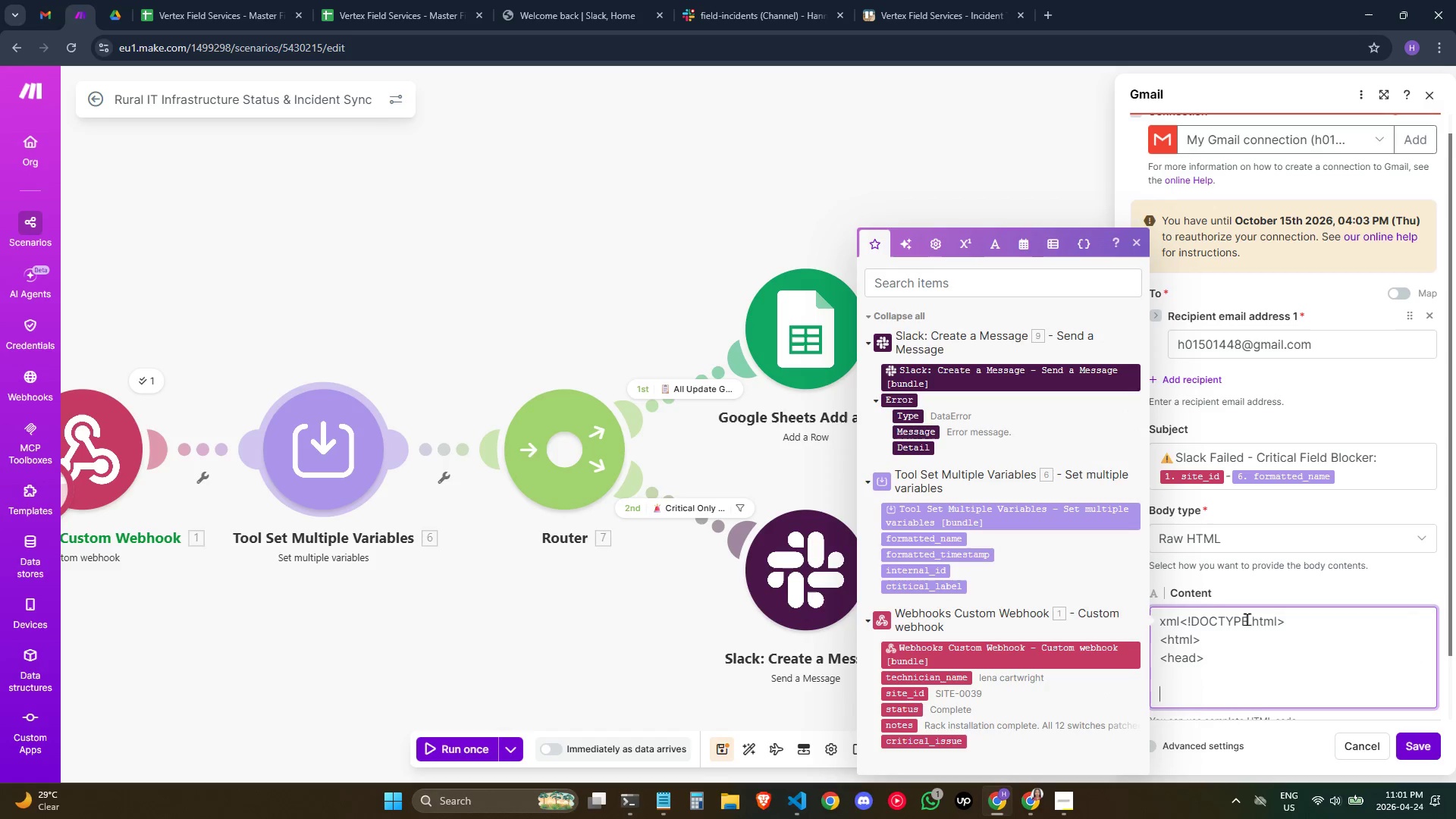 
key(Backspace)
 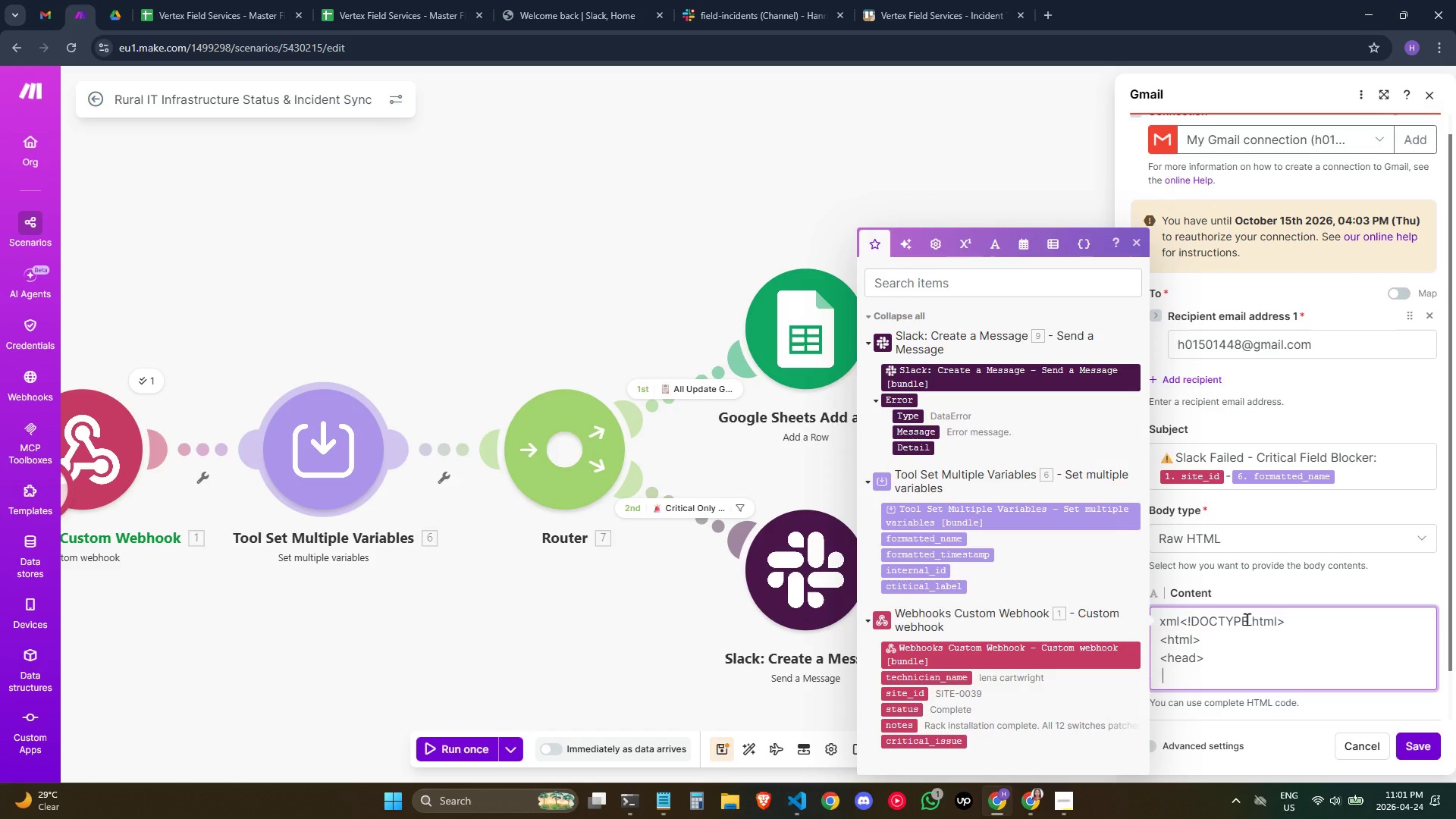 
key(Space)
 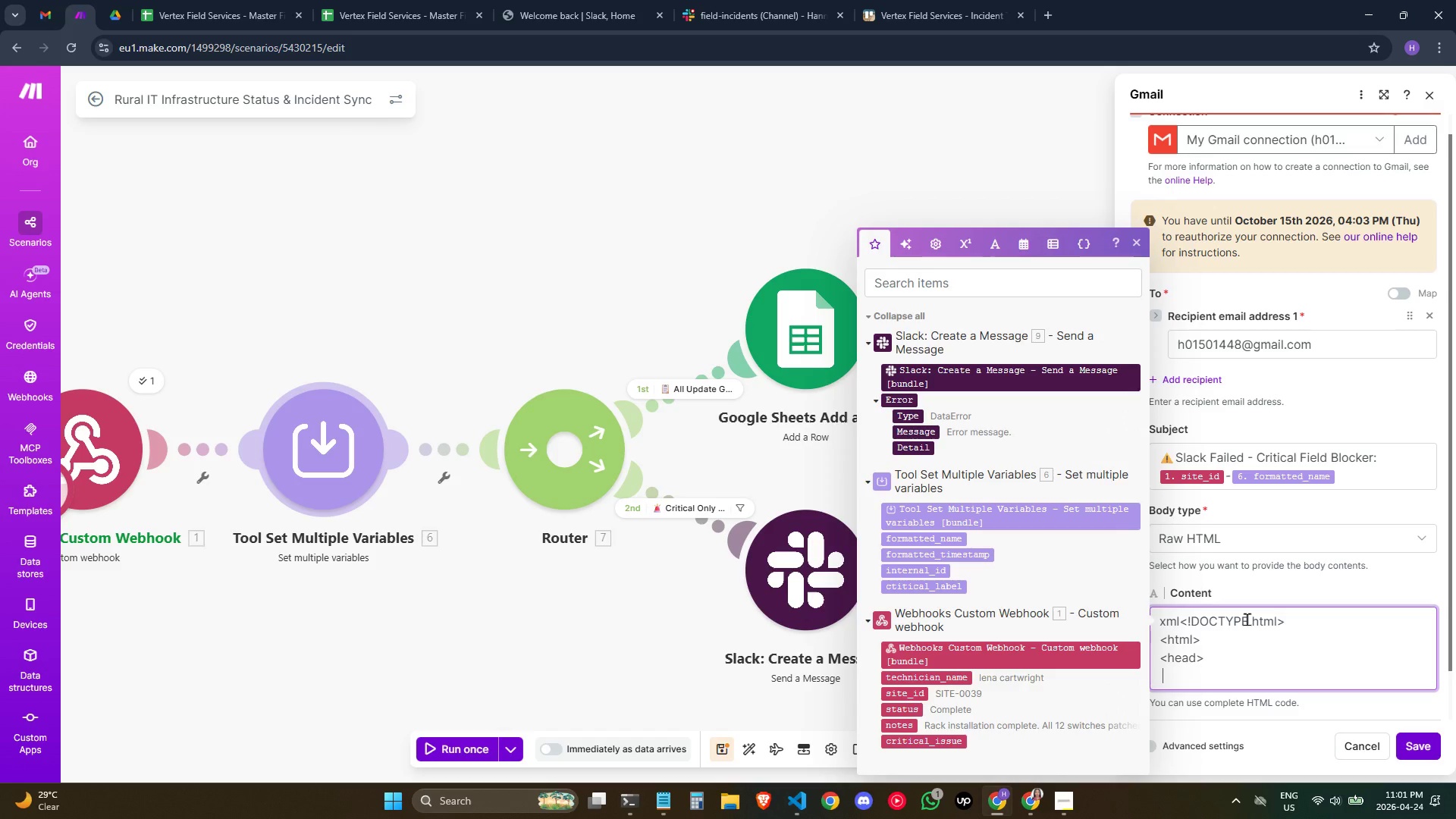 
key(Space)
 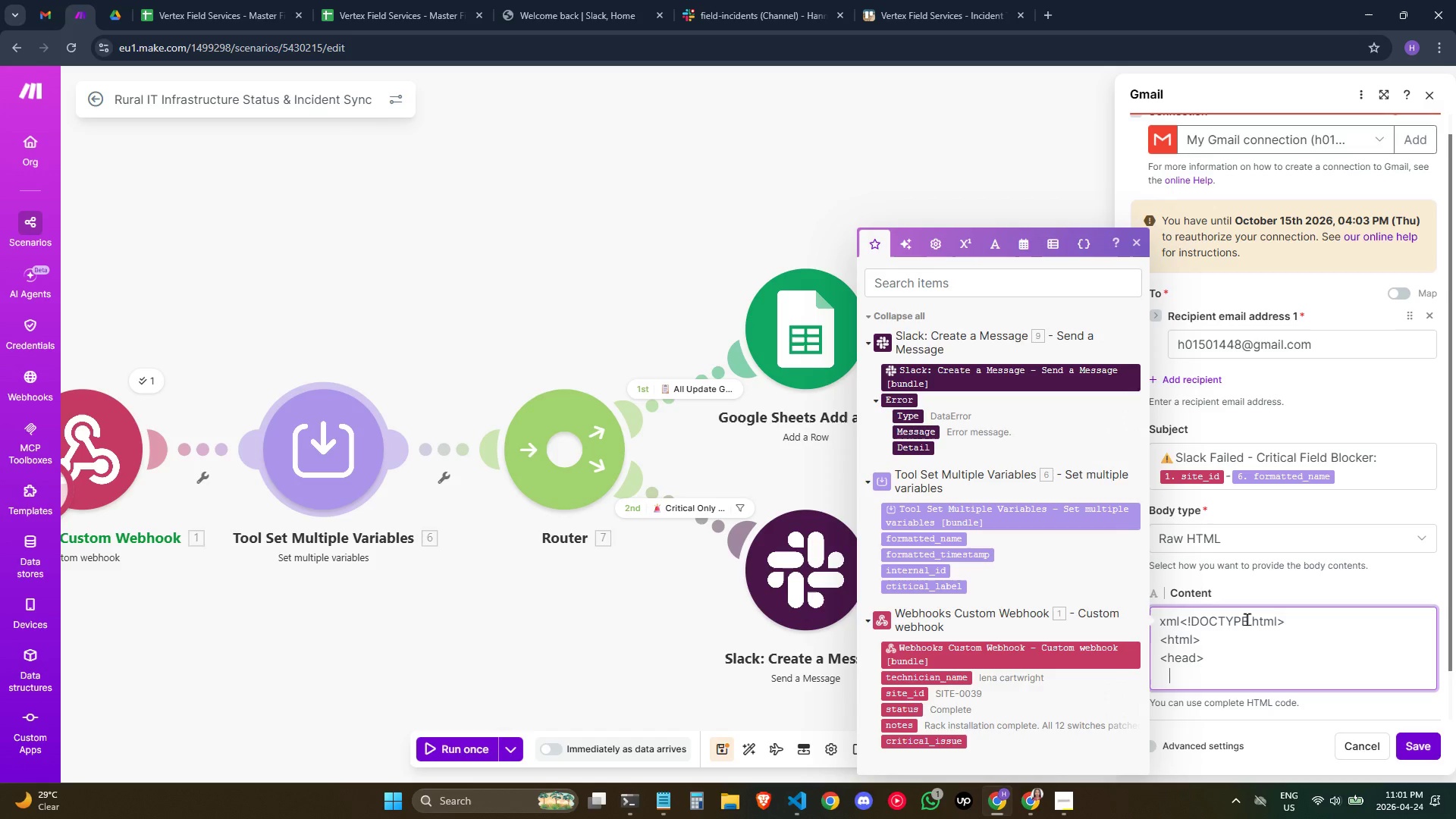 
key(Space)
 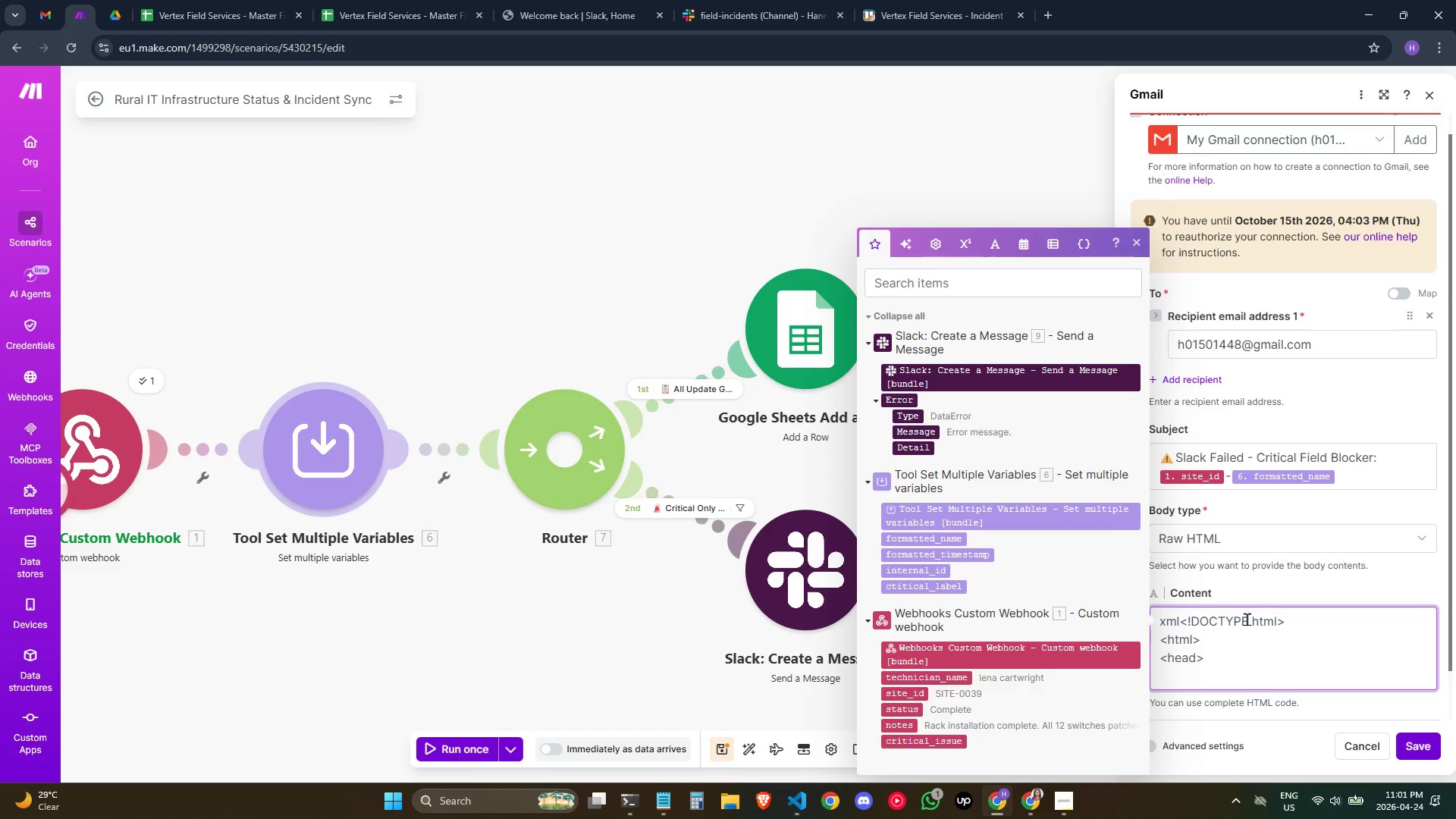 
key(Space)
 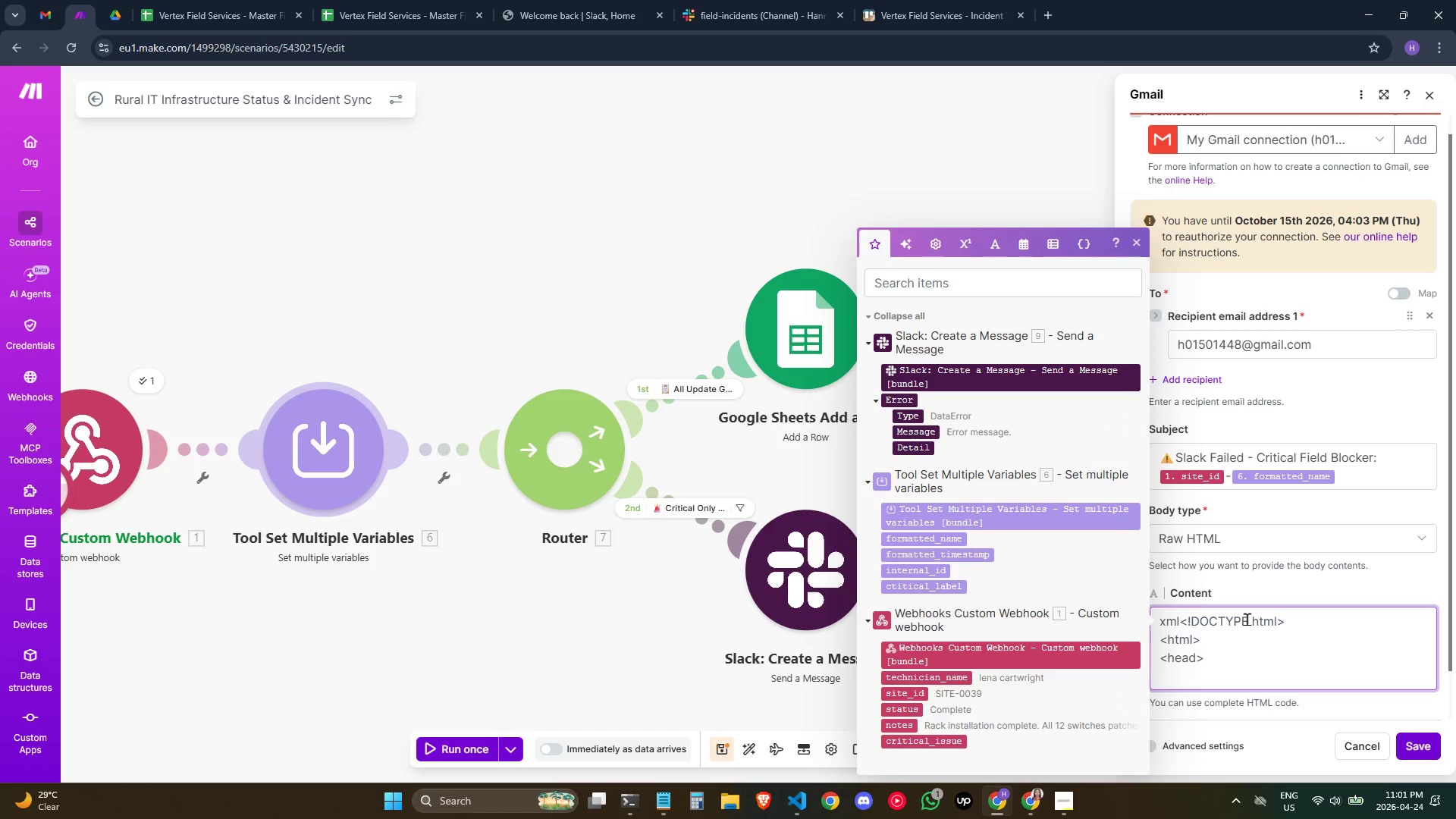 
key(Space)
 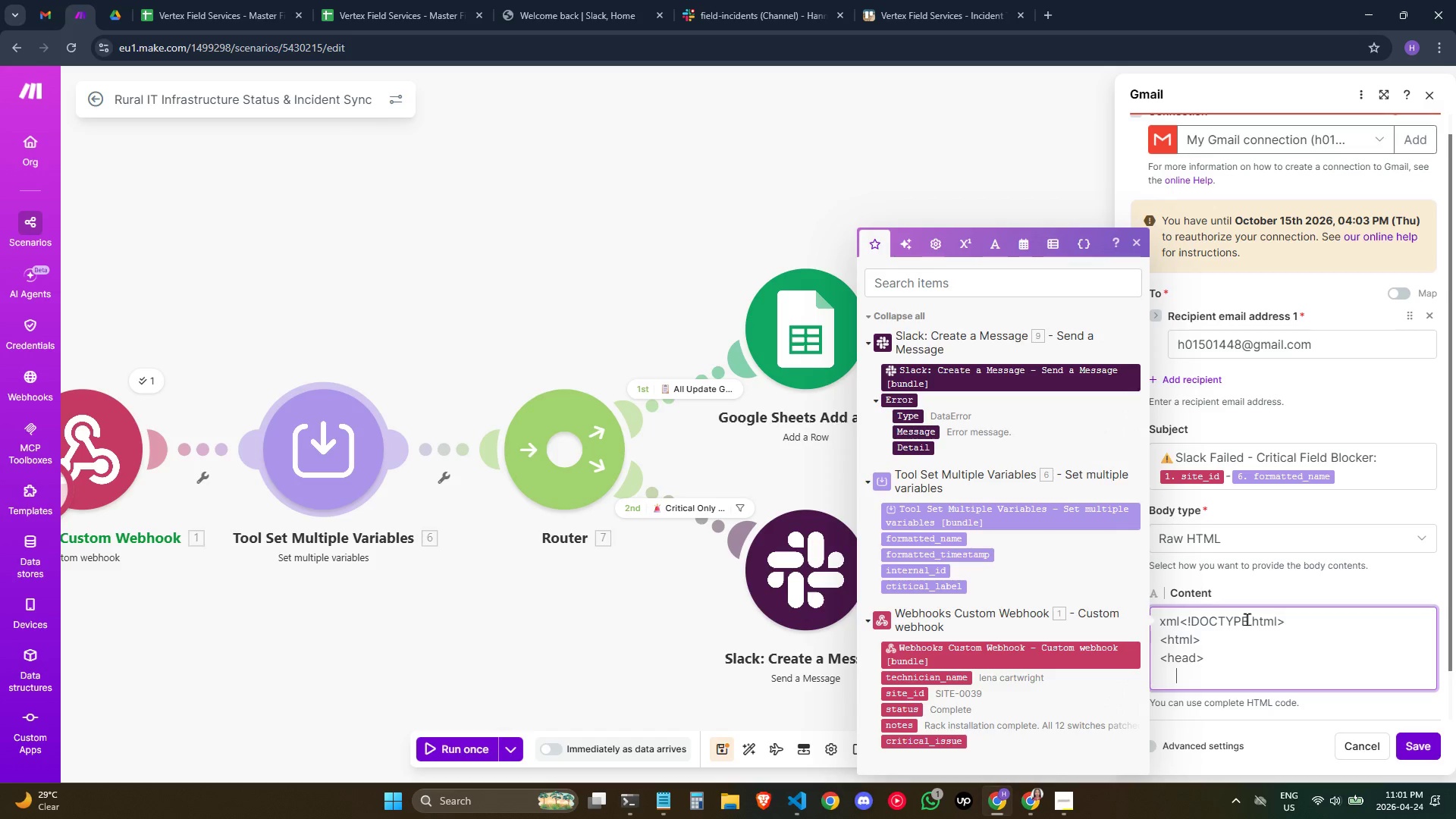 
key(Shift+Comma)
 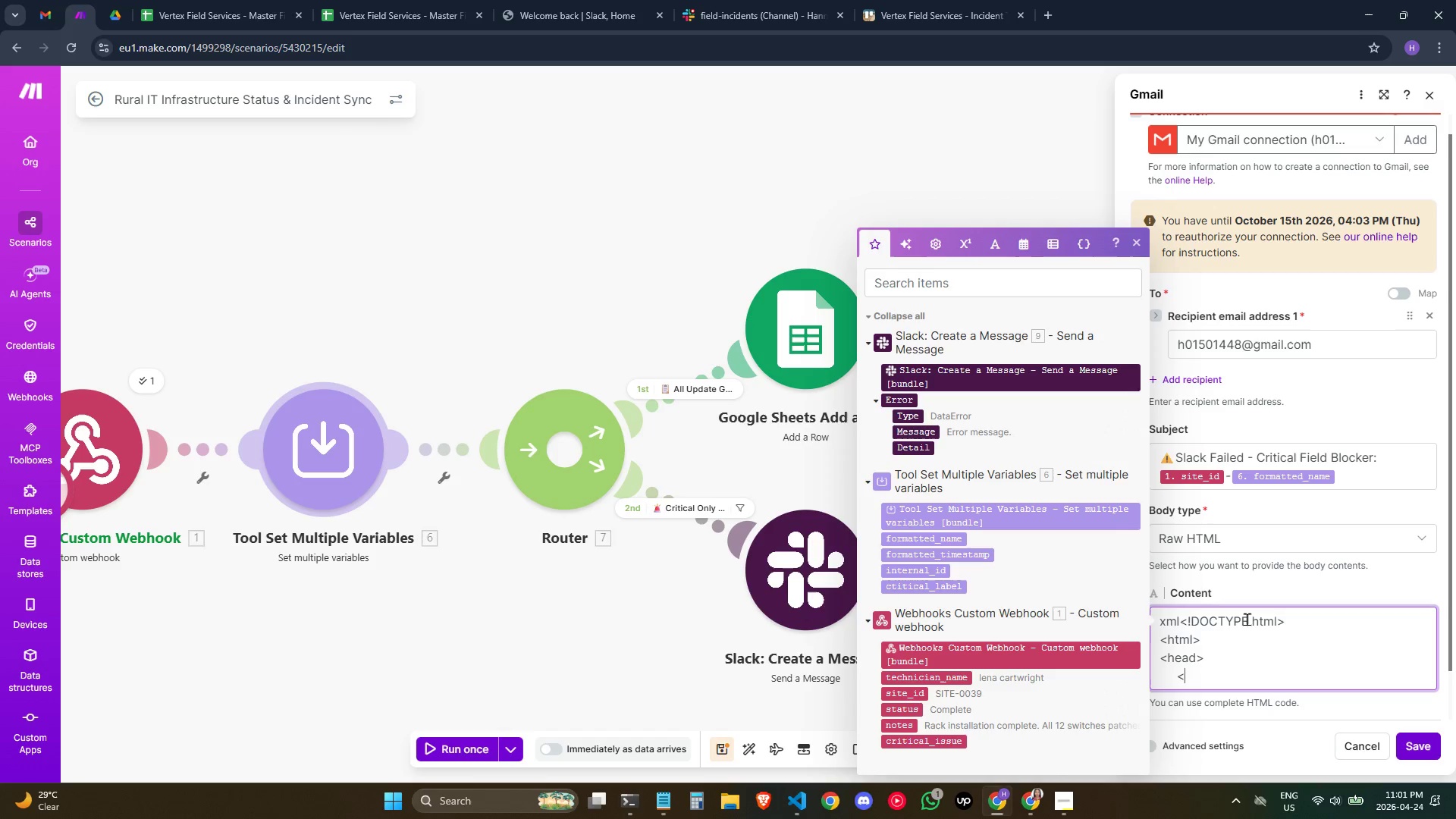 
type(style>)
 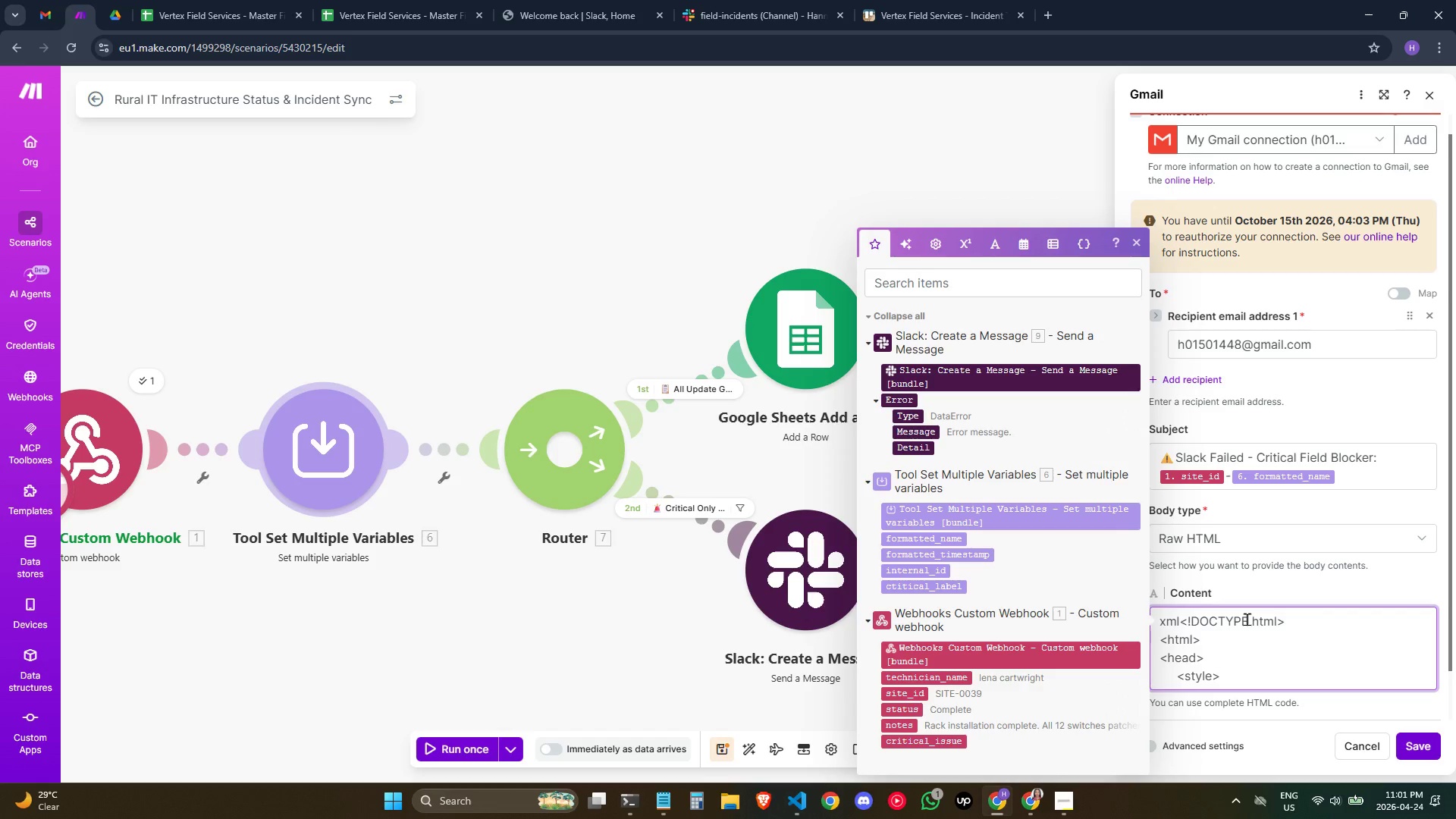 
key(Enter)
 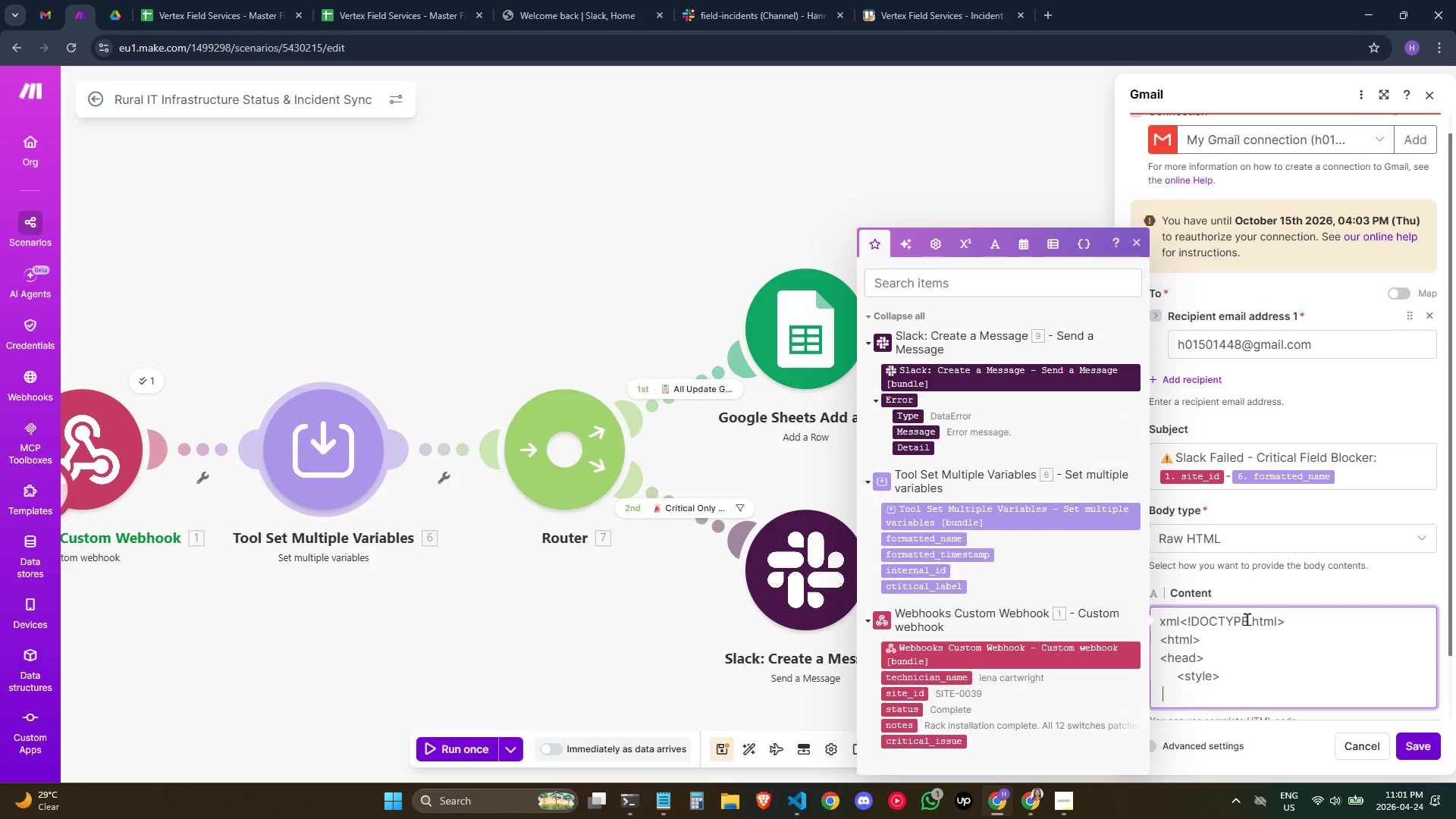 
hold_key(key=Space, duration=0.75)
 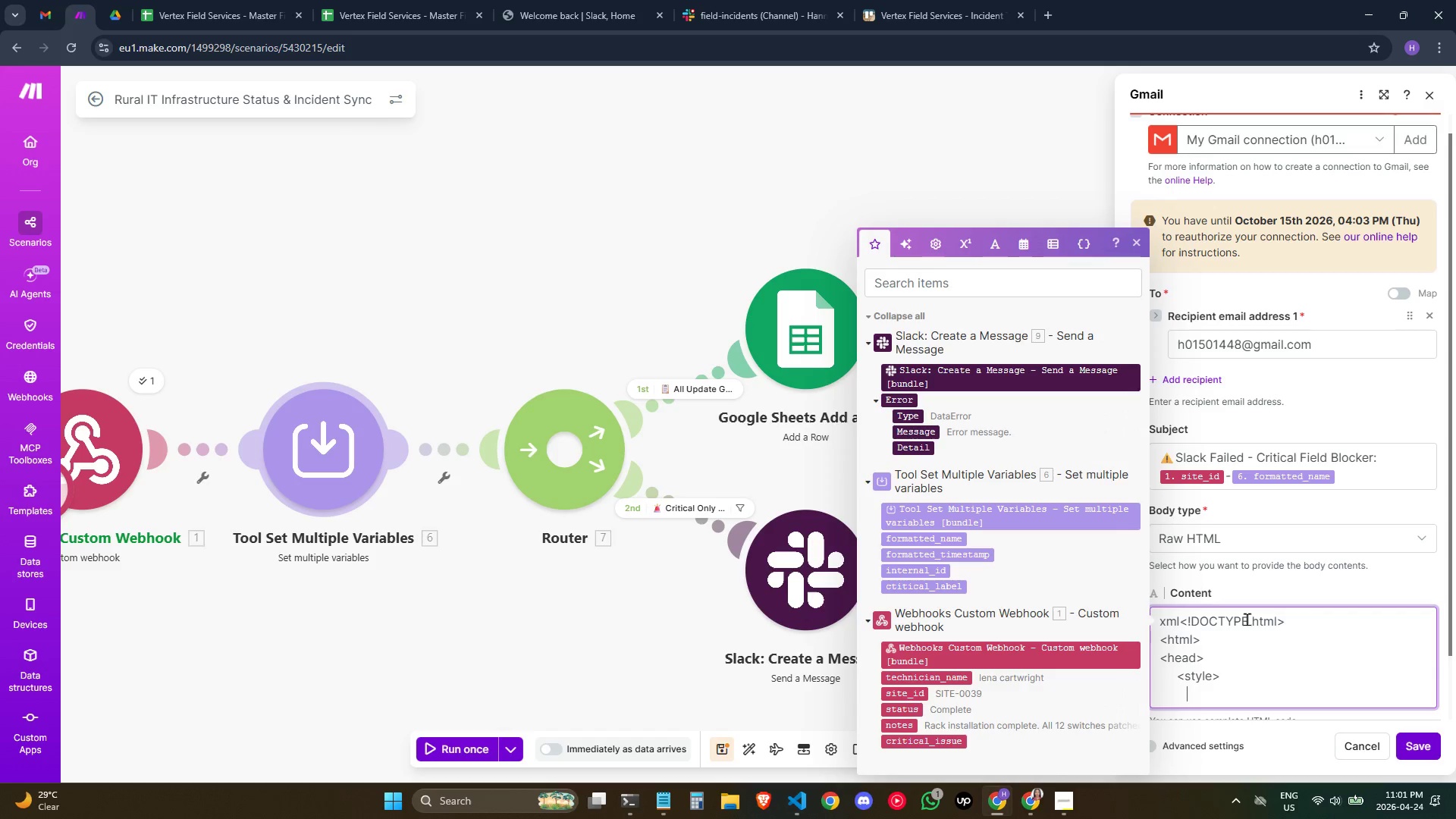 
type( body {)
 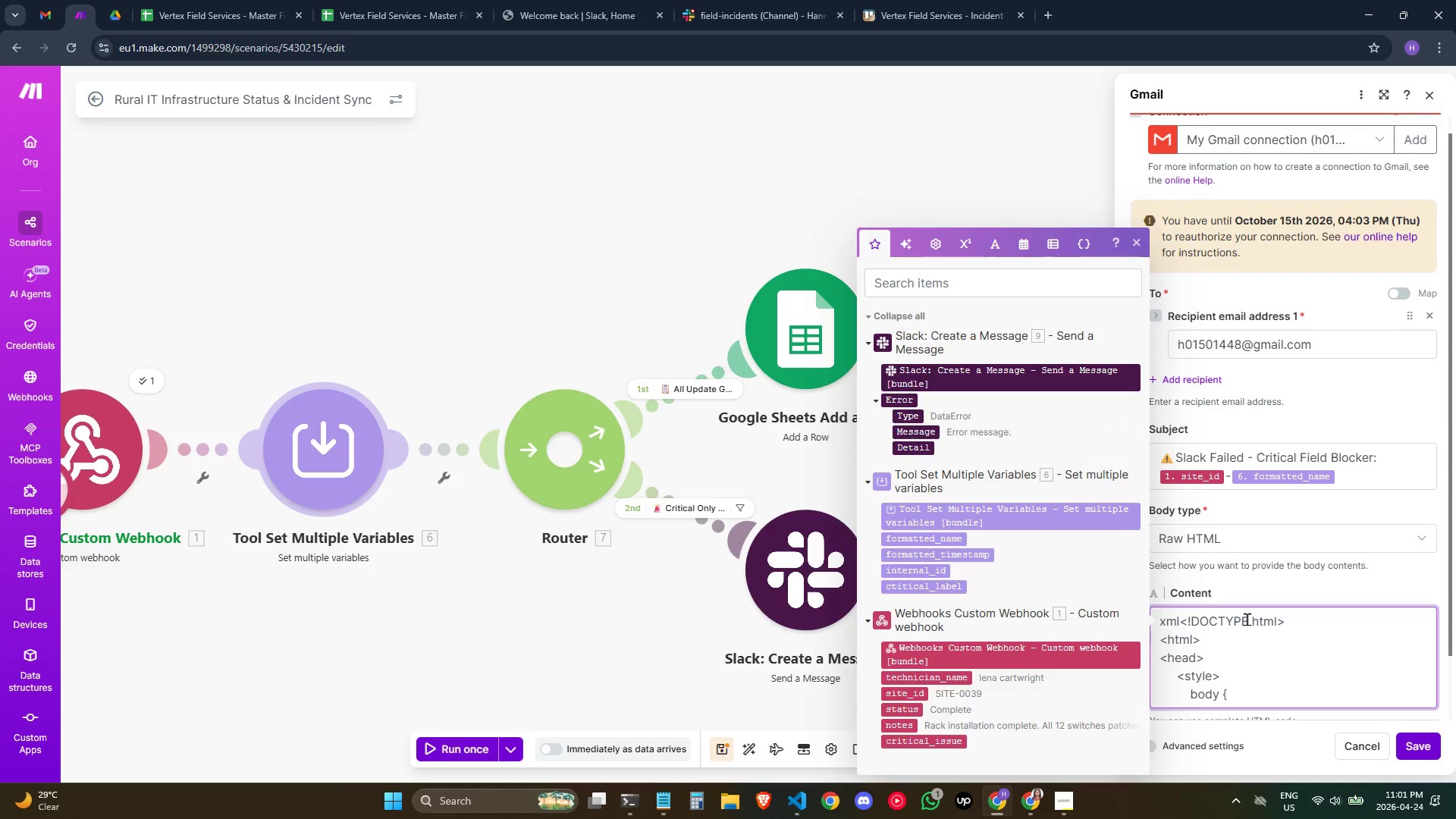 
wait(31.89)
 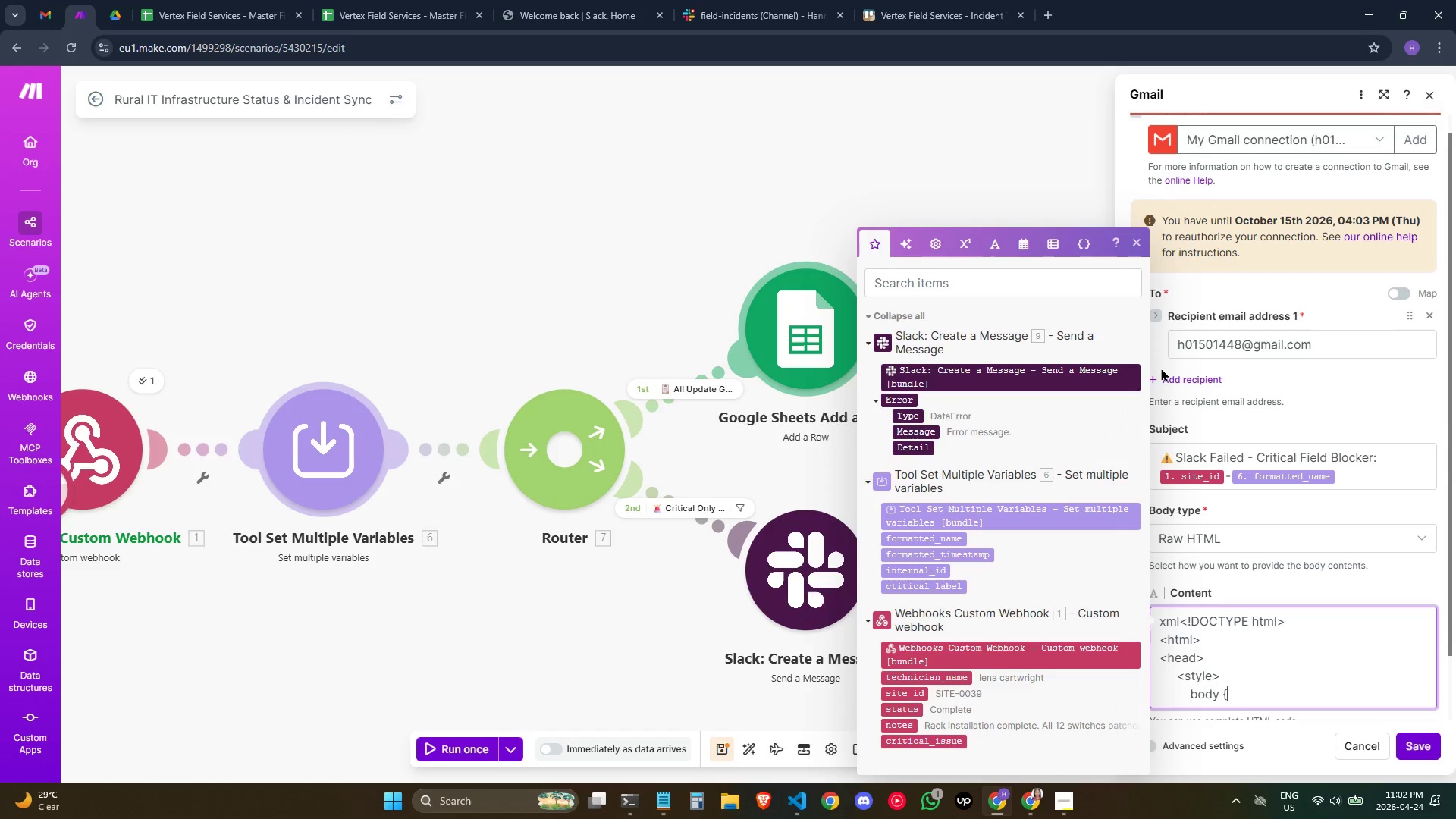 
type( font-family:Arial, sa)
 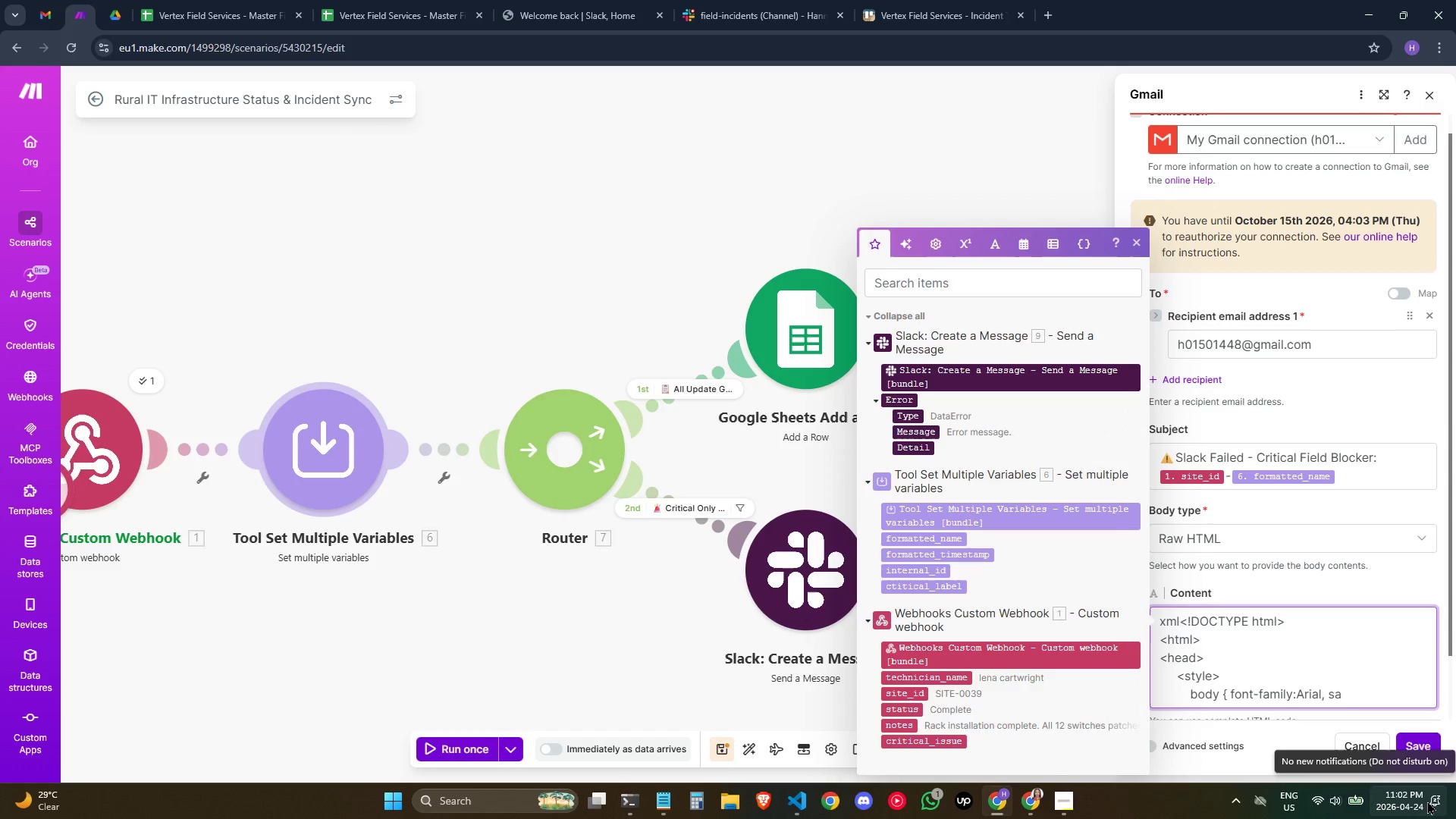 
key(ArrowLeft)
 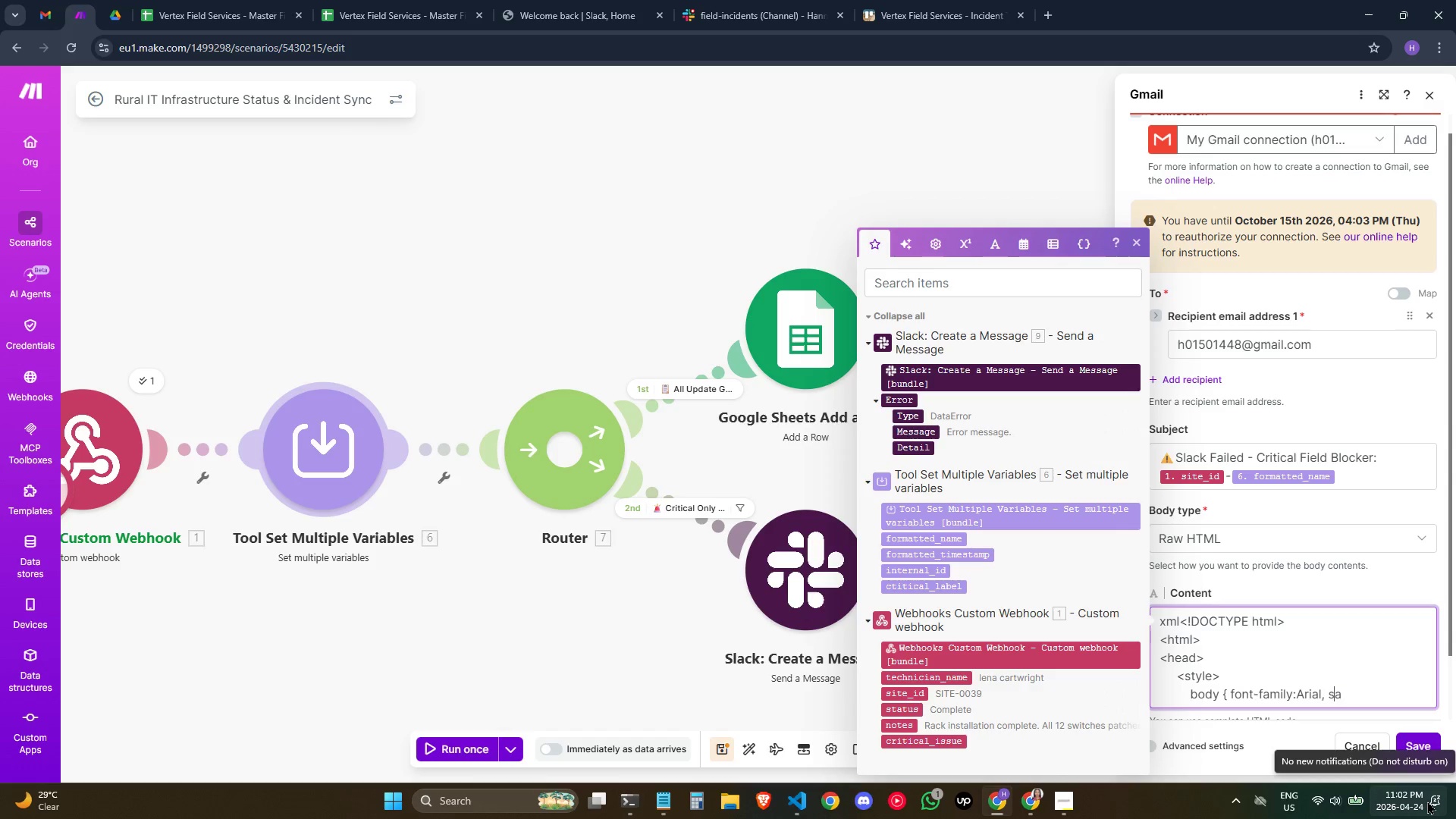 
key(ArrowLeft)
 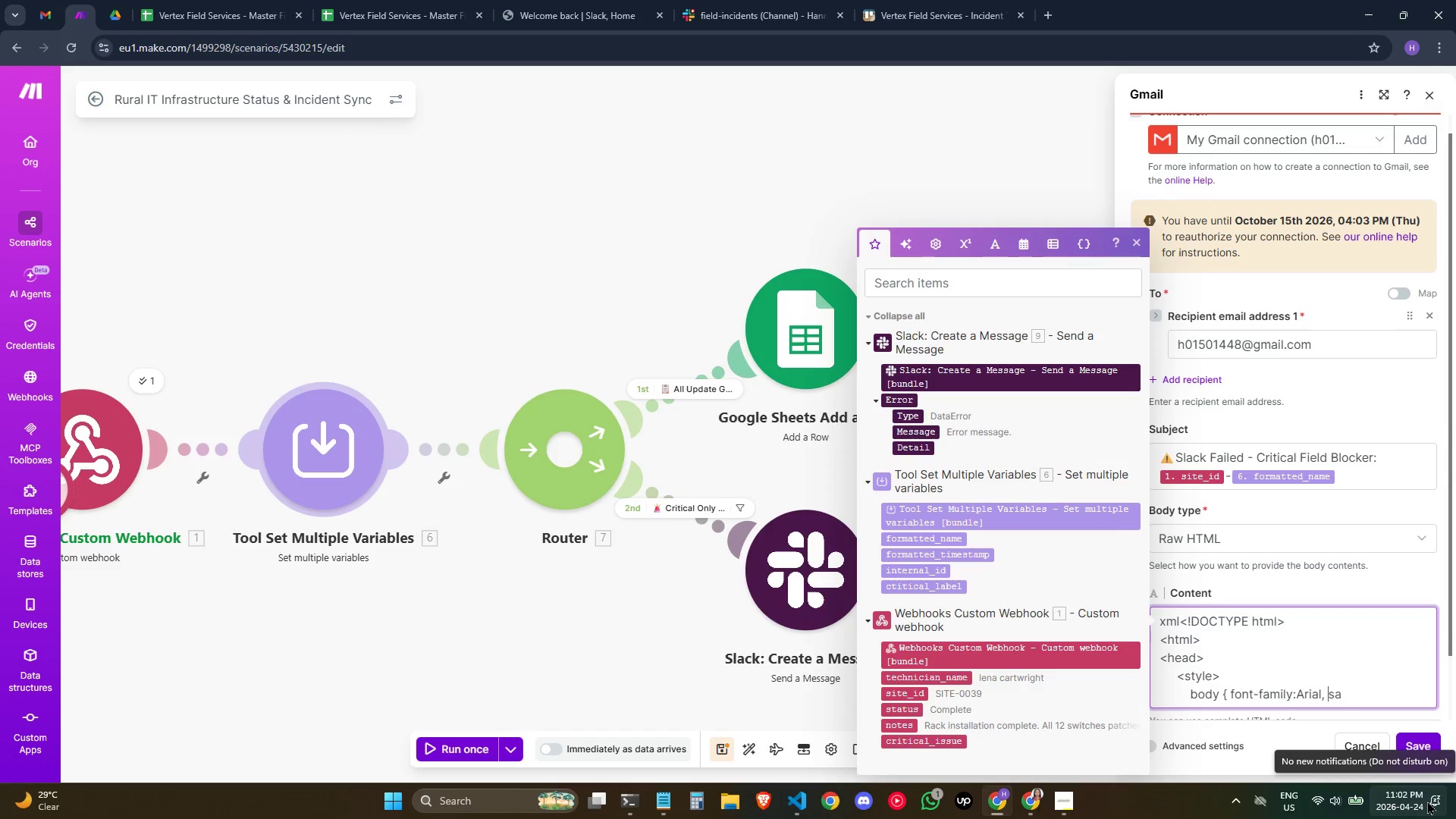 
key(ArrowLeft)
 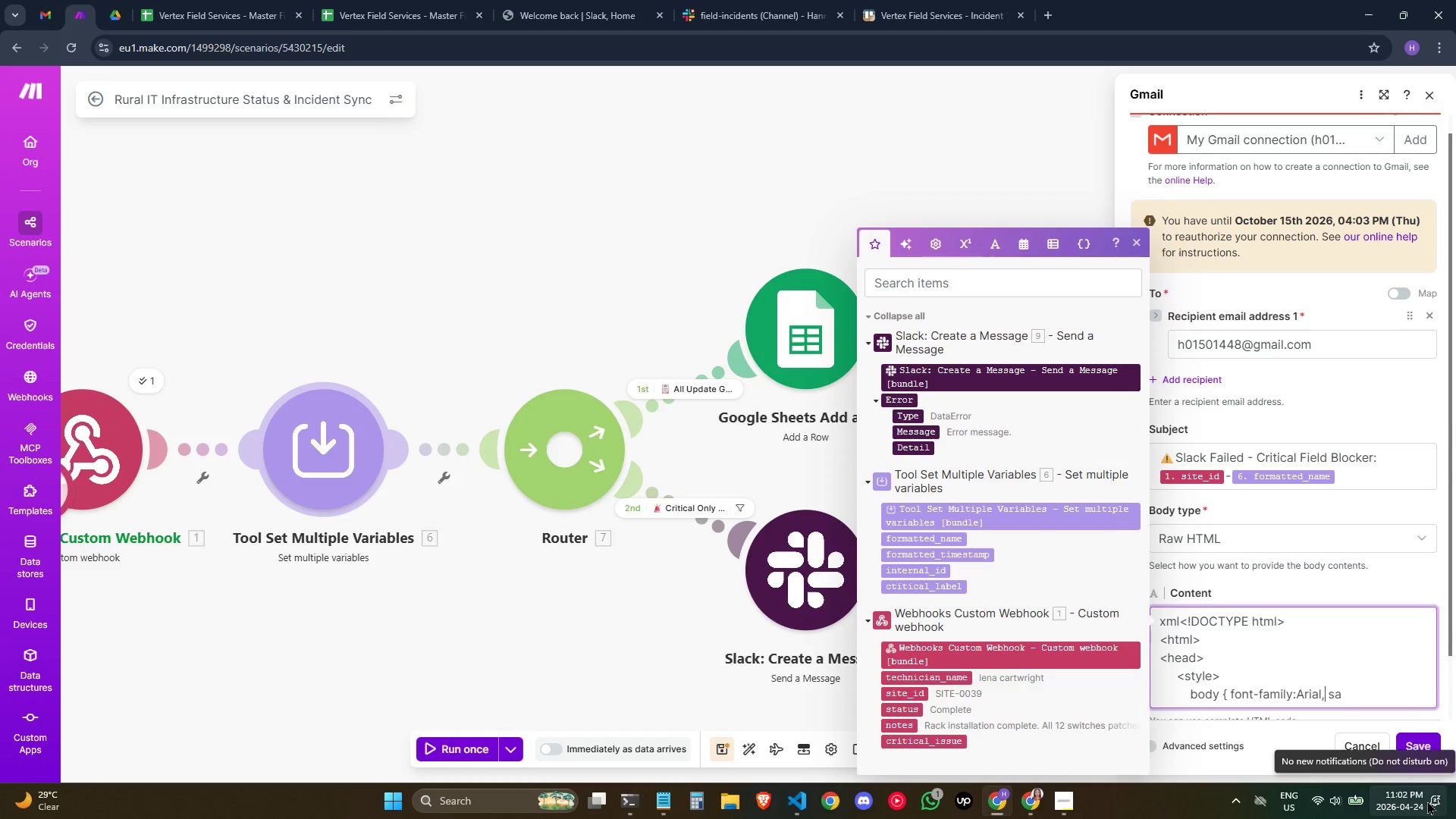 
key(ArrowLeft)
 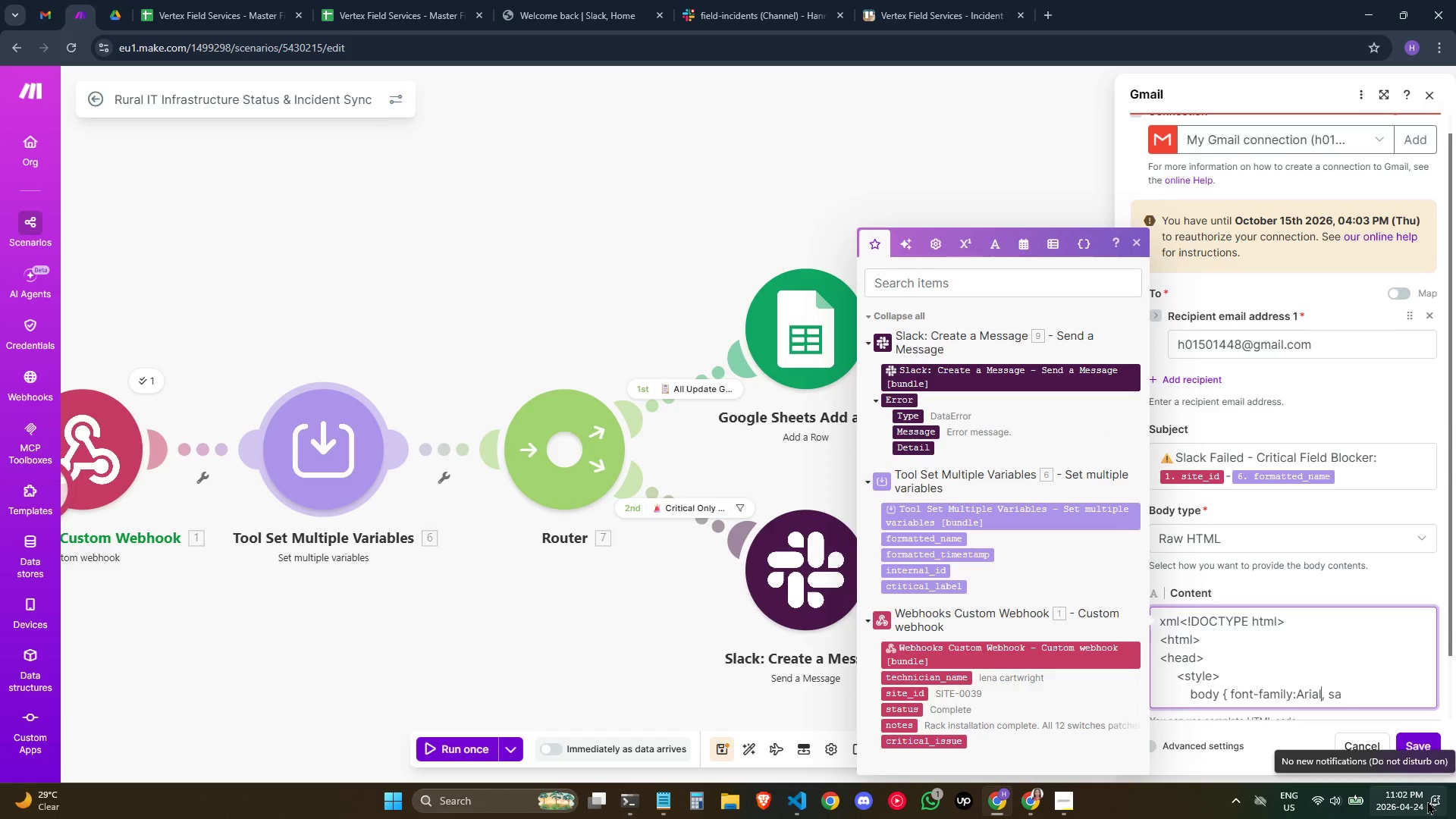 
key(ArrowLeft)
 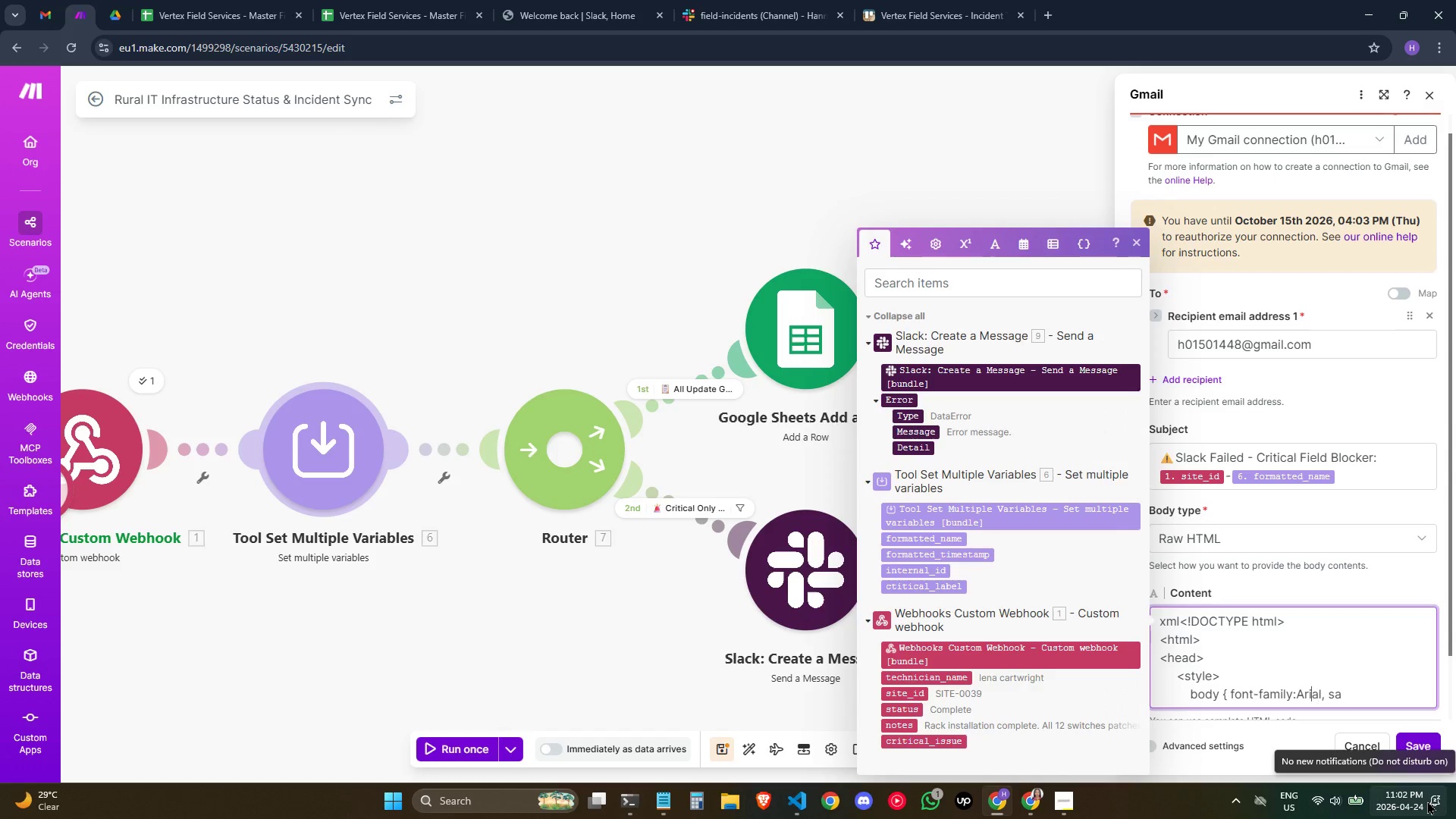 
key(ArrowLeft)
 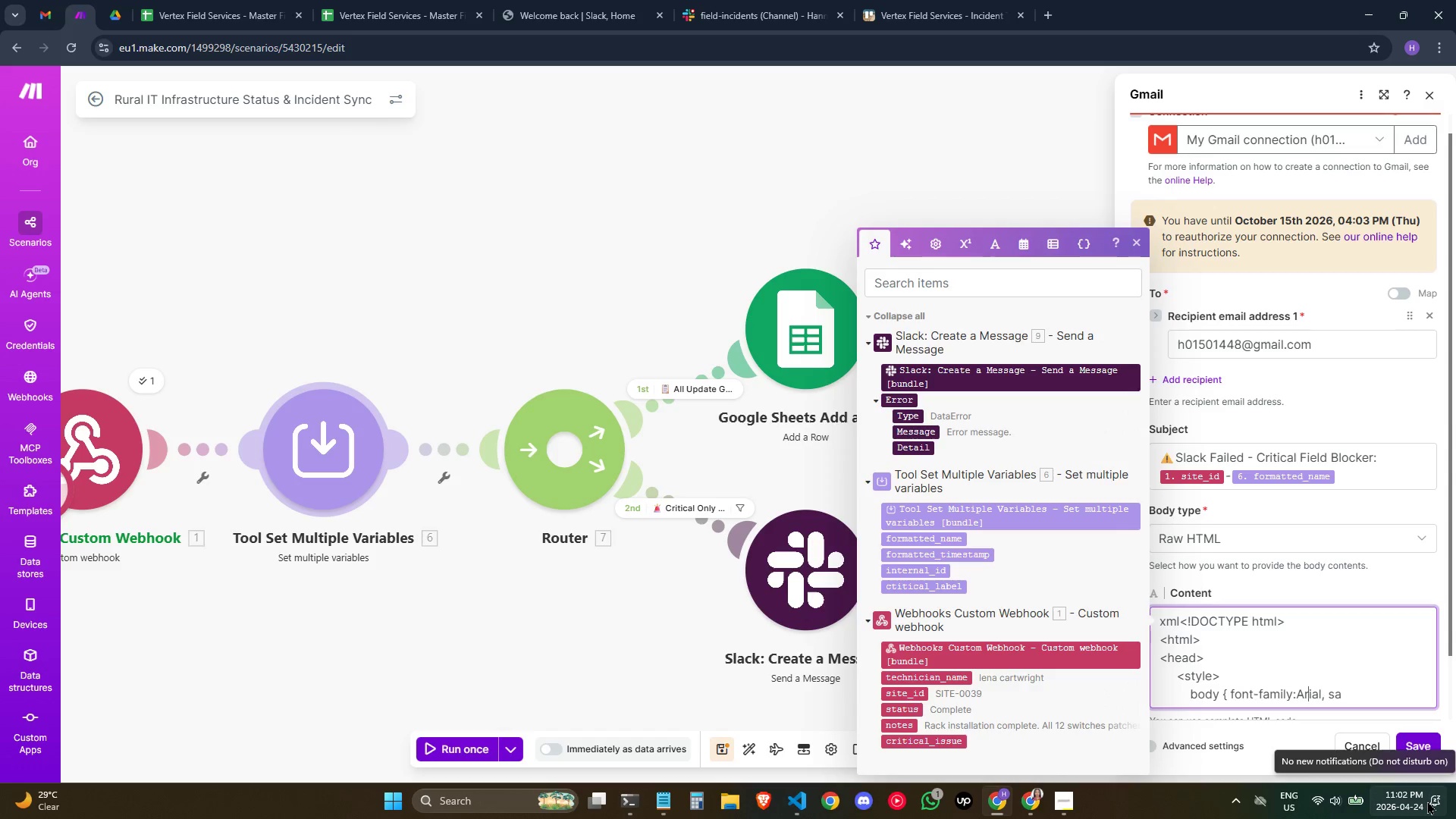 
key(ArrowLeft)
 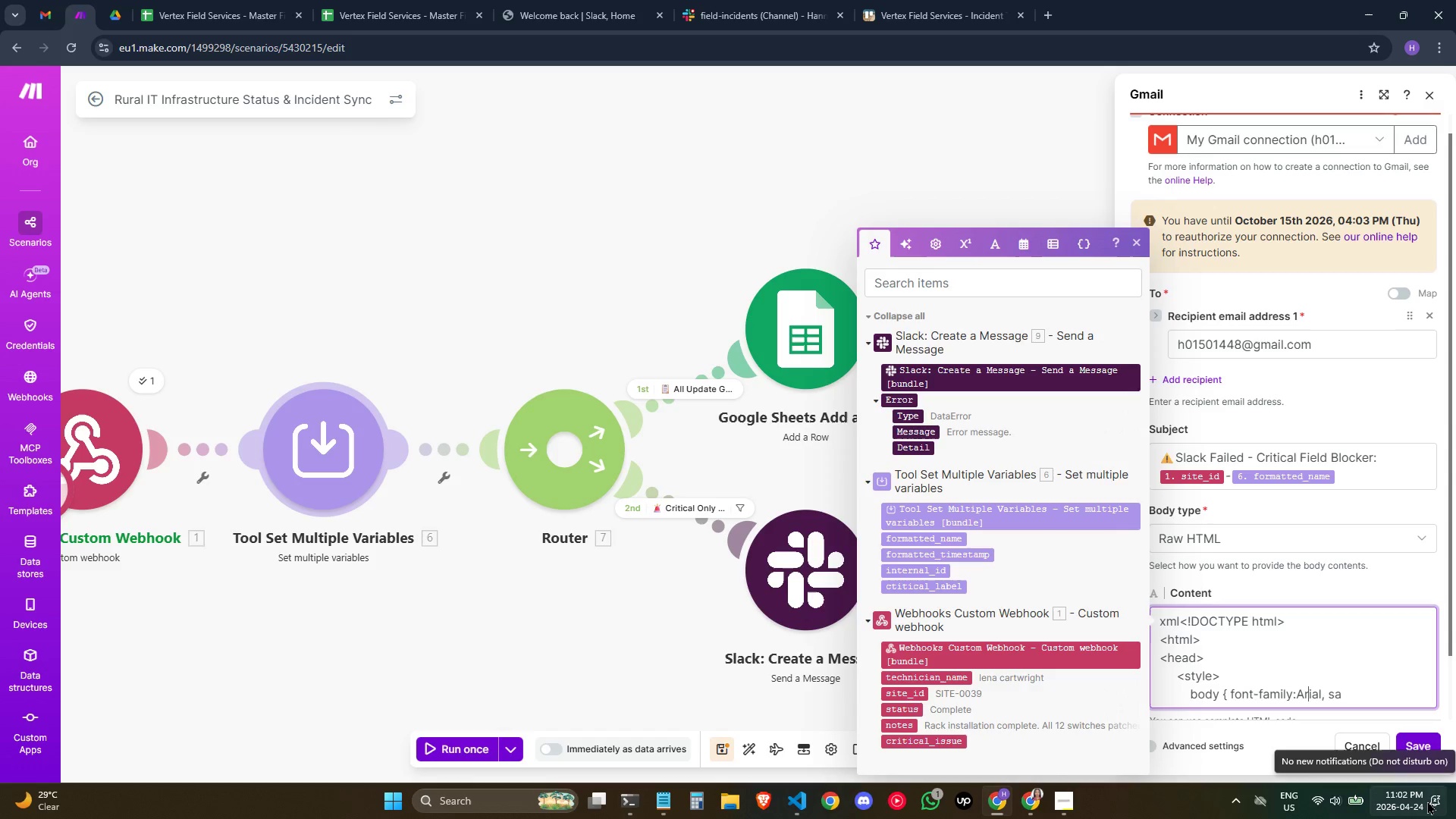 
key(ArrowLeft)
 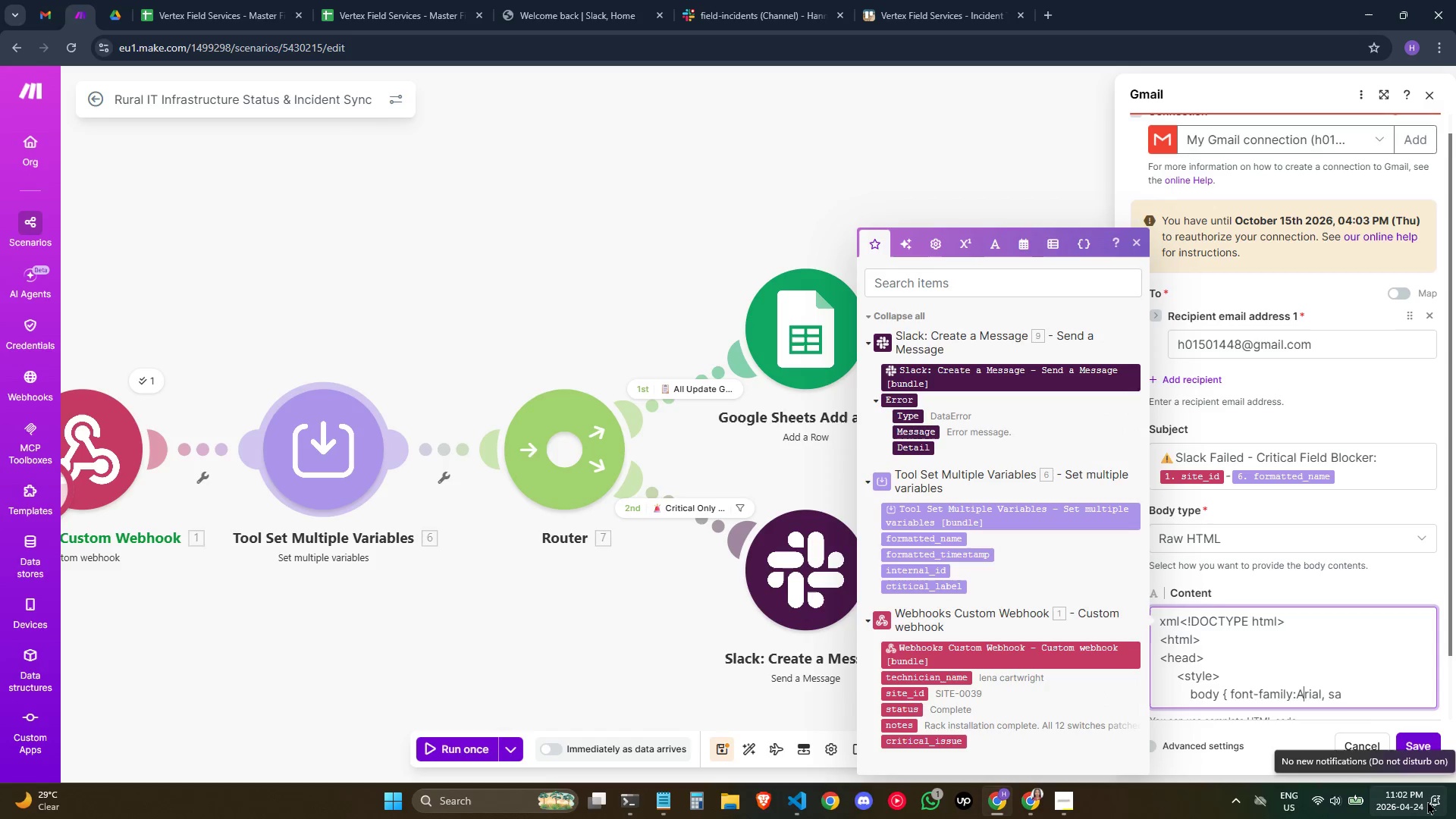 
key(ArrowLeft)
 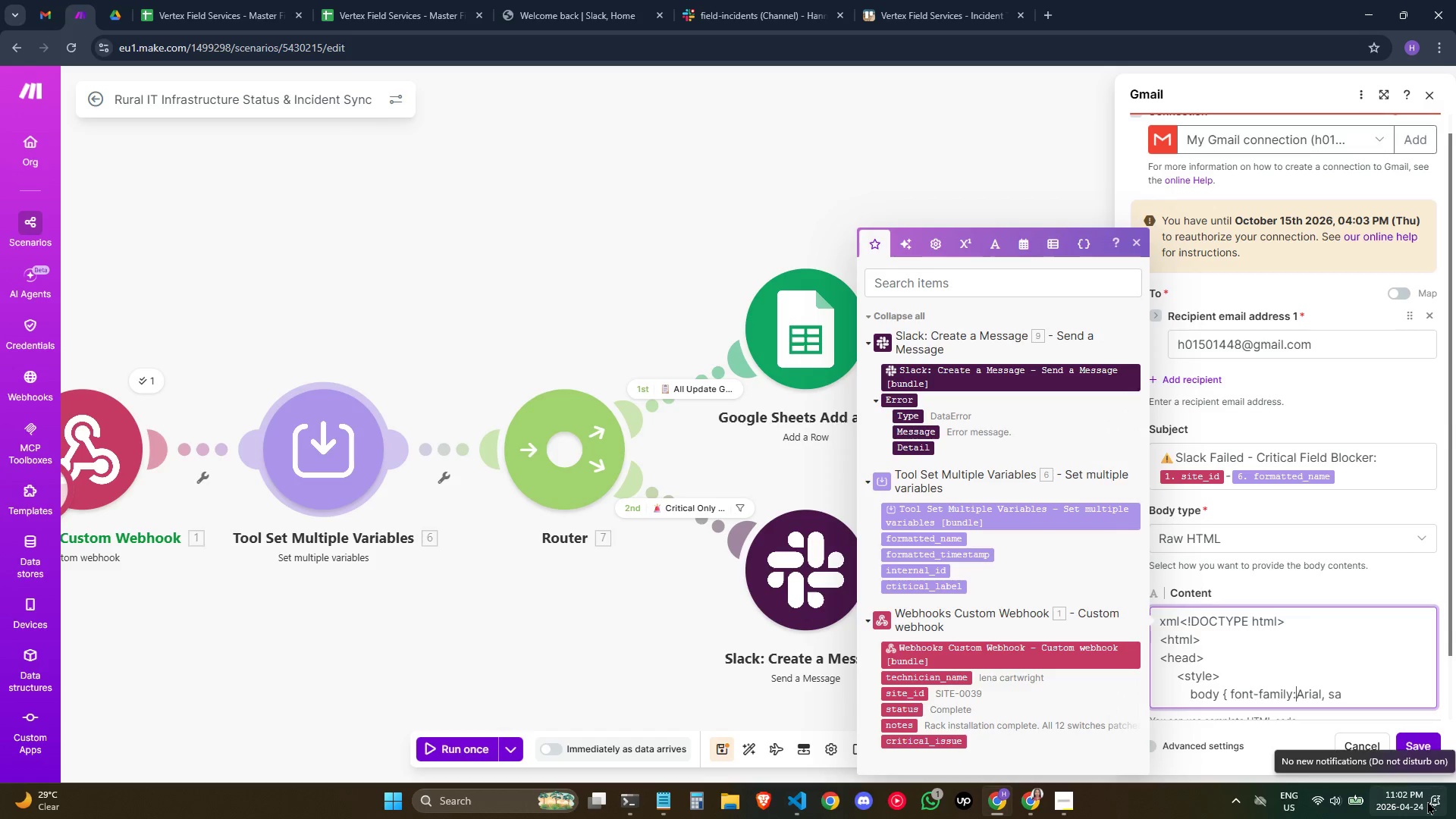 
key(Space)
 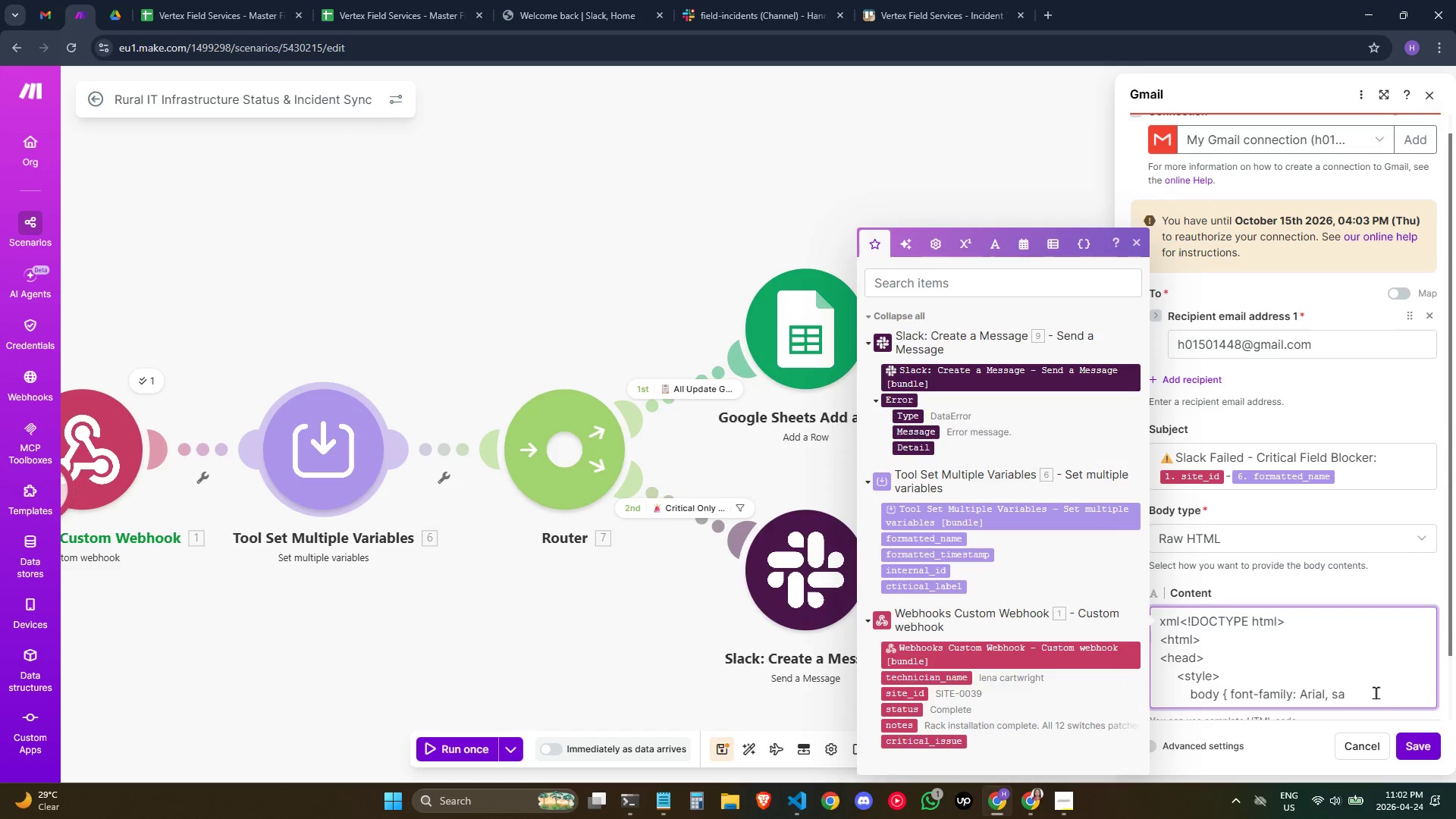 
type(ns-serif; color: #1a1a1a)
 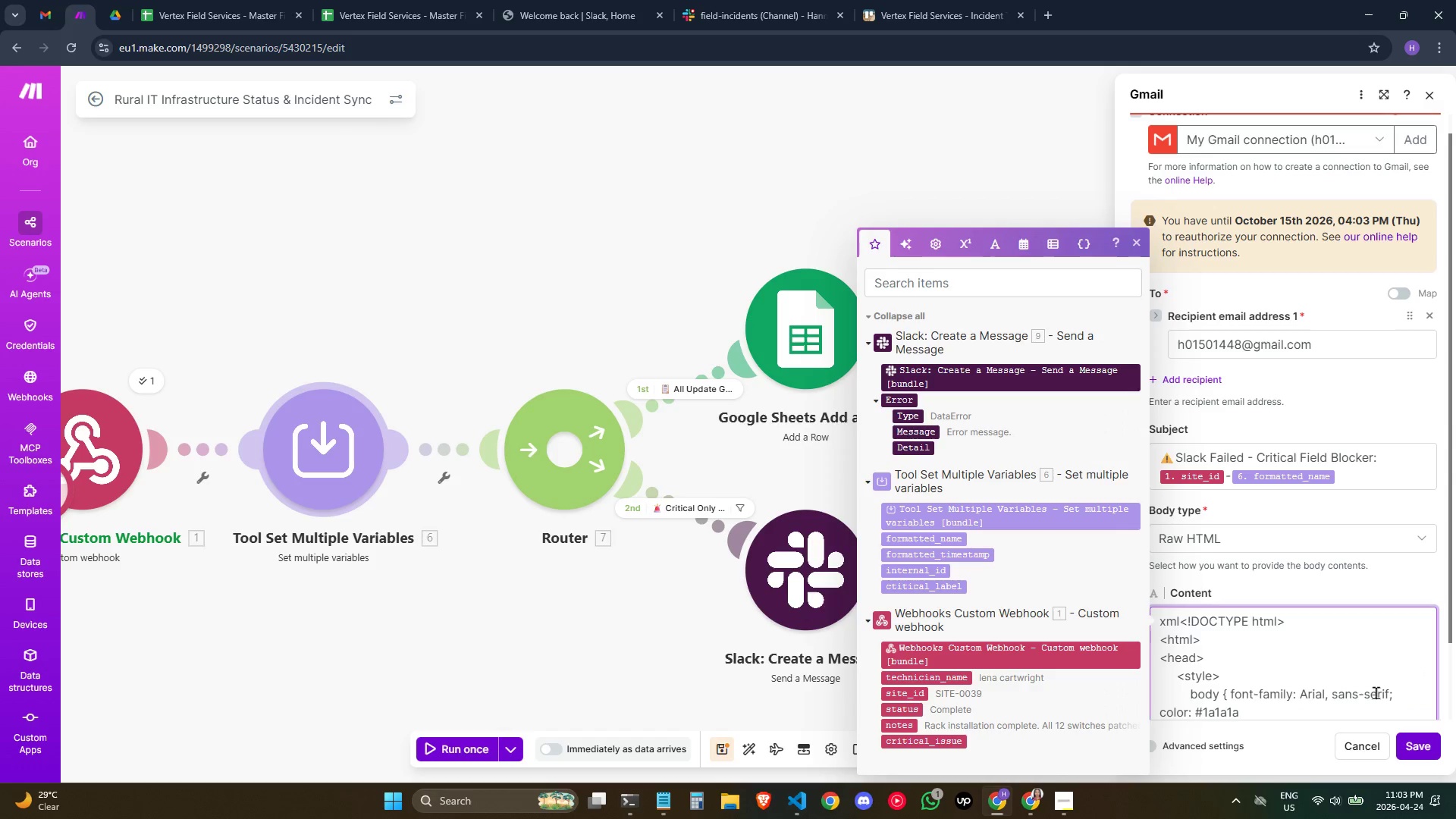 
type(; max-width: 600px; margin)
 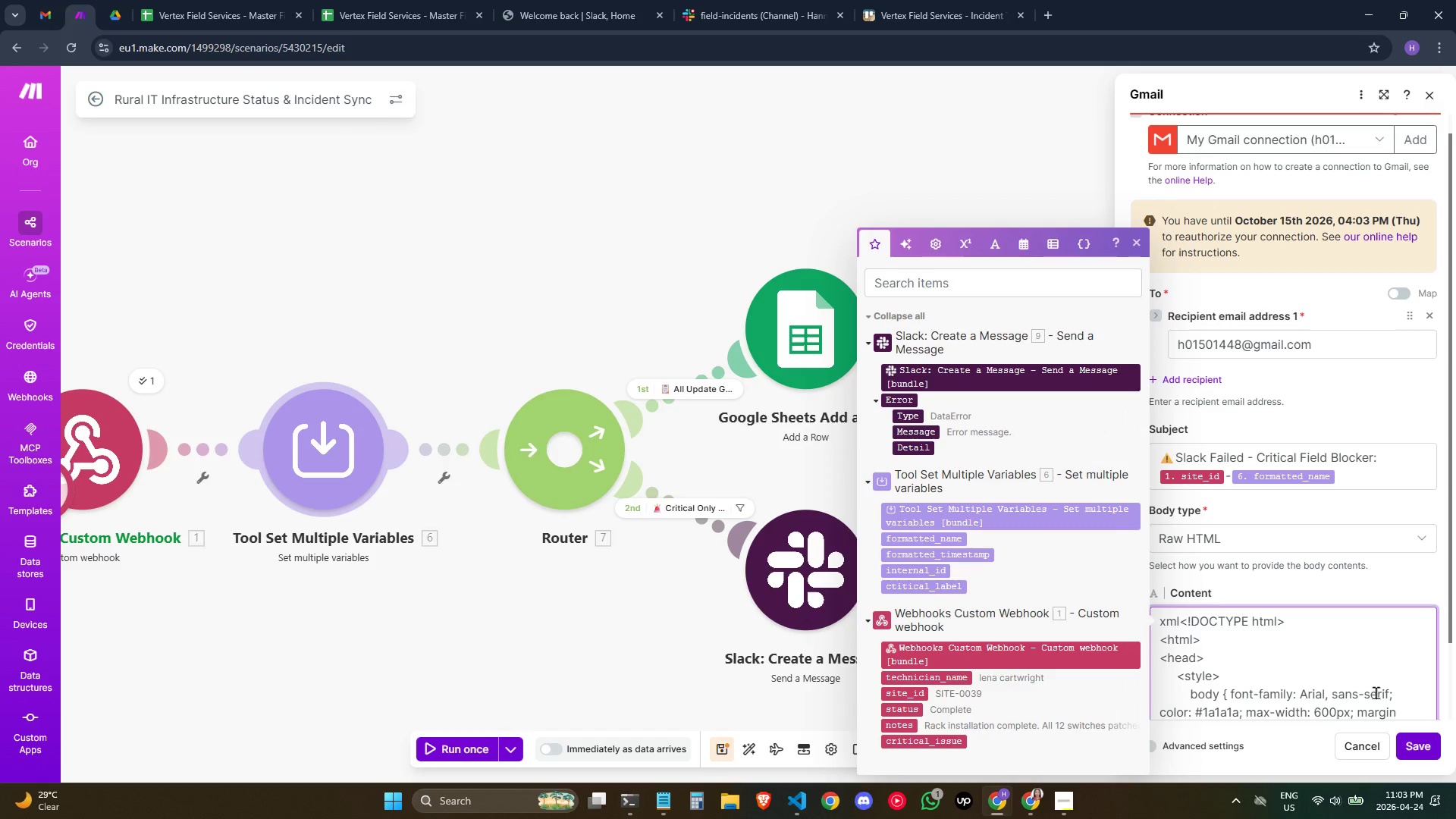 
type(: 0 auto;  )
key(Backspace)
type(})
 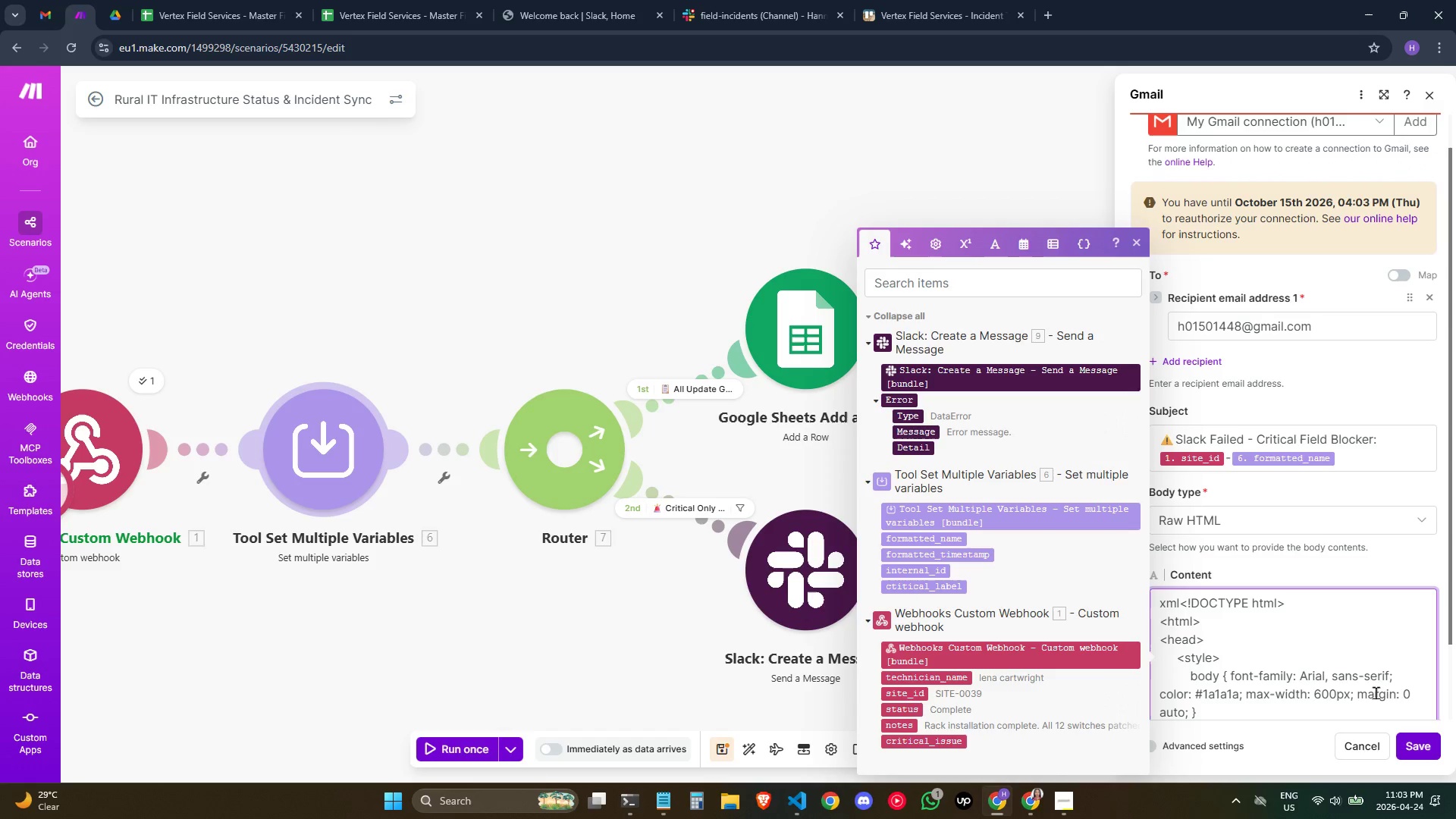 
key(Enter)
 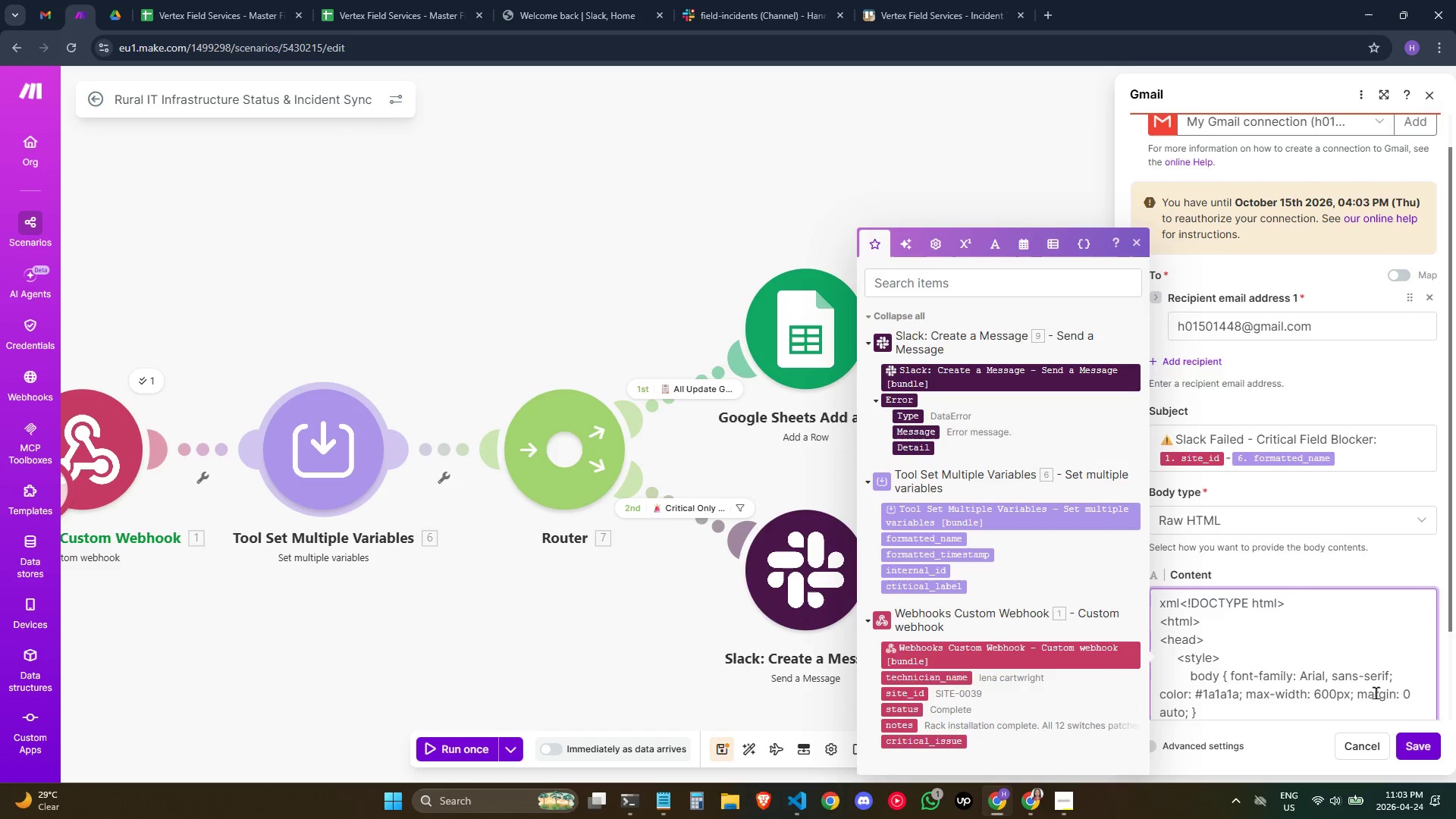 
hold_key(key=Space, duration=0.73)
 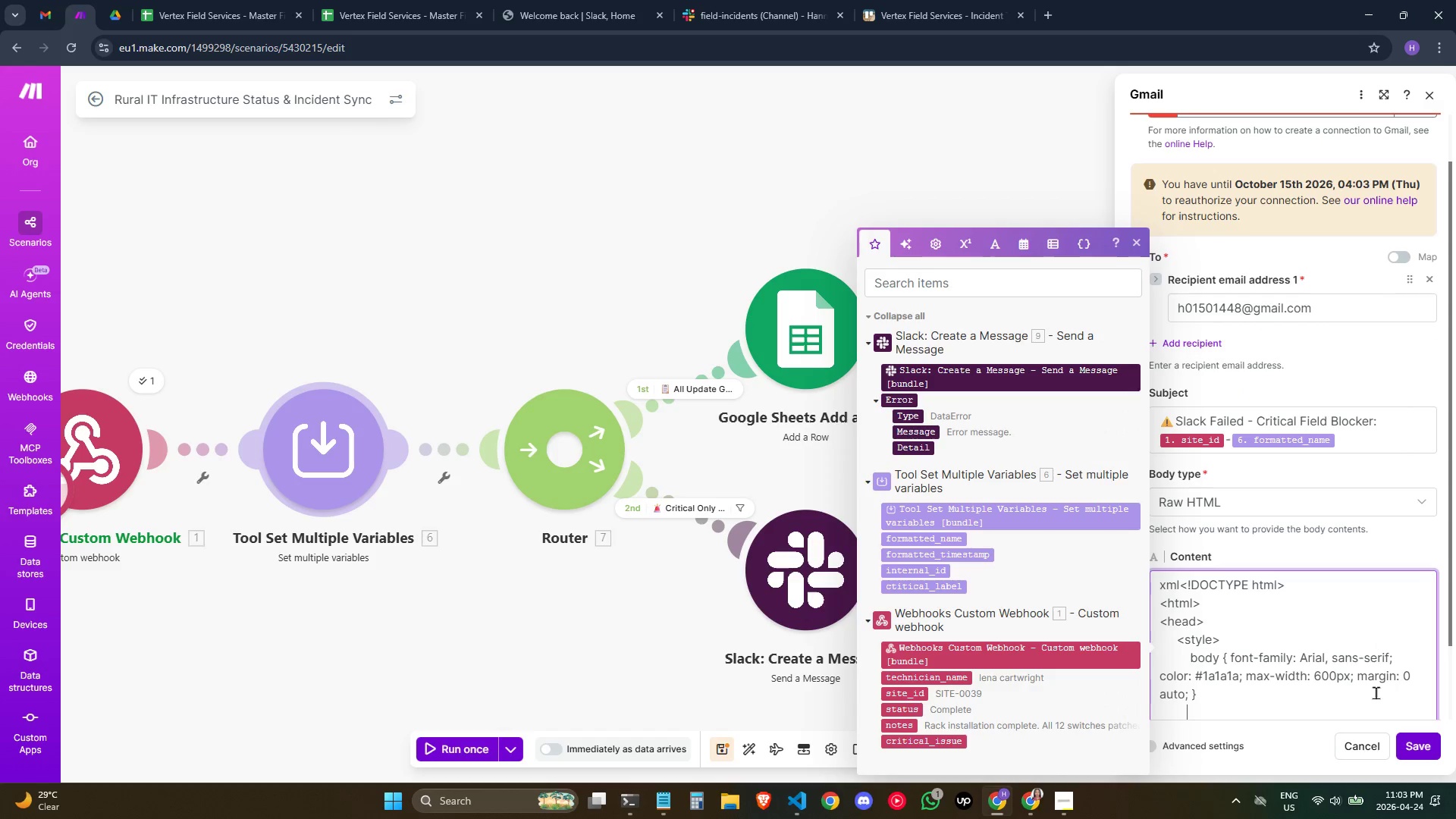 
key(Space)
 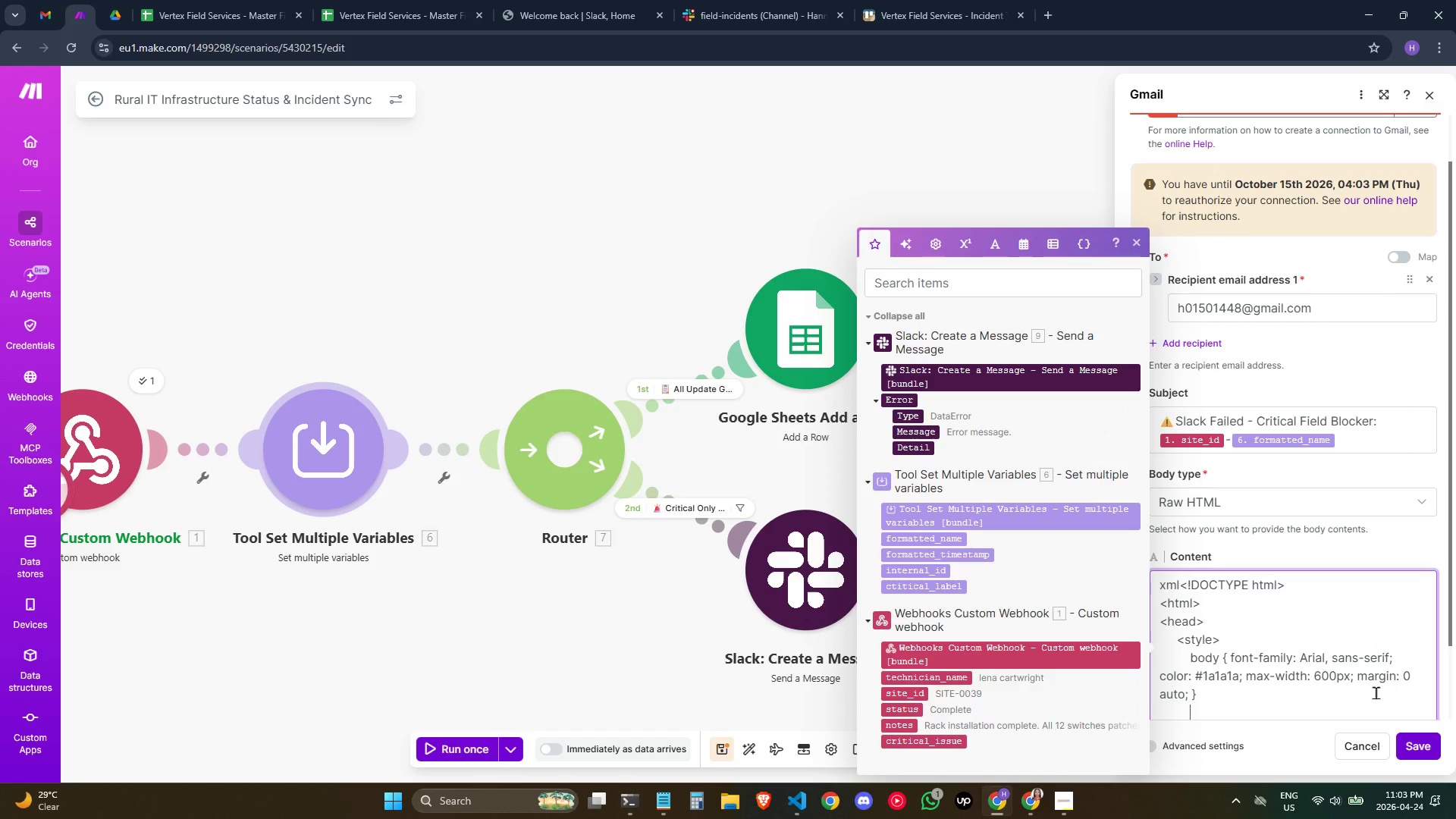 
key(Backspace)
 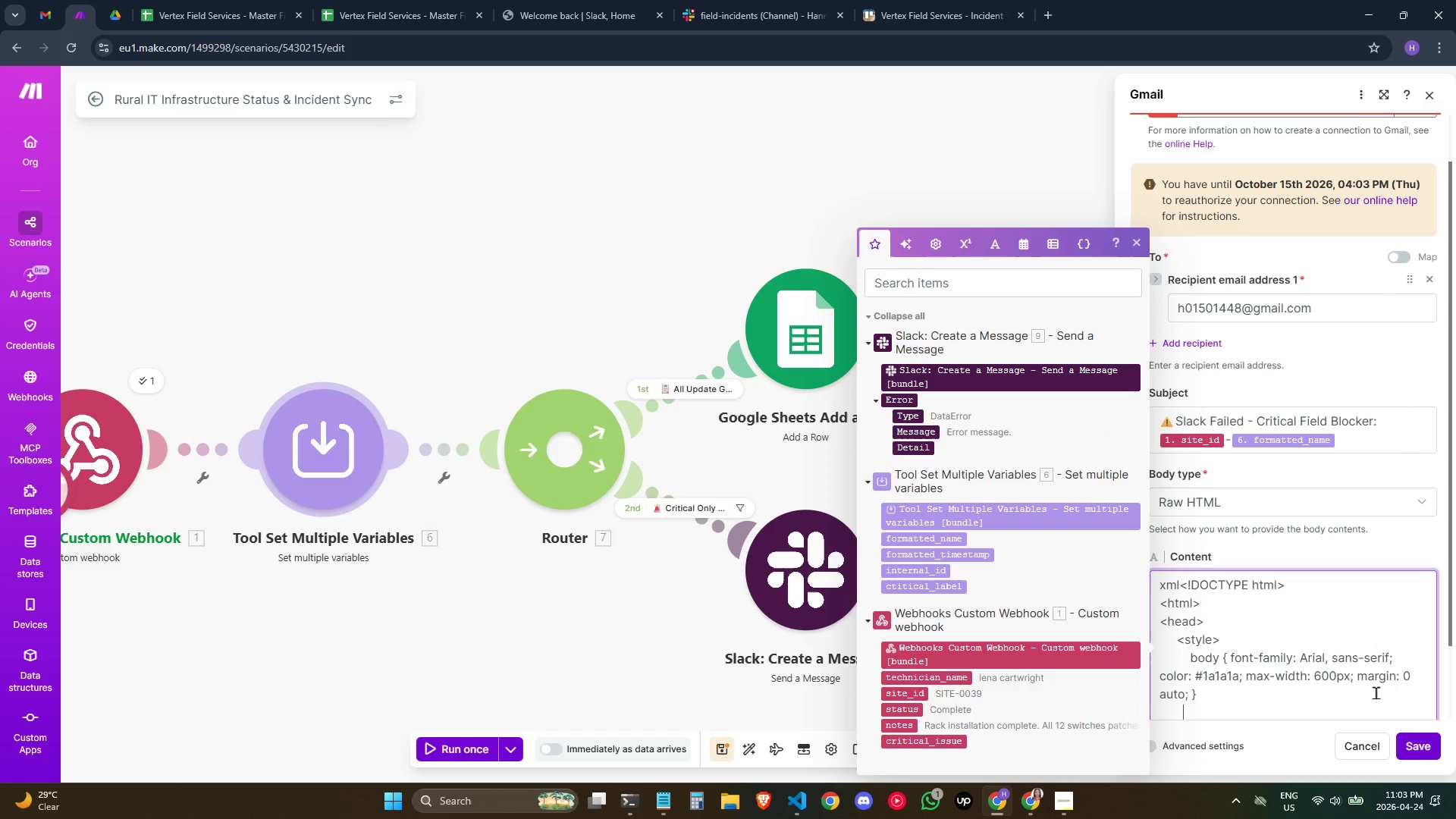 
key(Backspace)
 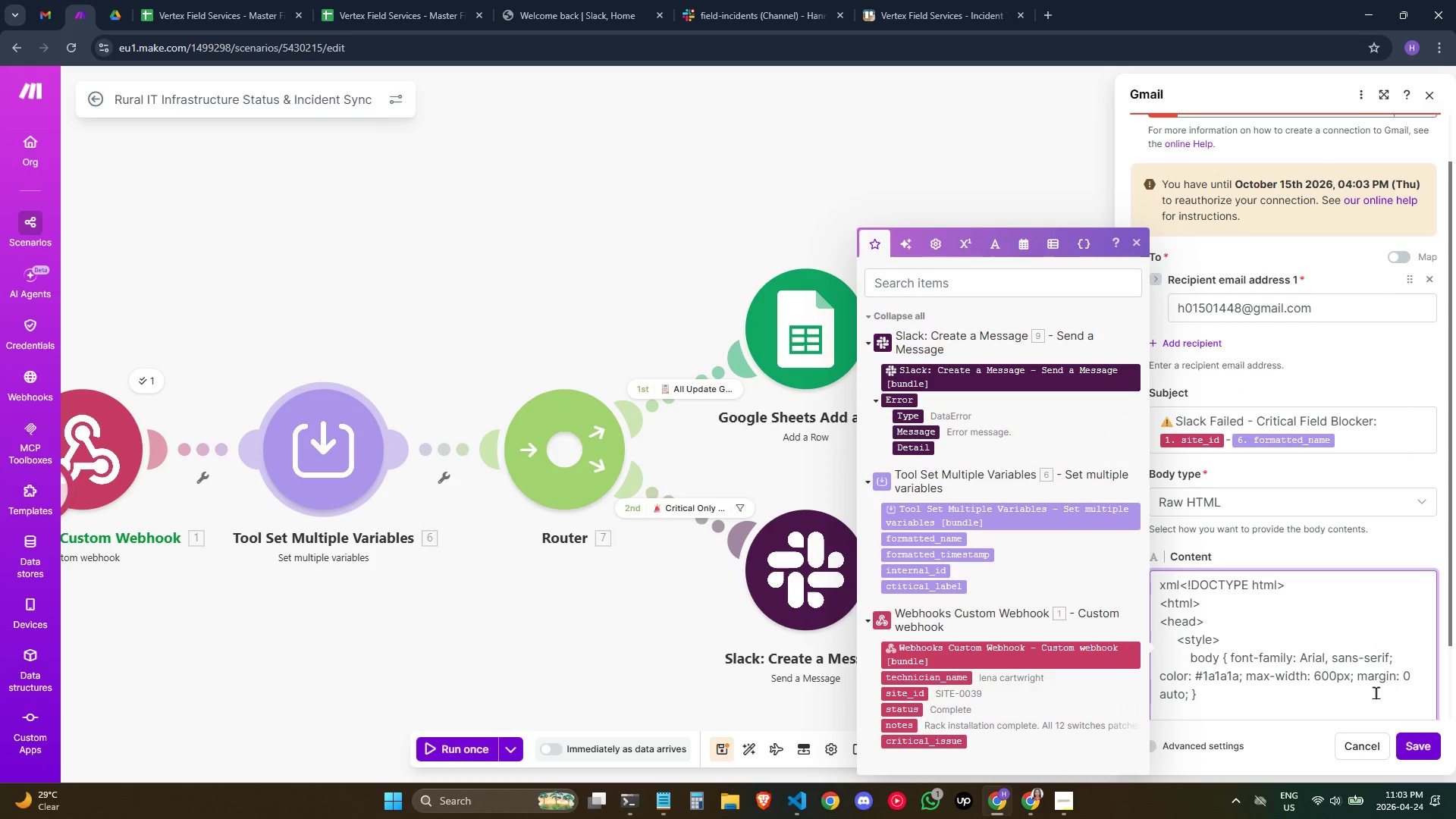 
key(Backspace)
 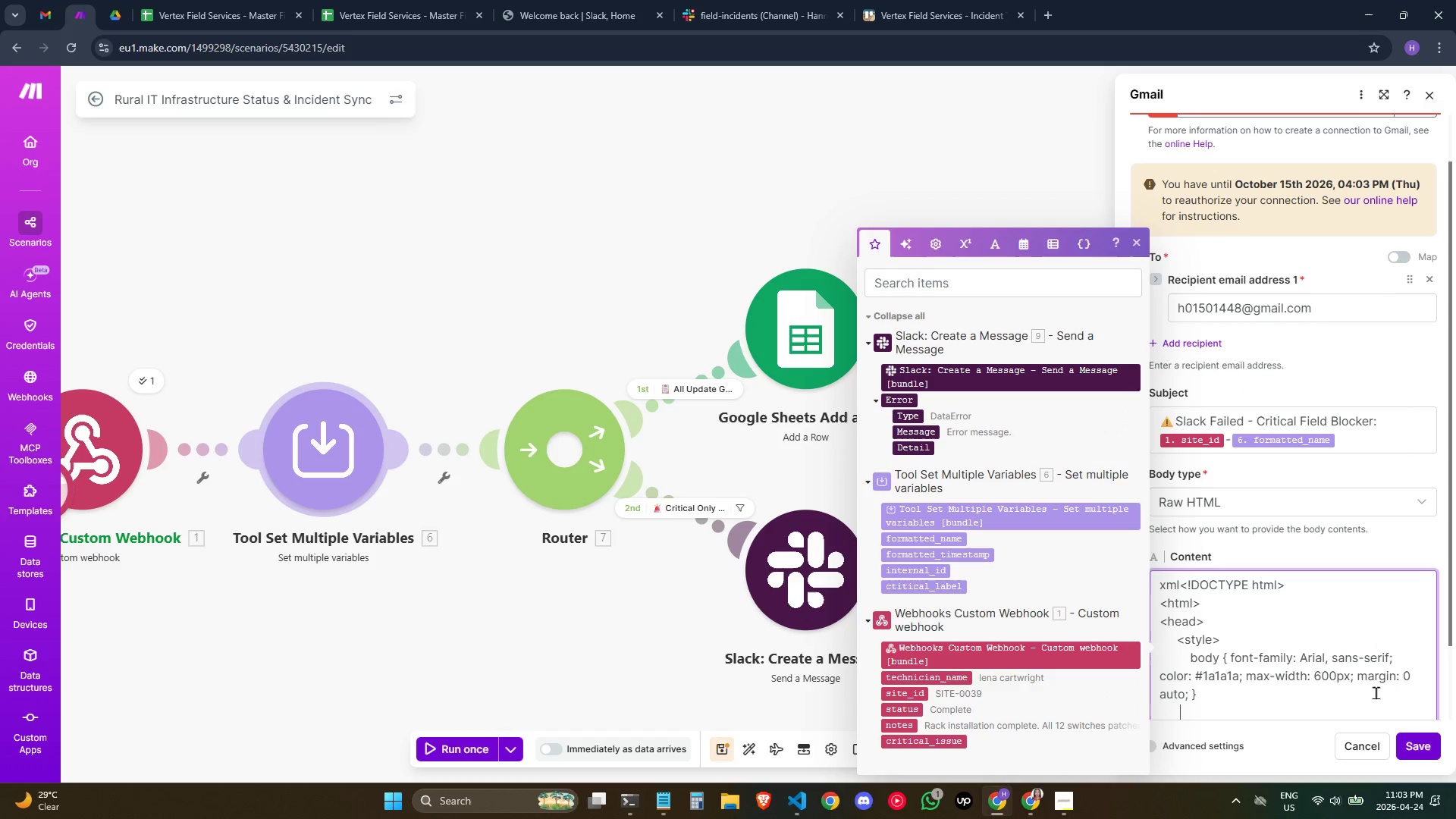 
key(Backspace)
 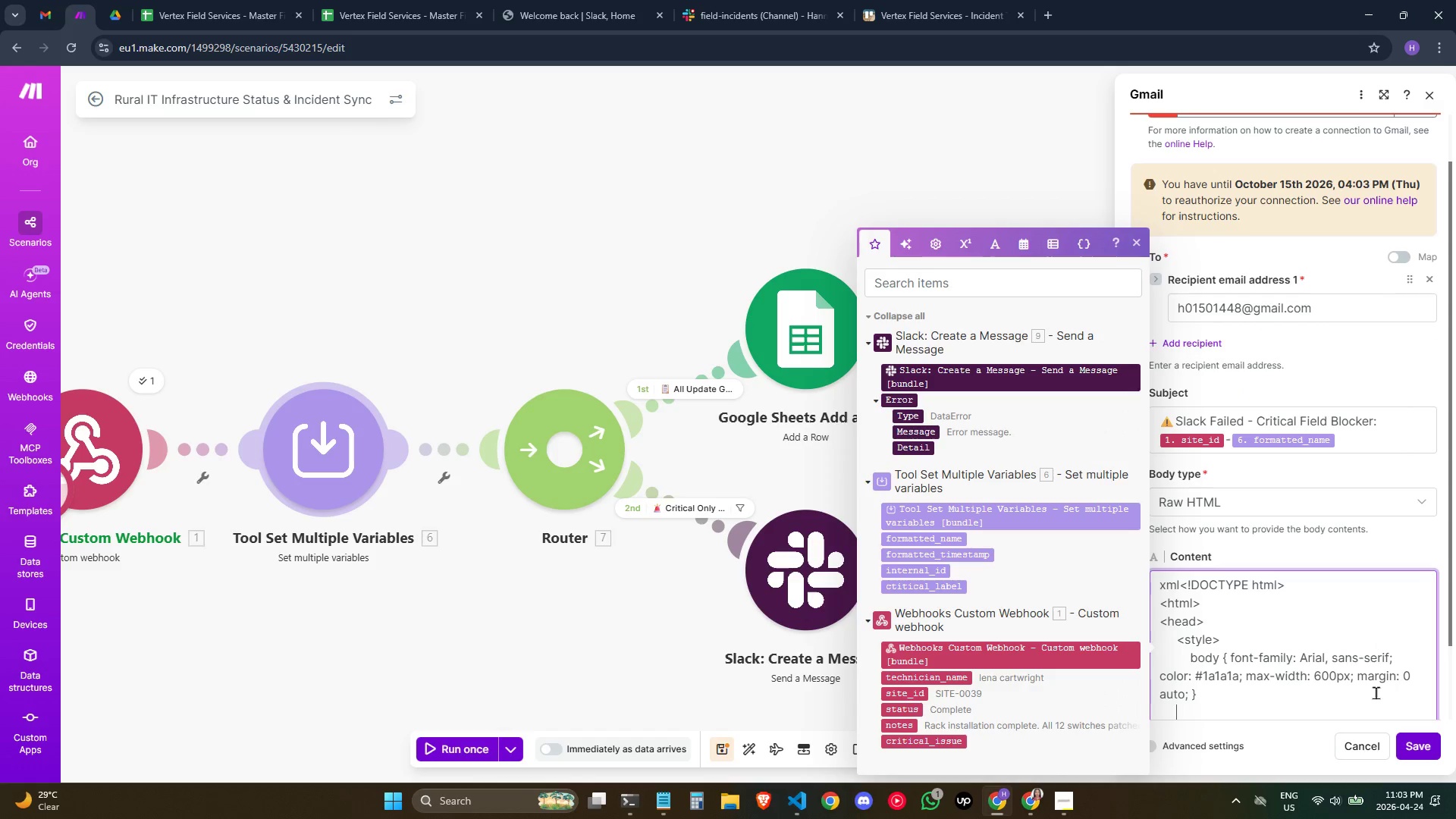 
key(Backspace)
 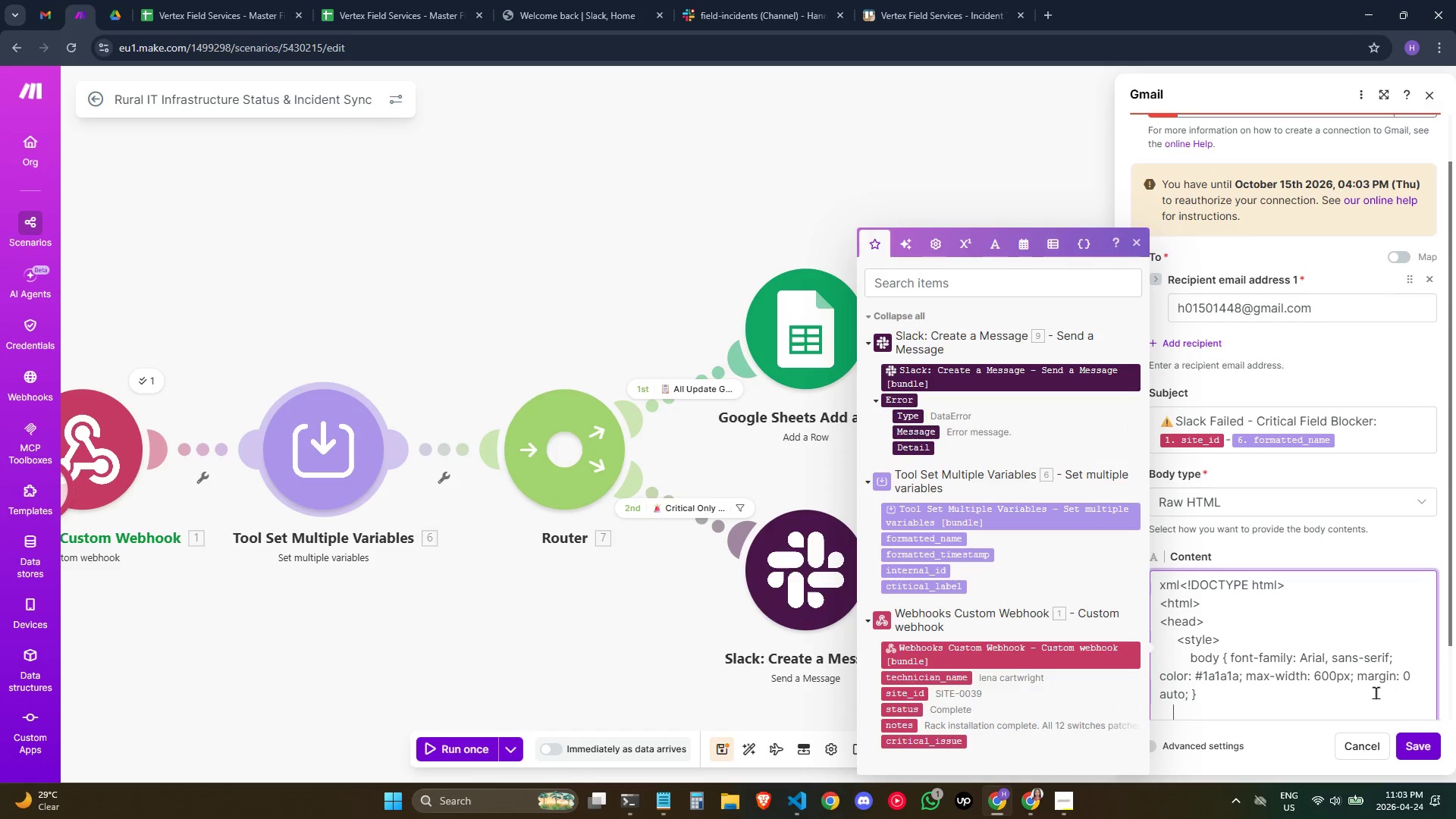 
key(Backspace)
 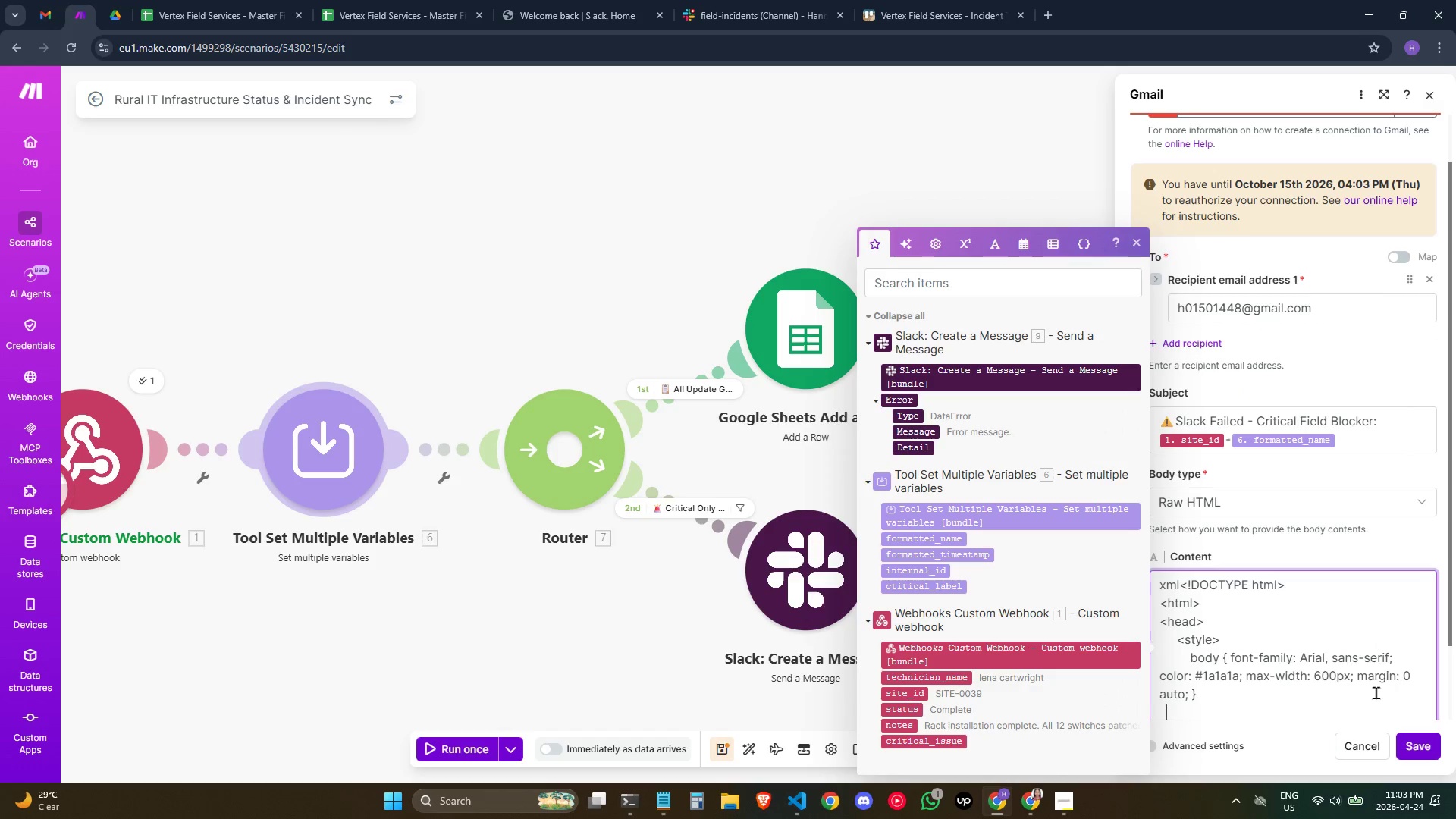 
key(Backspace)
 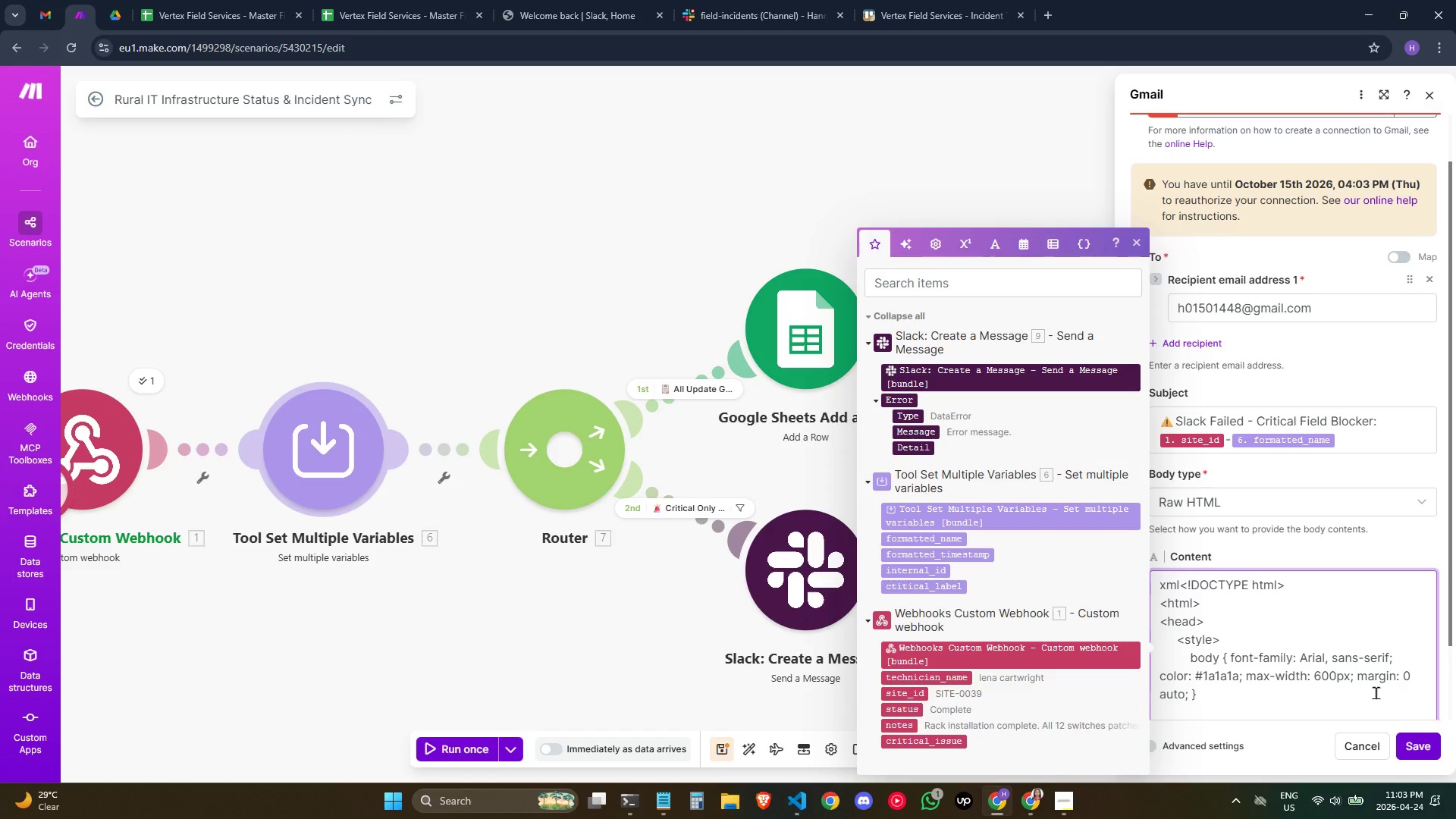 
key(Backspace)
 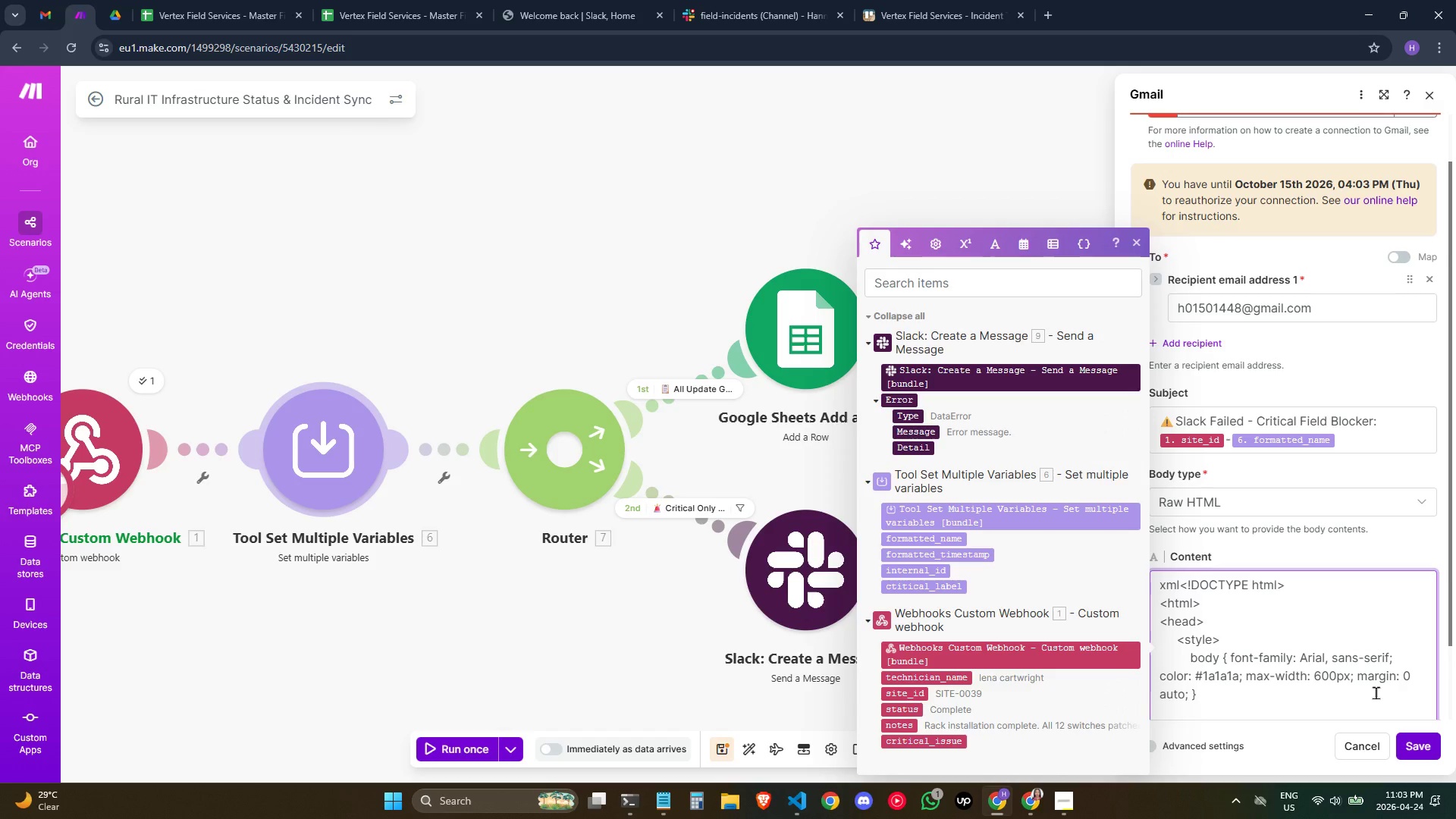 
key(Enter)
 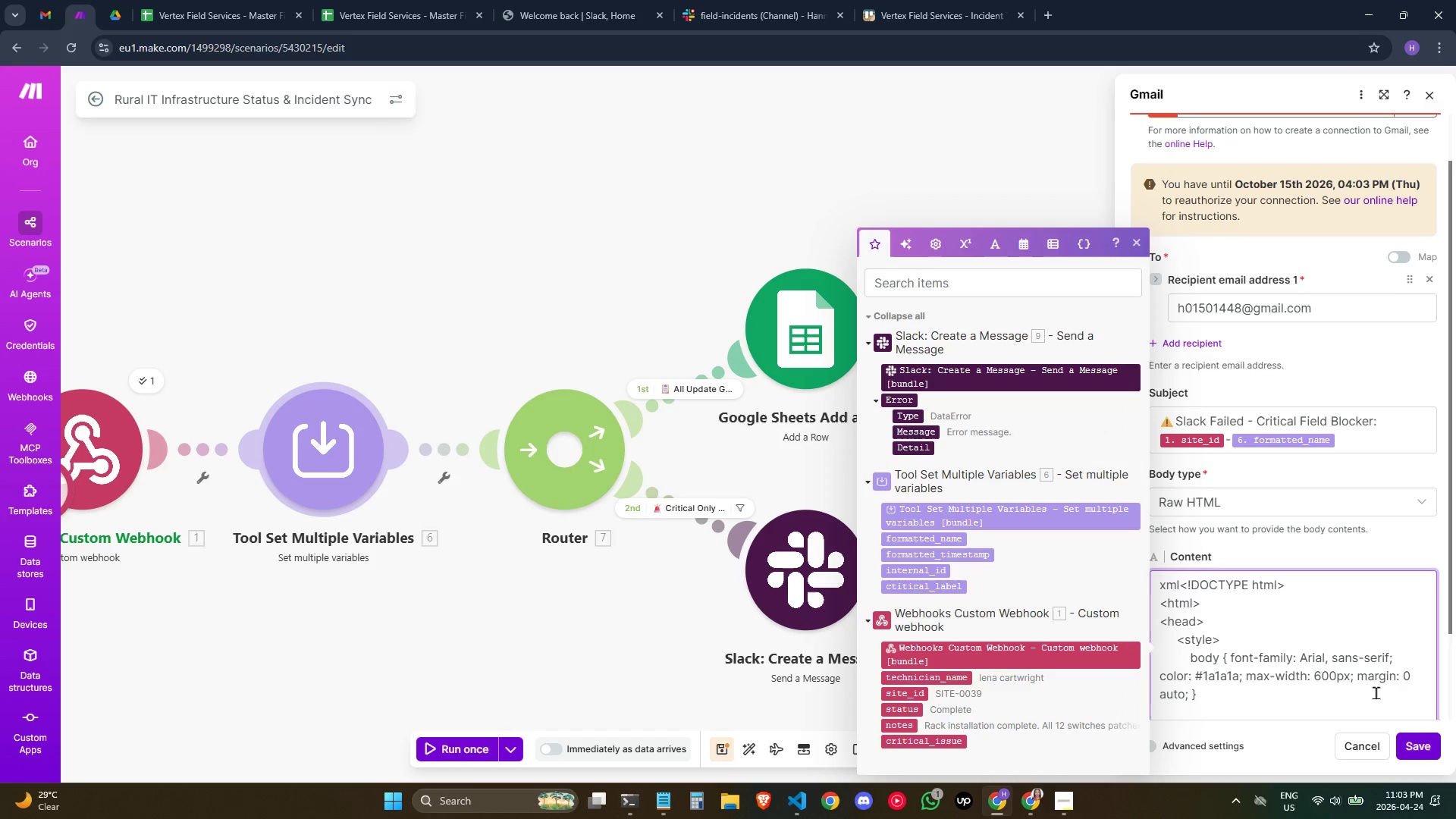 
key(Enter)
 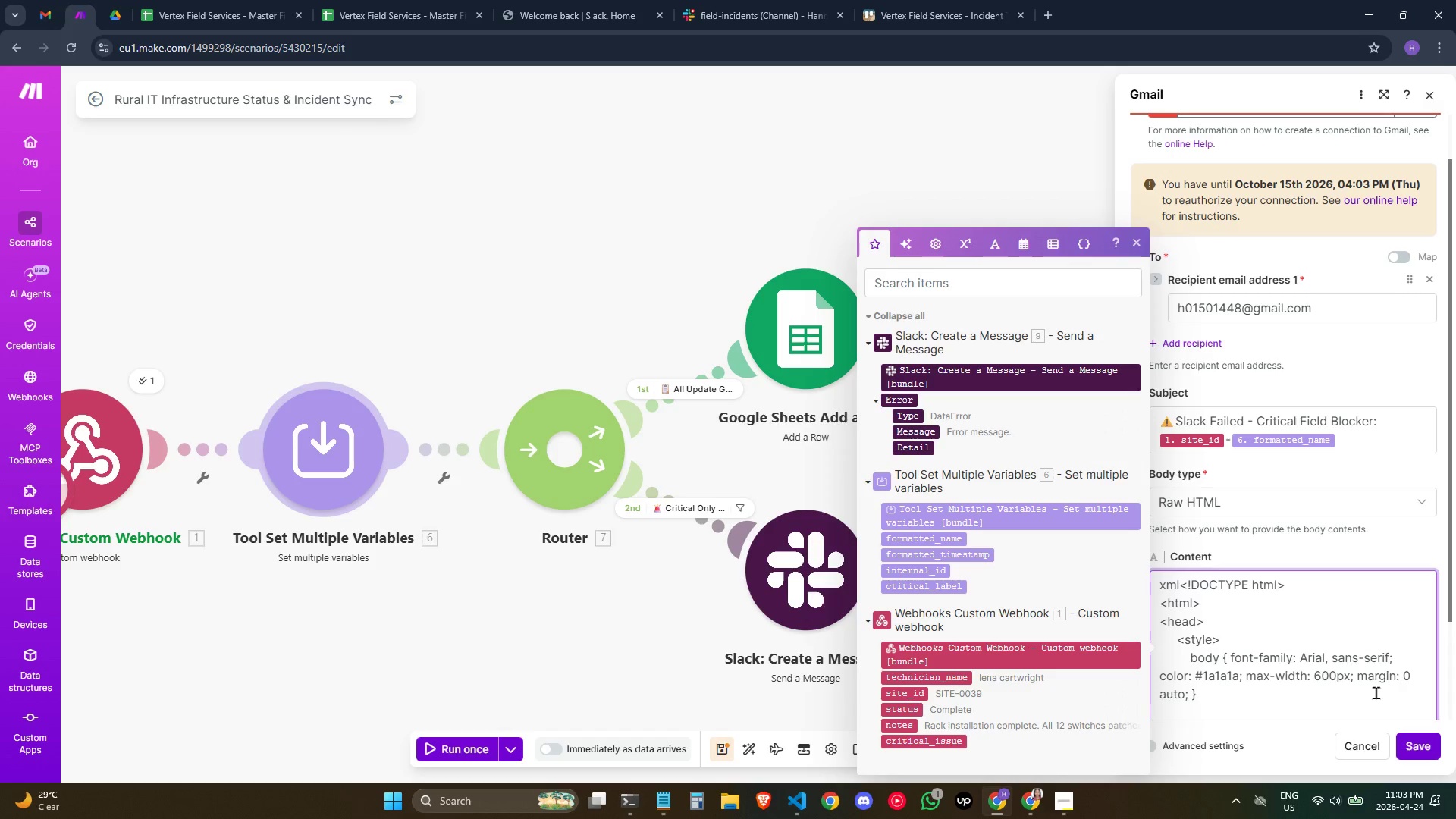 
key(Backspace)
 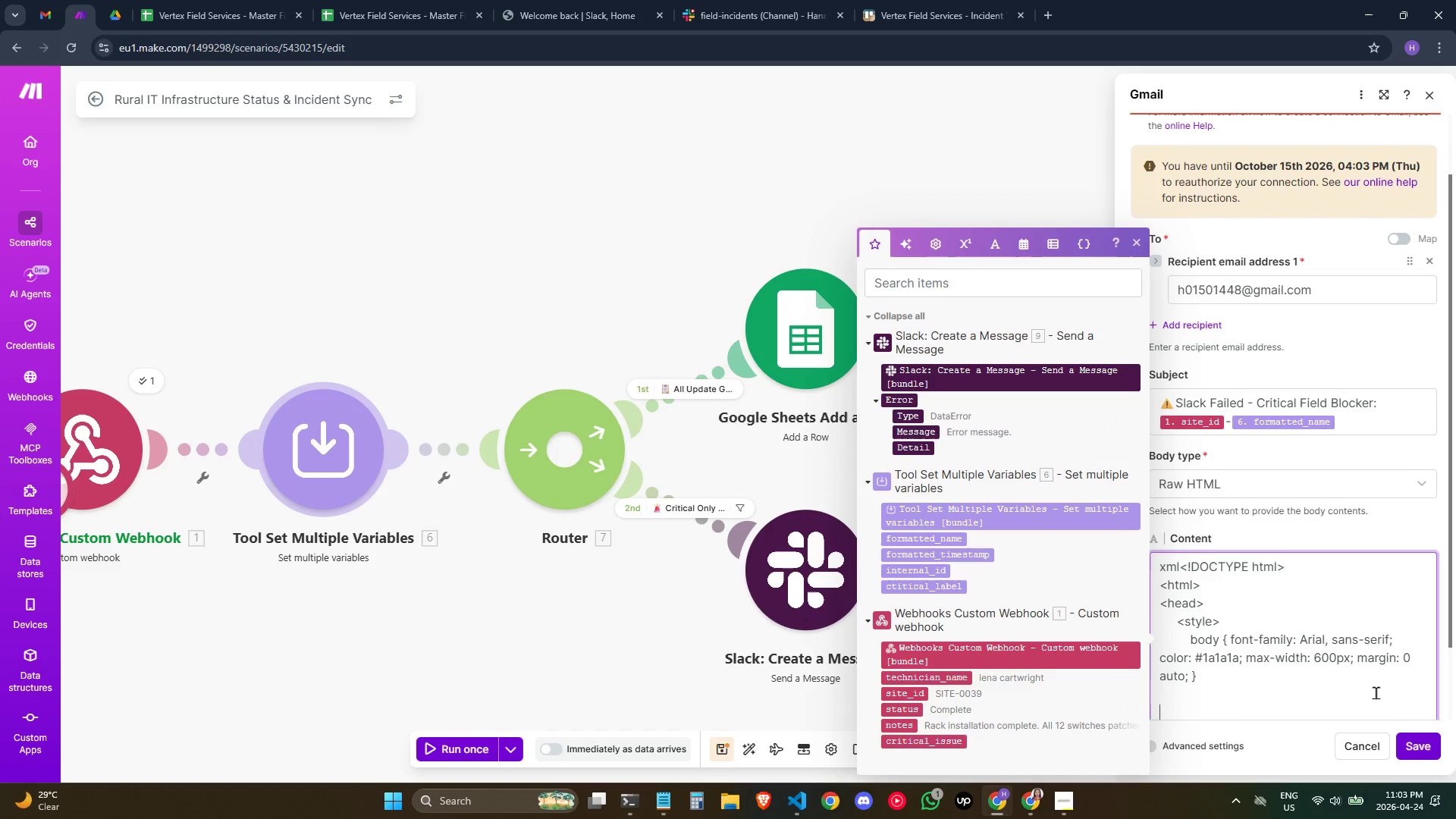 
key(Backspace)
 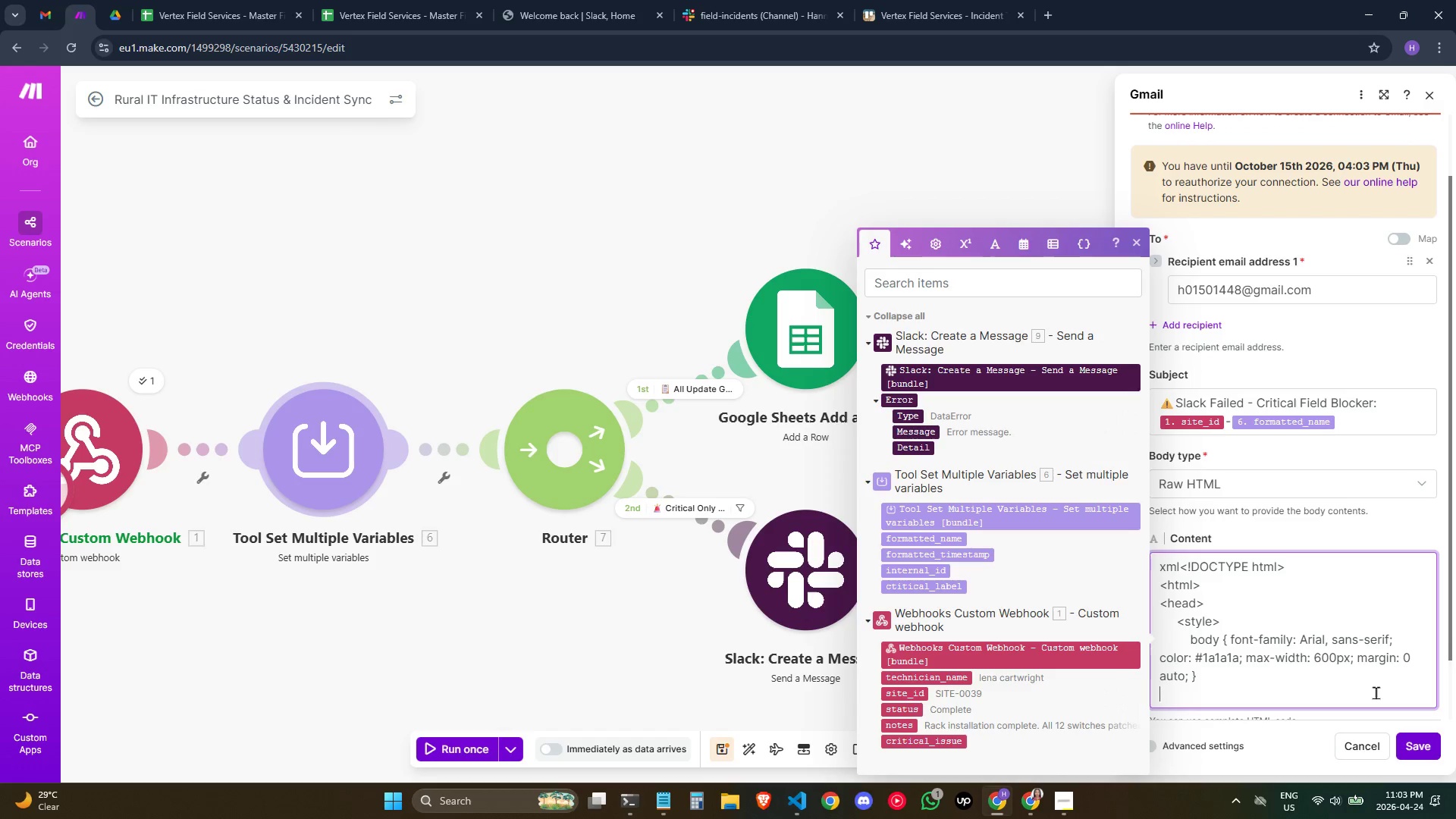 
key(Backspace)
 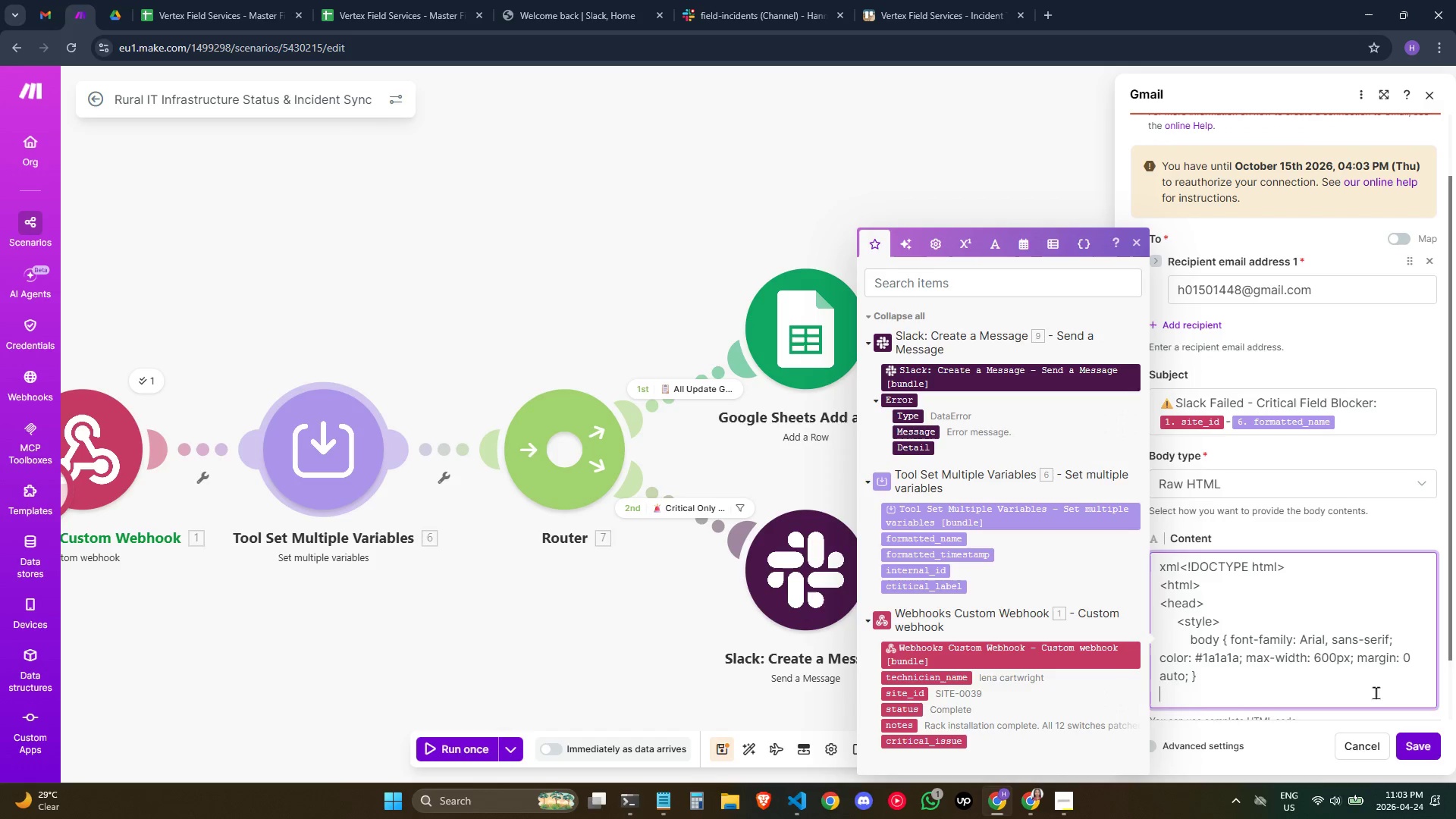 
key(Backspace)
 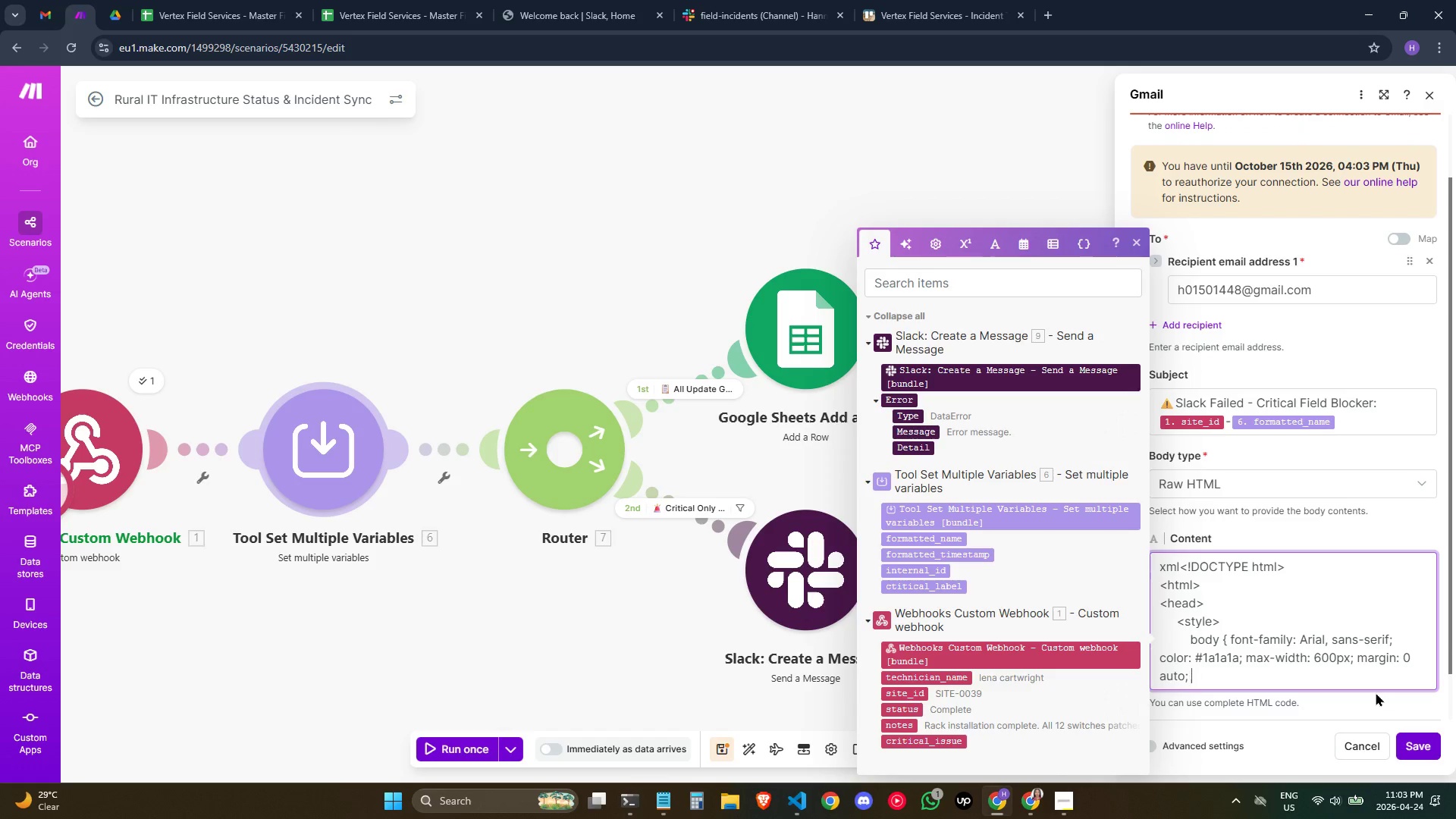 
key(Backspace)
 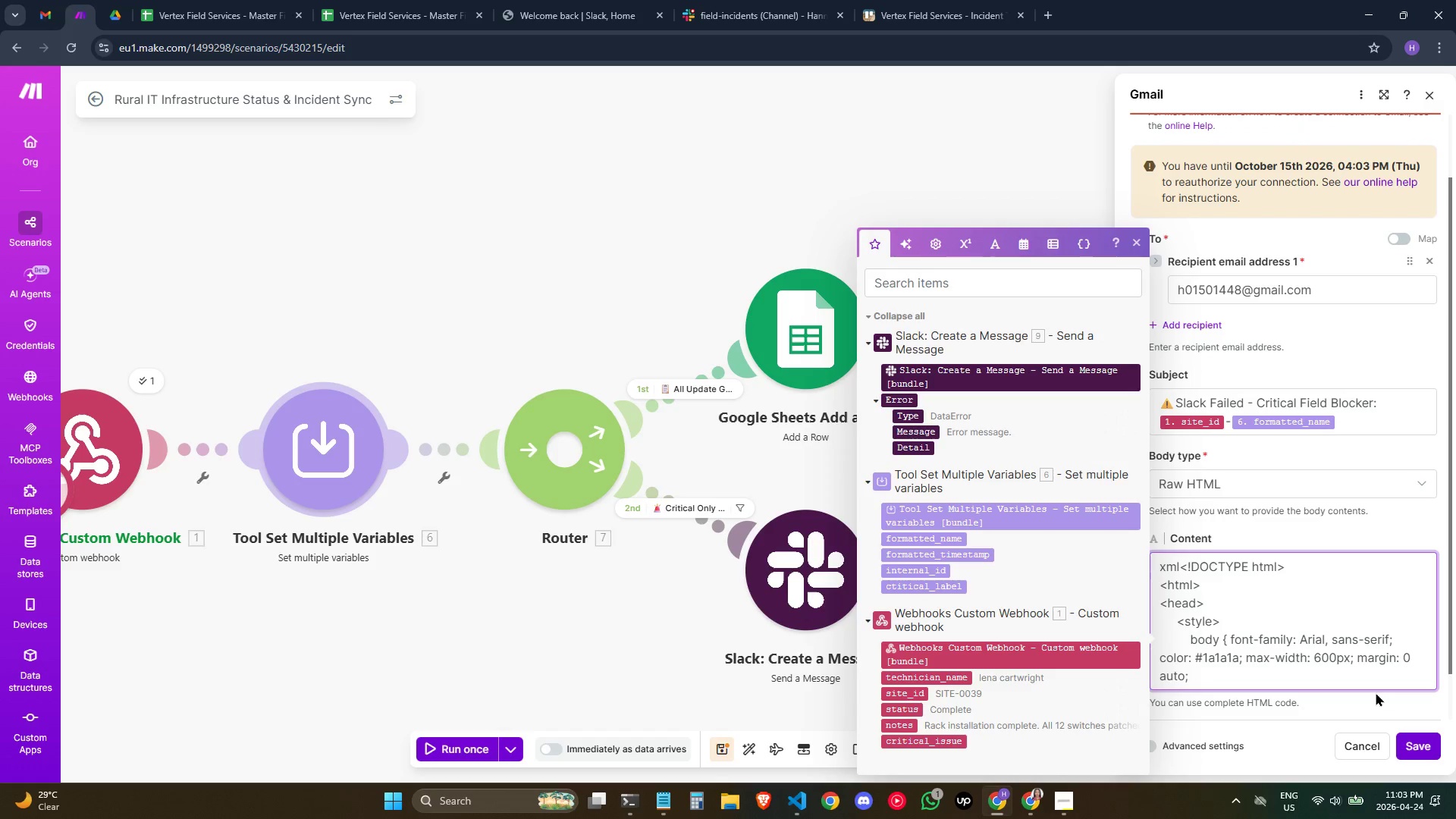 
key(Shift+ShiftRight)
 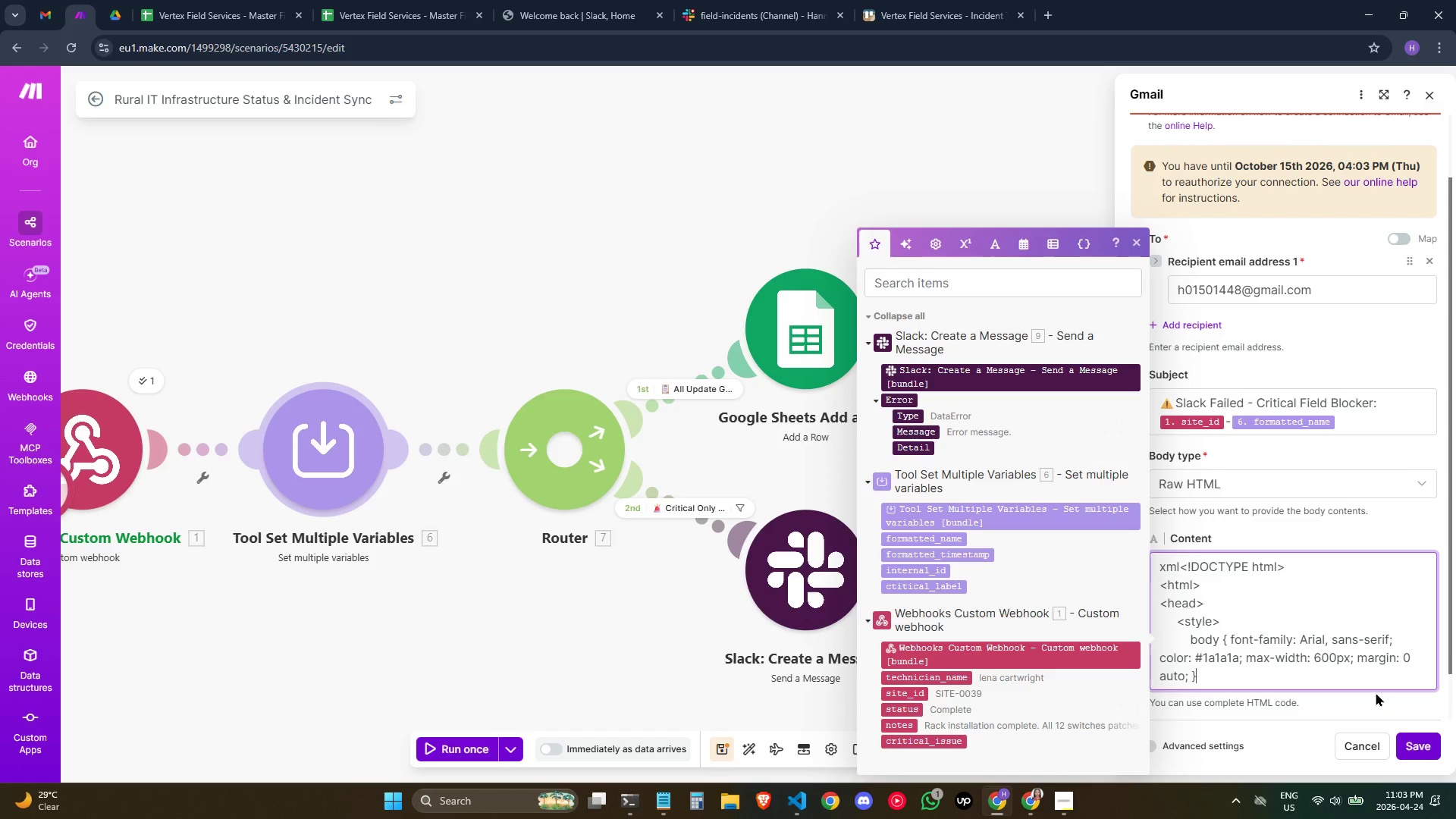 
key(Shift+BracketRight)
 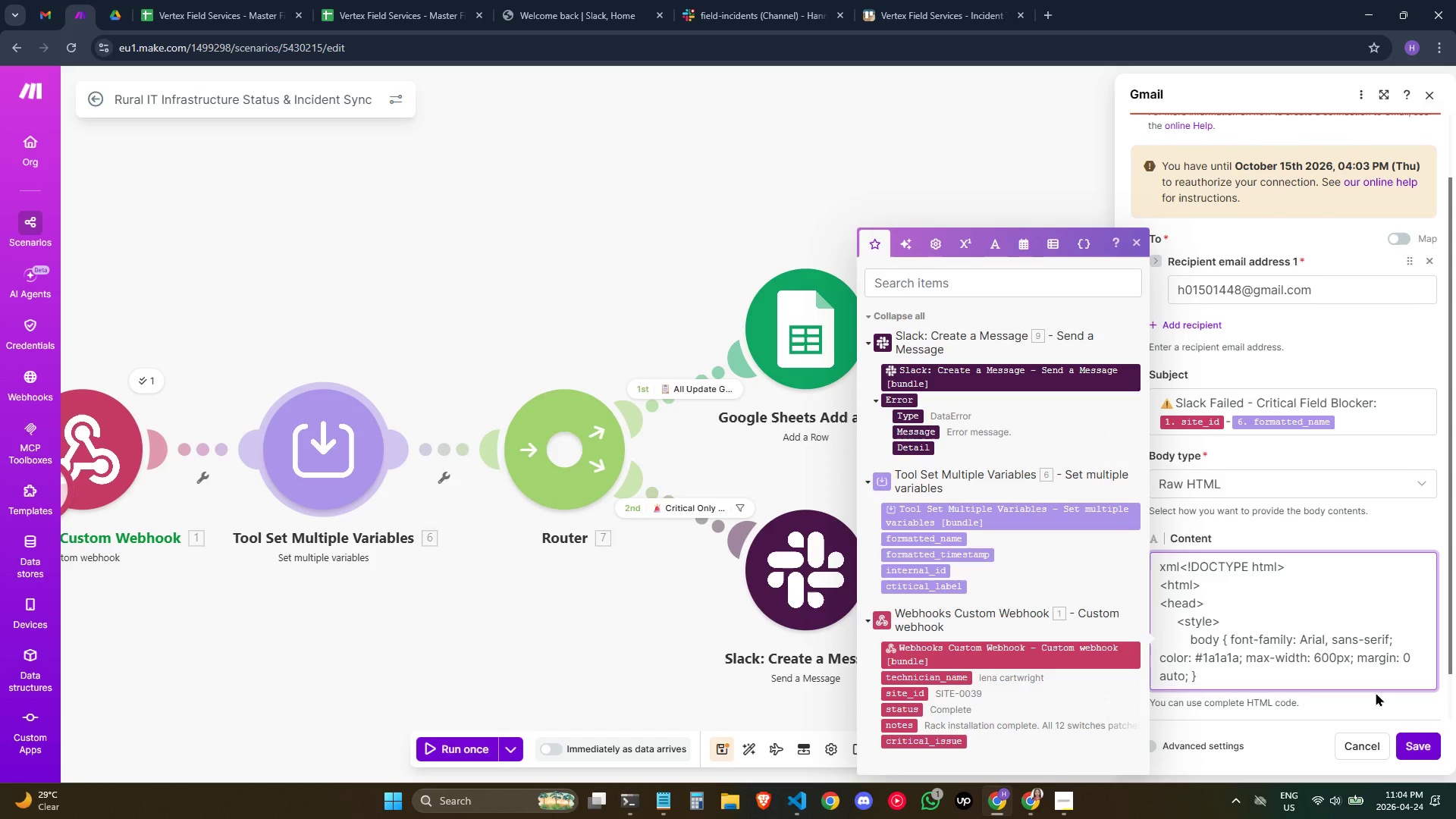 
type( . )
key(Backspace)
type(banner { background: #b91c1c)
 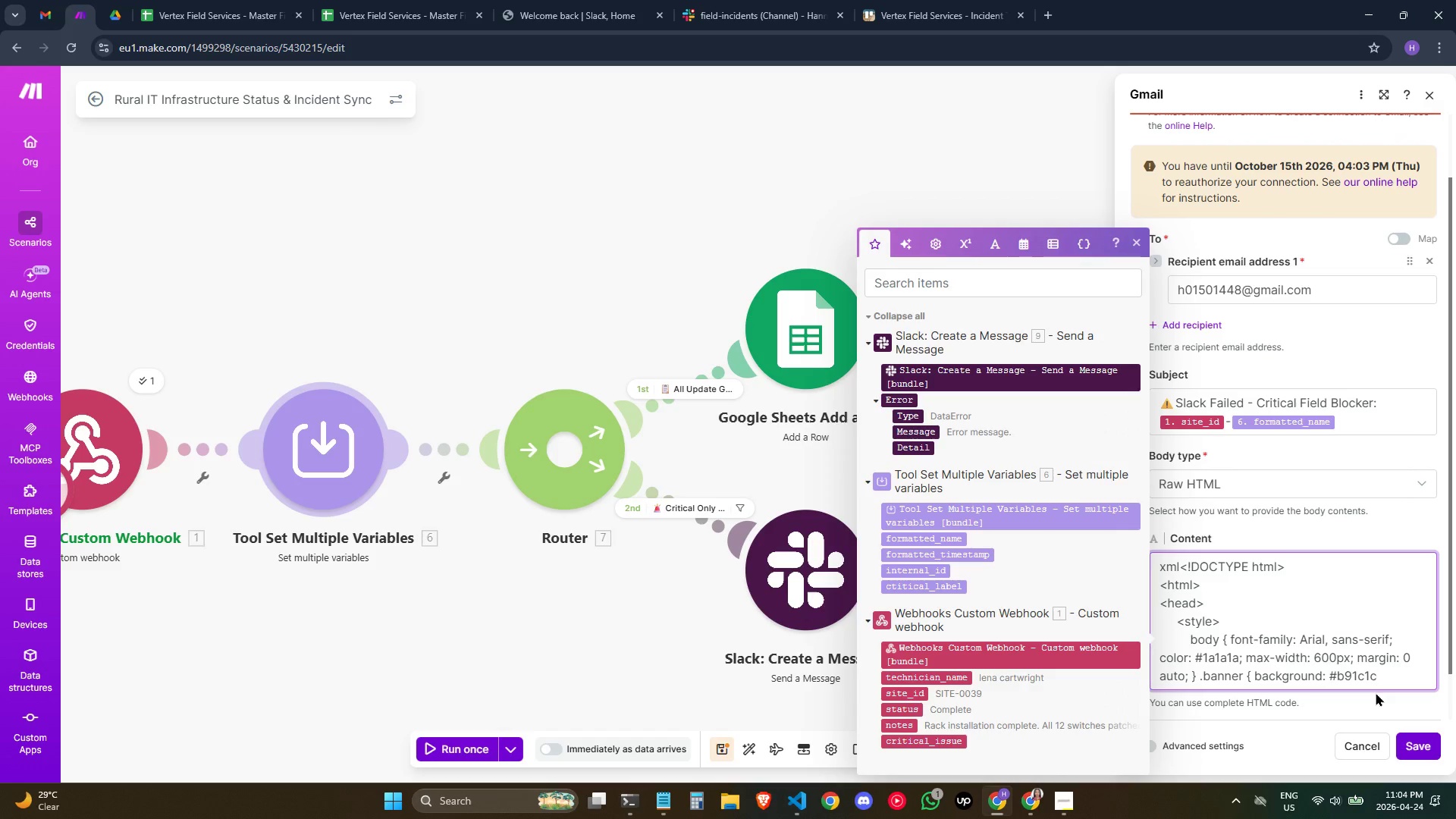 
wait(5.52)
 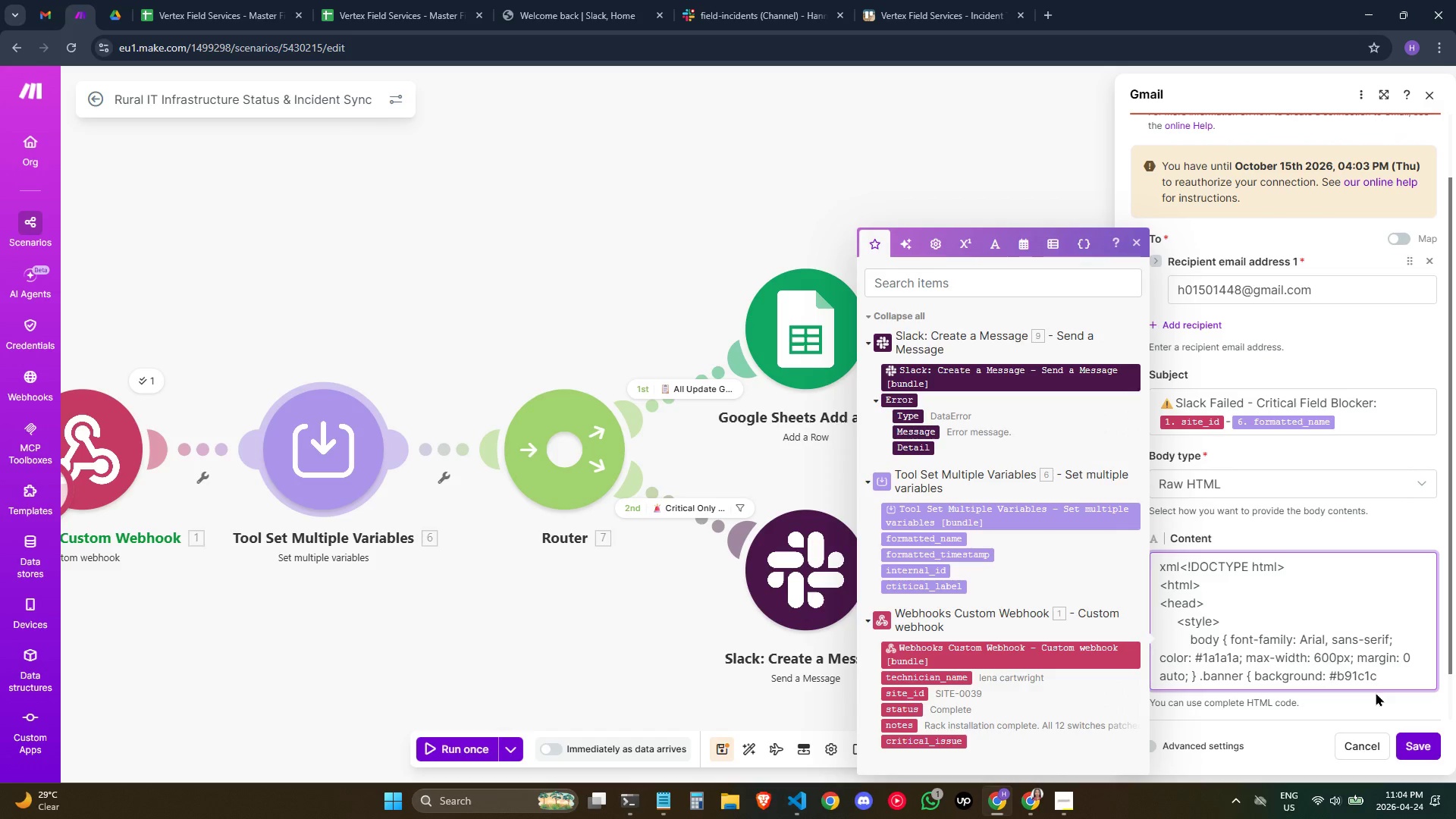 
key(Semicolon)
 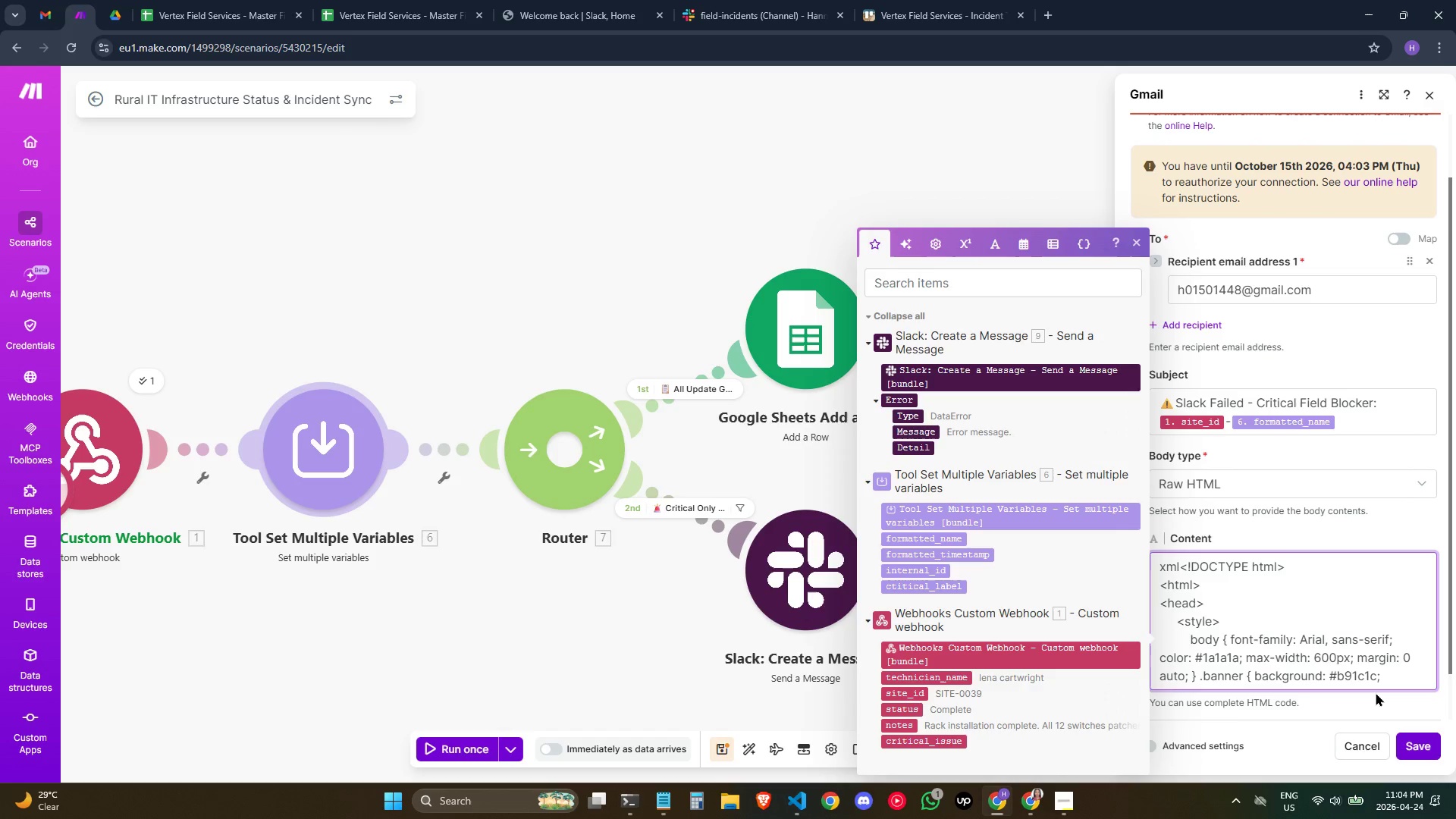 
key(Enter)
 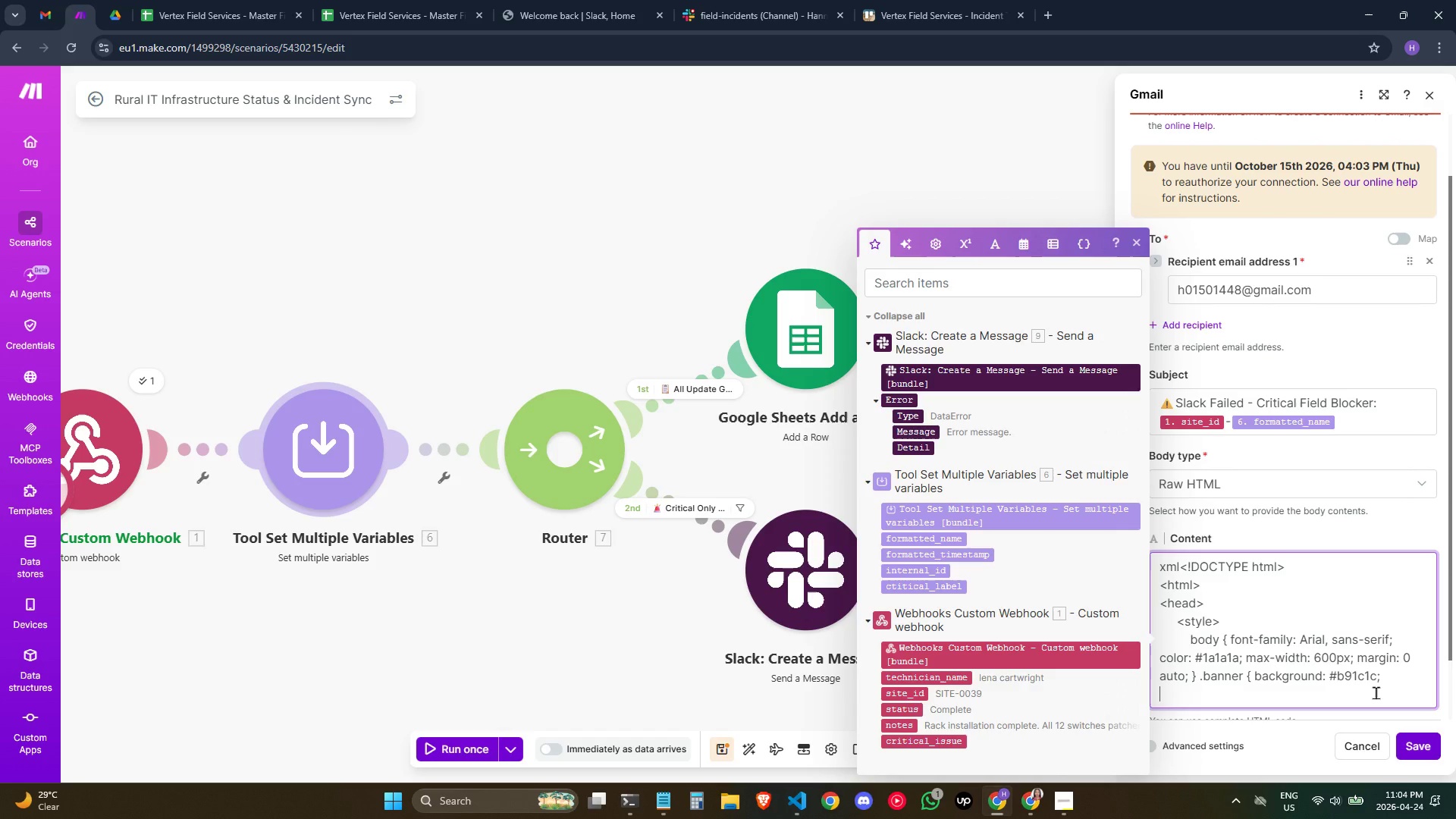 
type(color: #)
 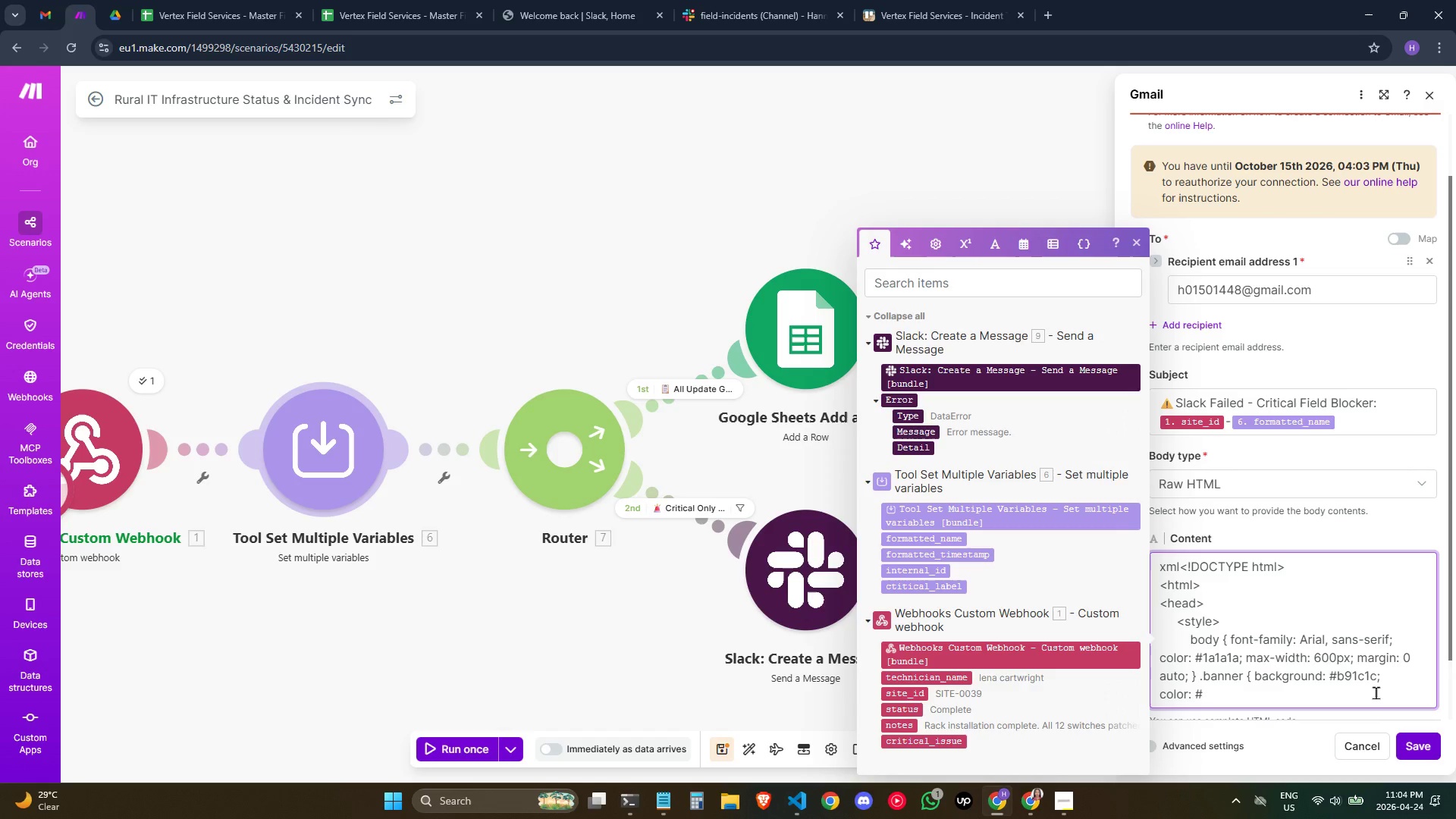 
wait(5.38)
 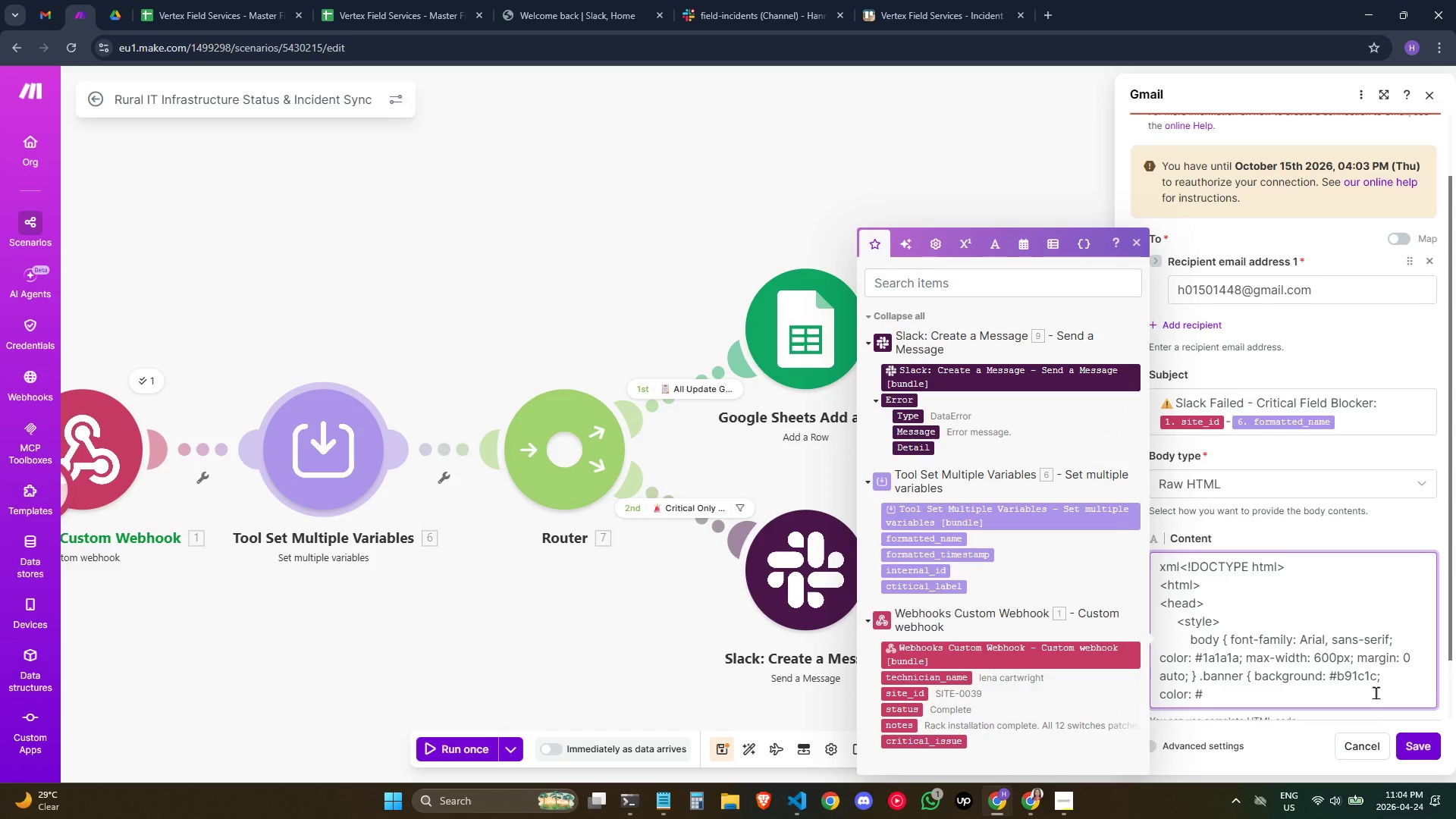 
hold_key(key=F, duration=0.58)
 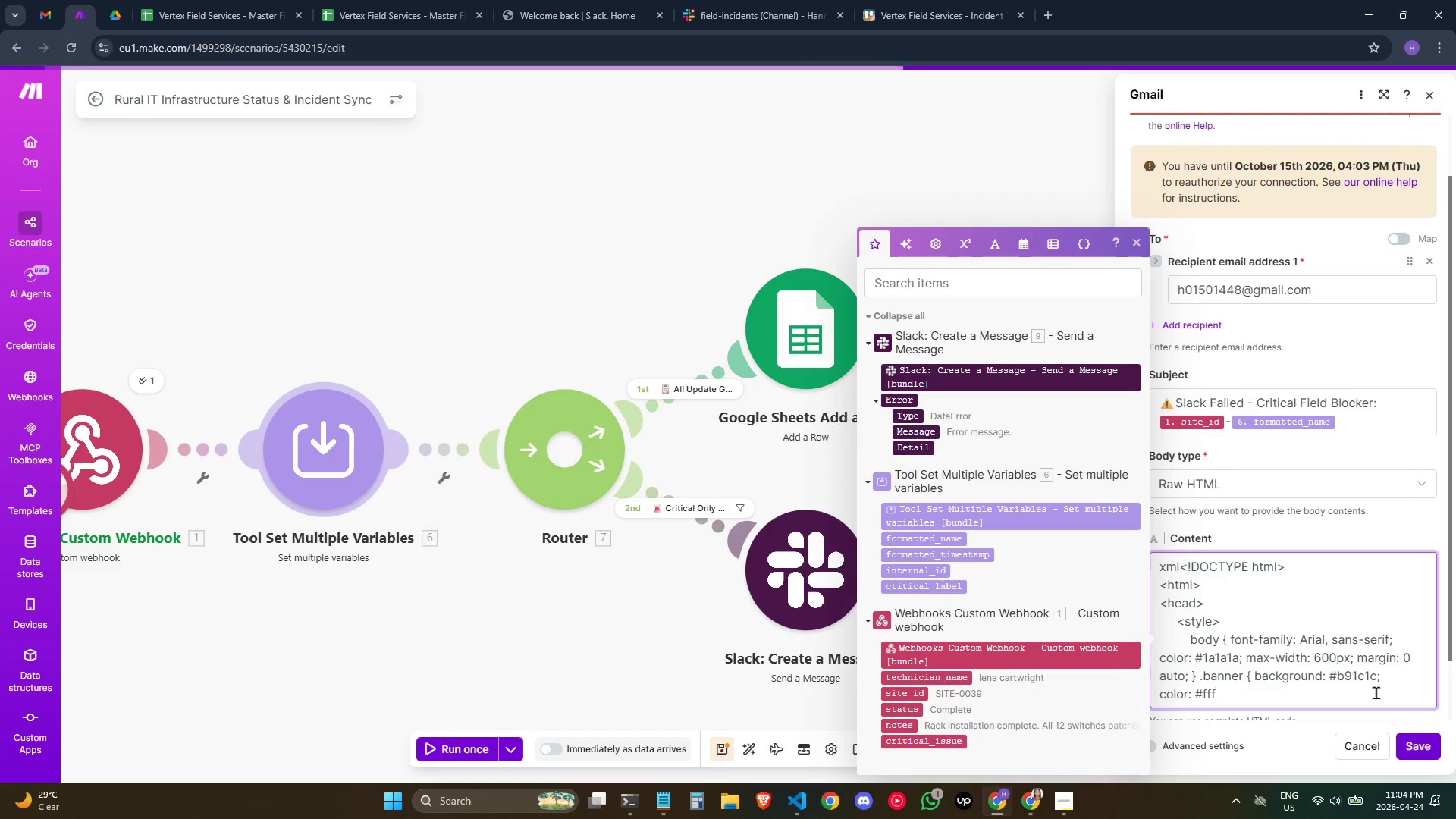 
type(ff)
 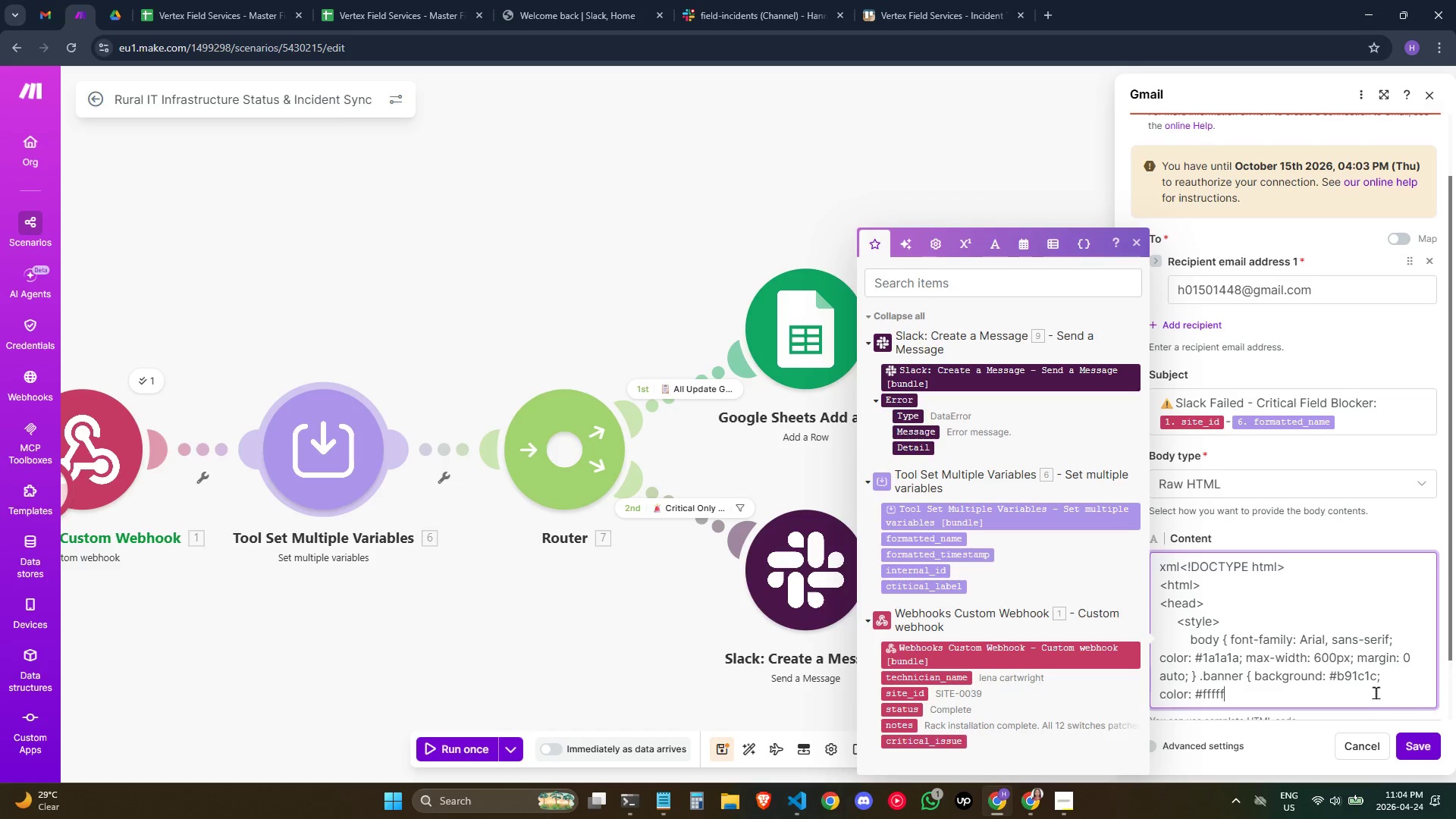 
key(ArrowLeft)
 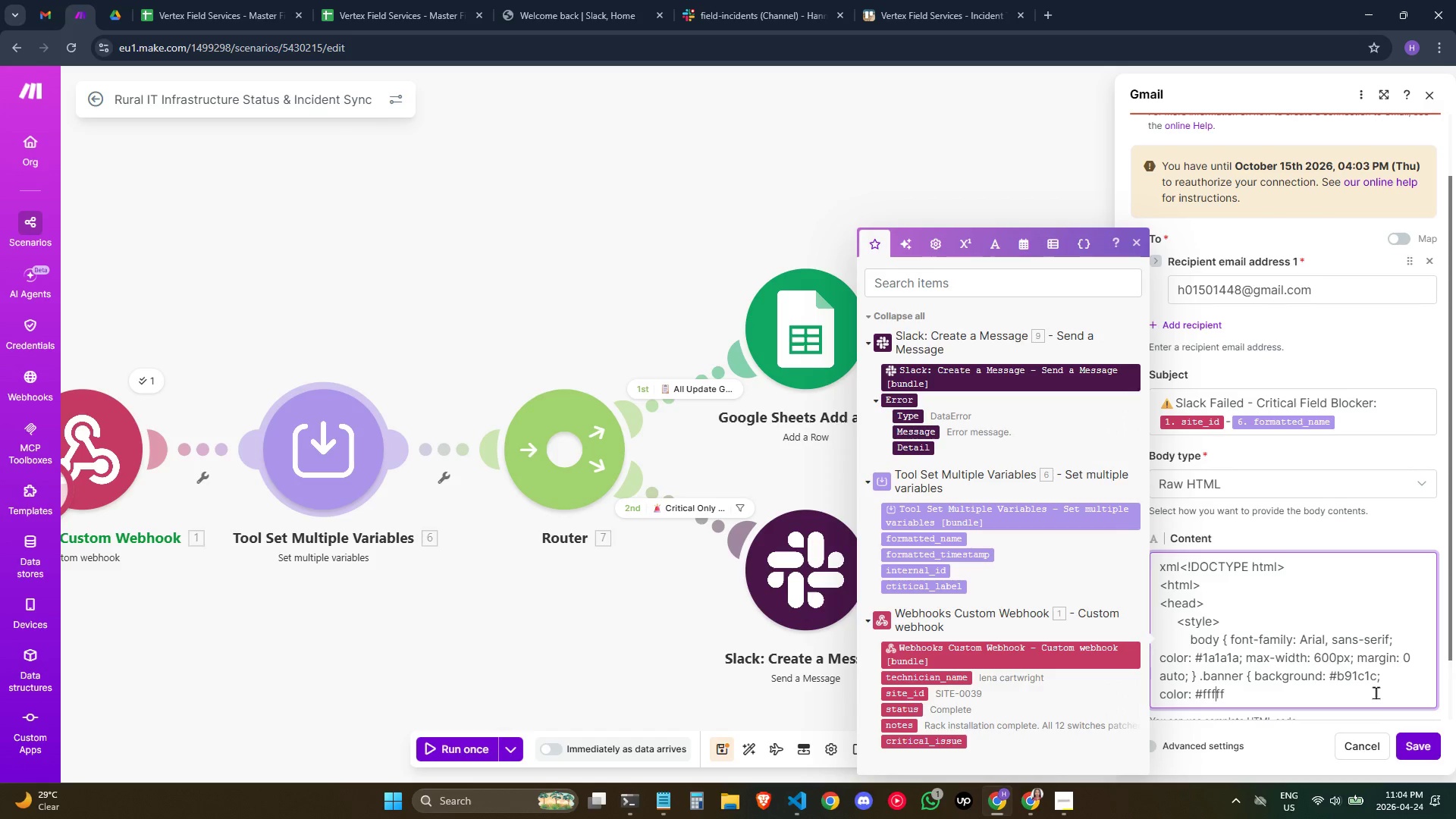 
key(ArrowLeft)
 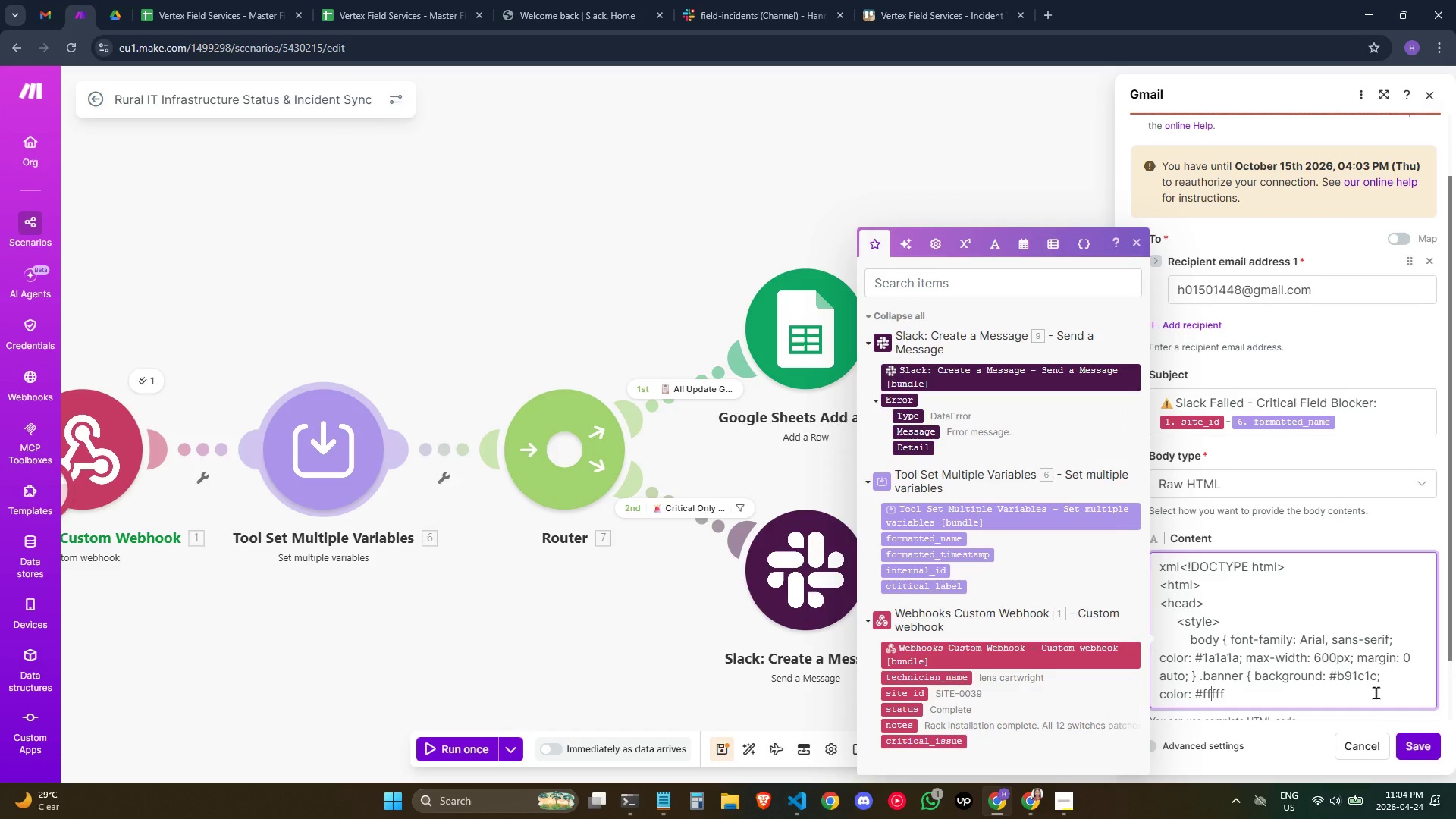 
key(ArrowLeft)
 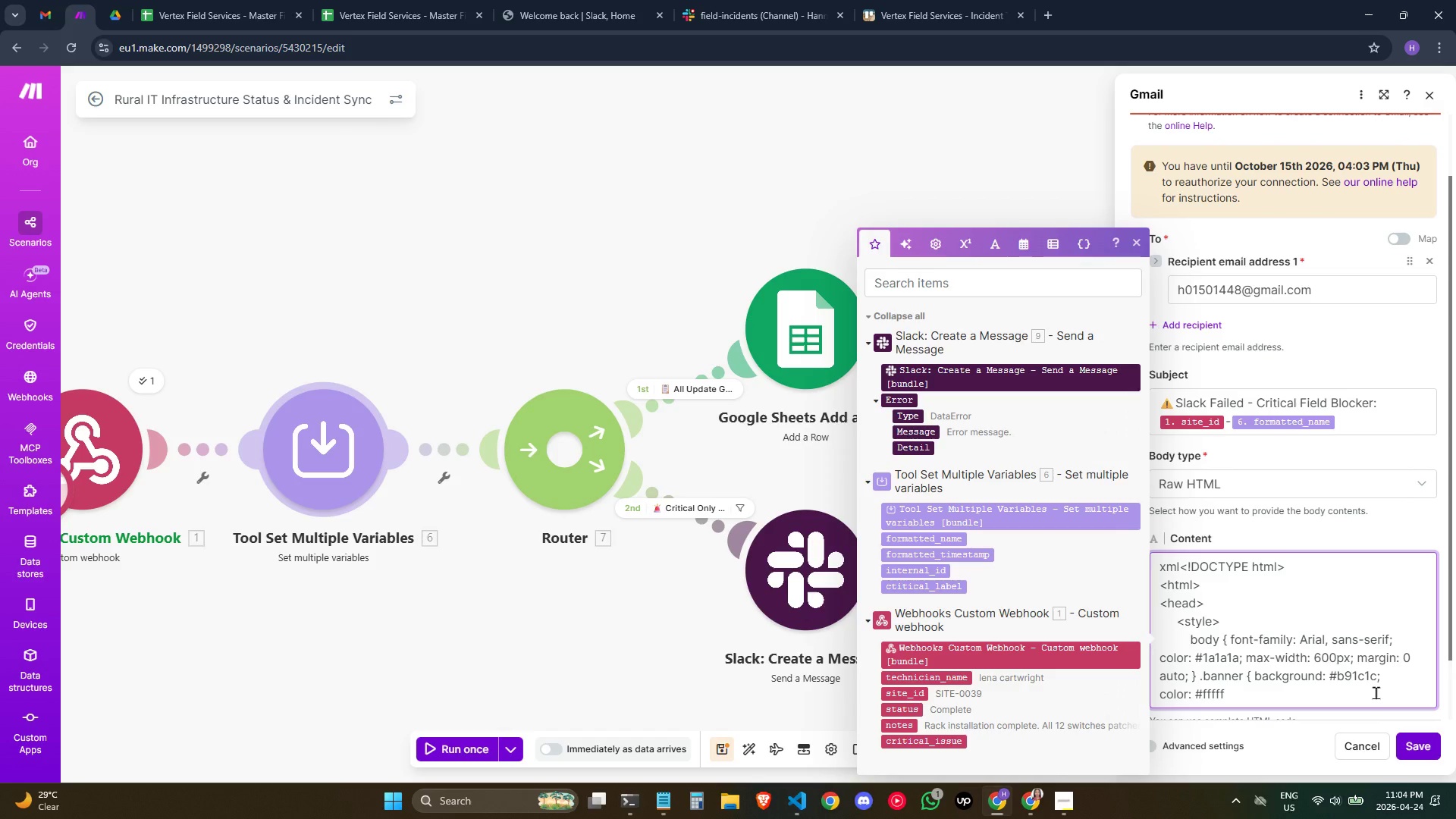 
key(ArrowRight)
 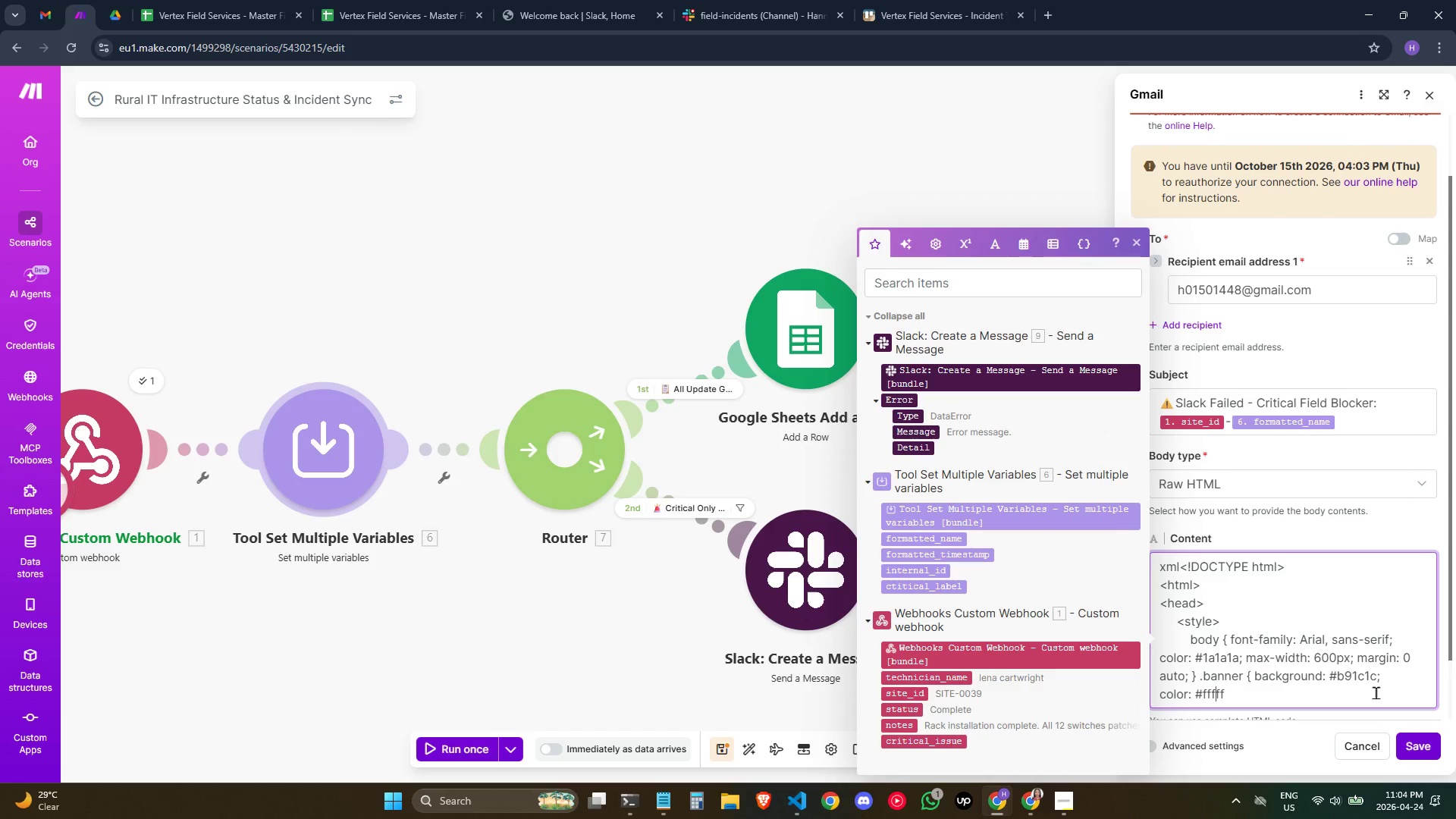 
key(ArrowRight)
 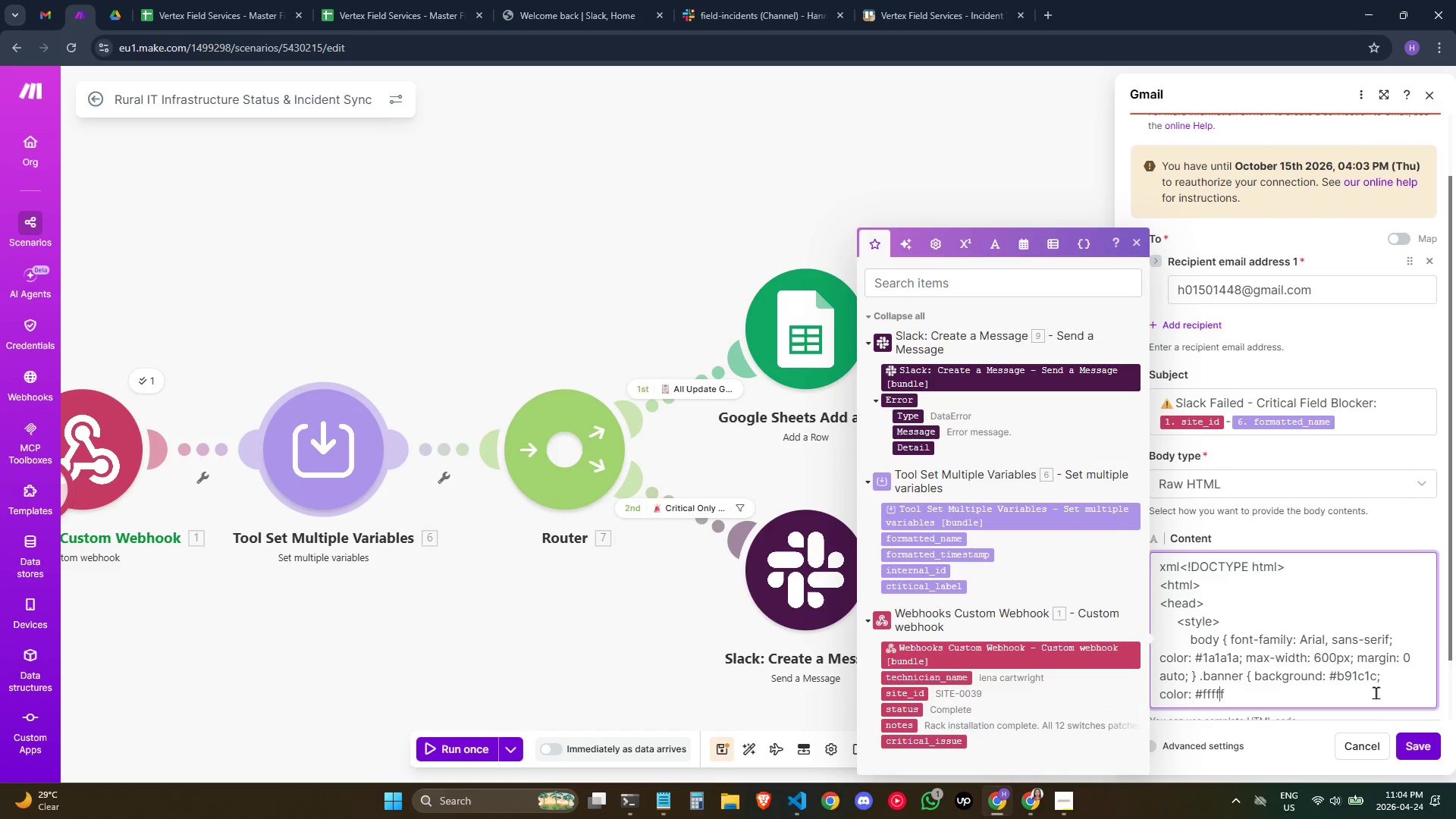 
key(ArrowRight)
 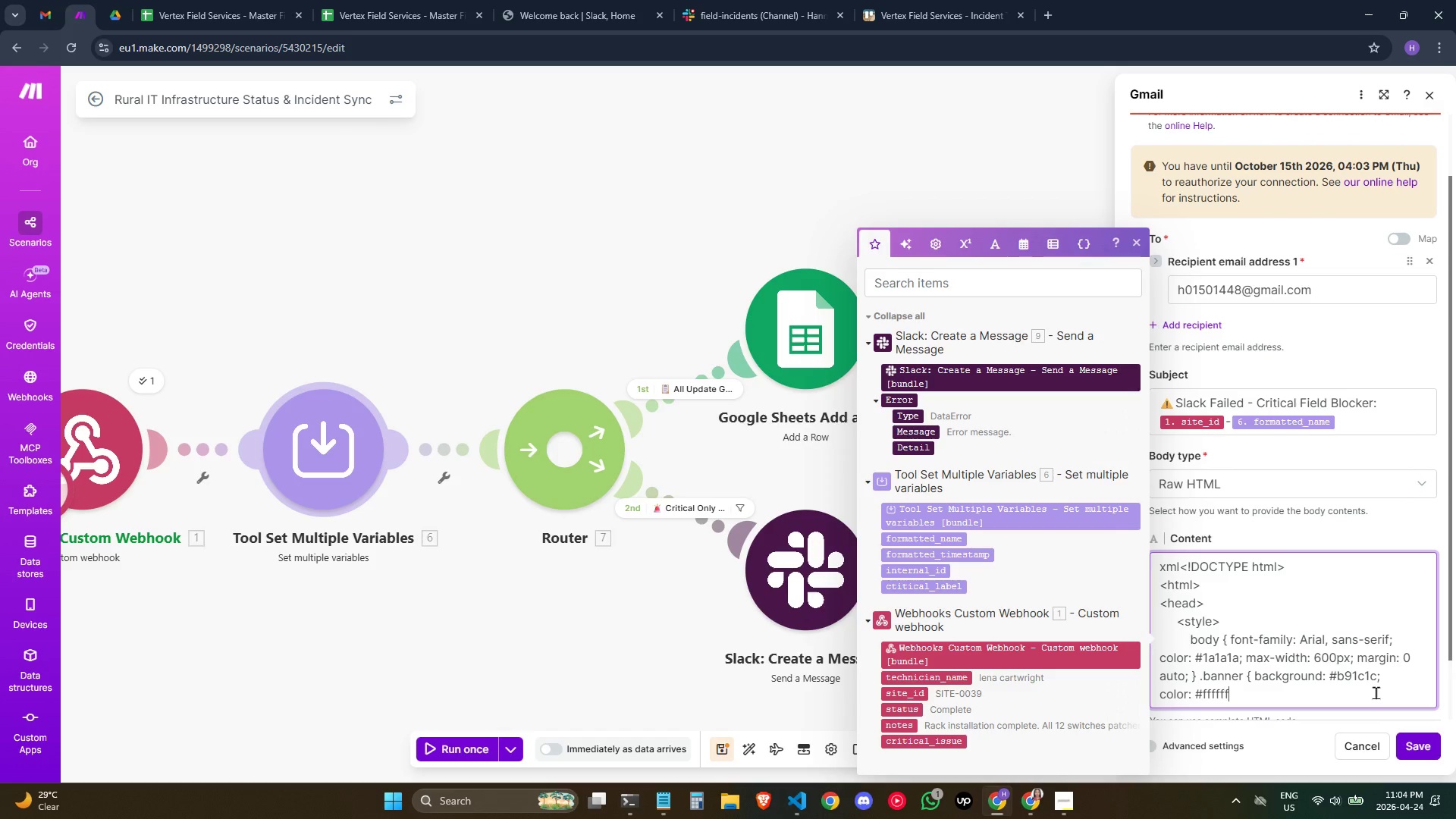 
type(f; padding: 20px 28px; })
 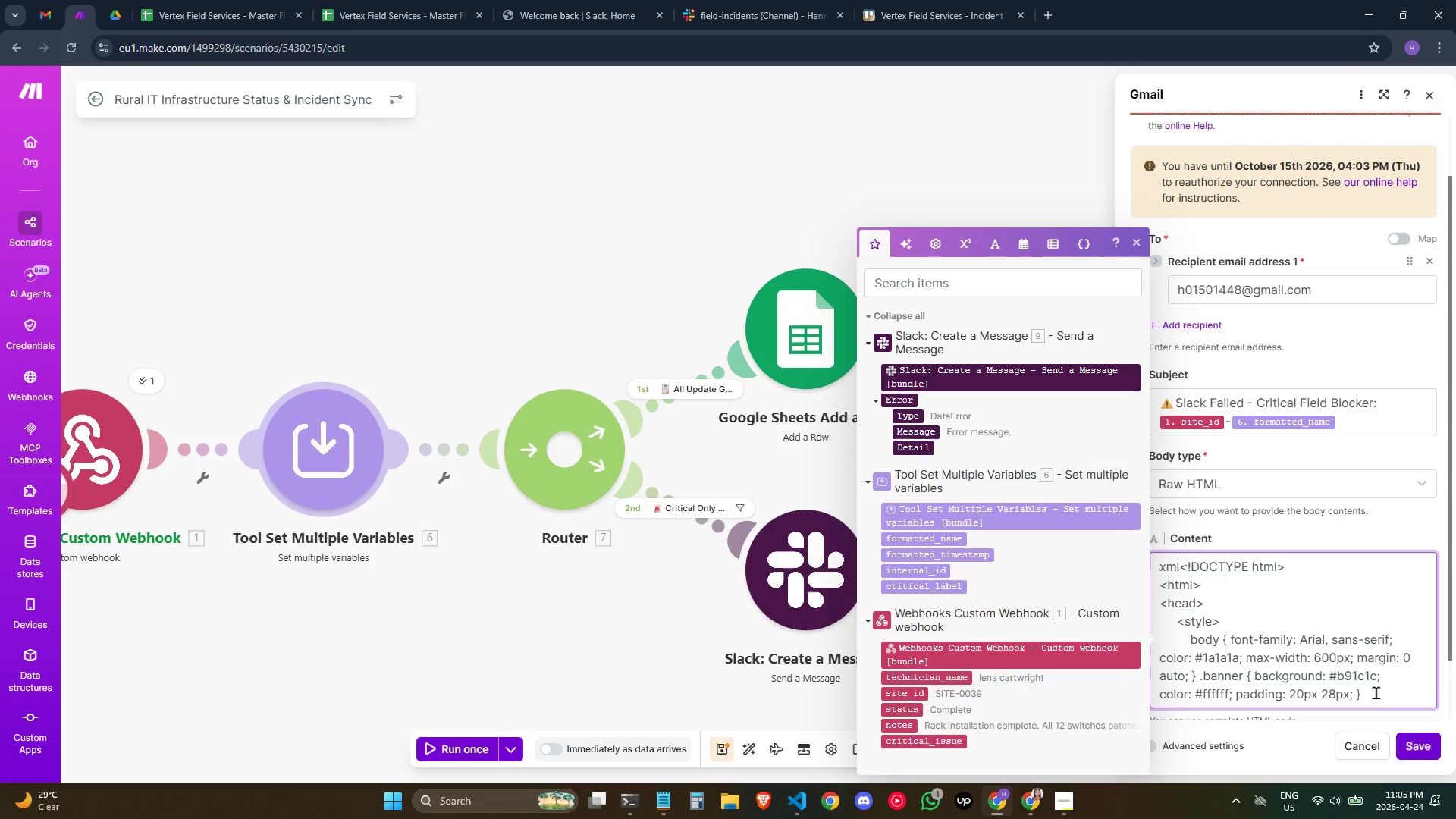 
left_click([1376, 692])
 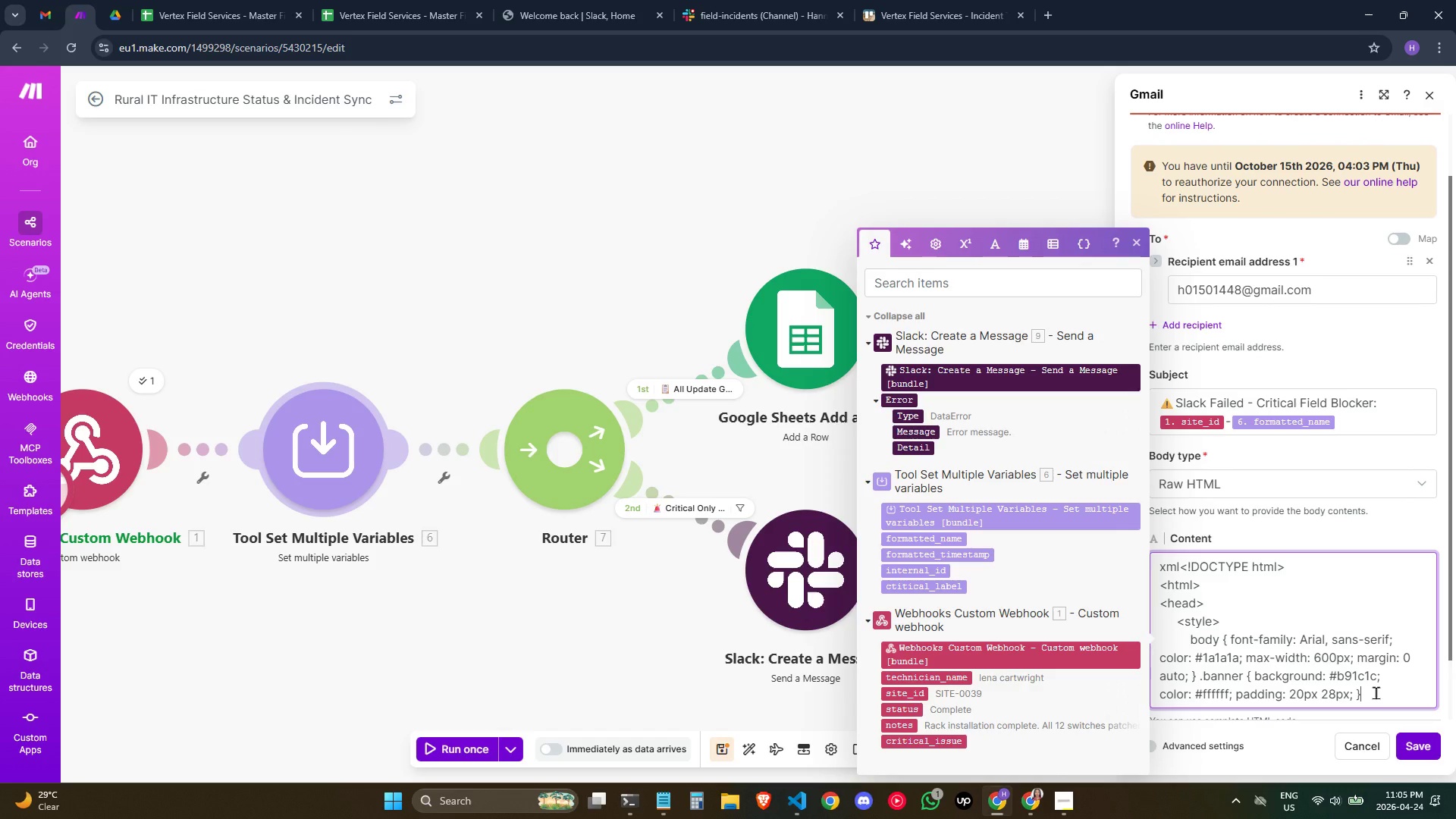 
key(Space)
 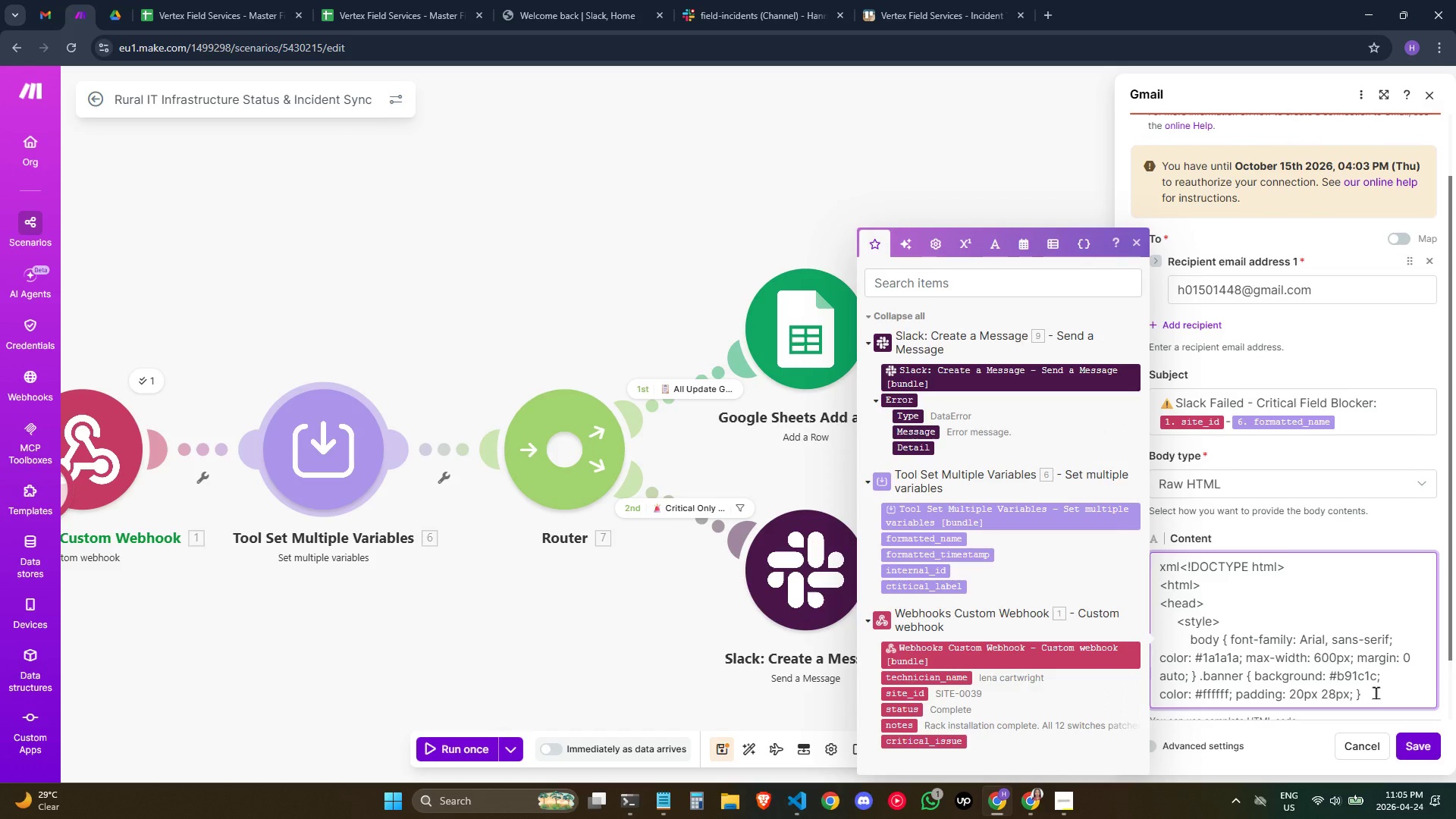 
wait(10.83)
 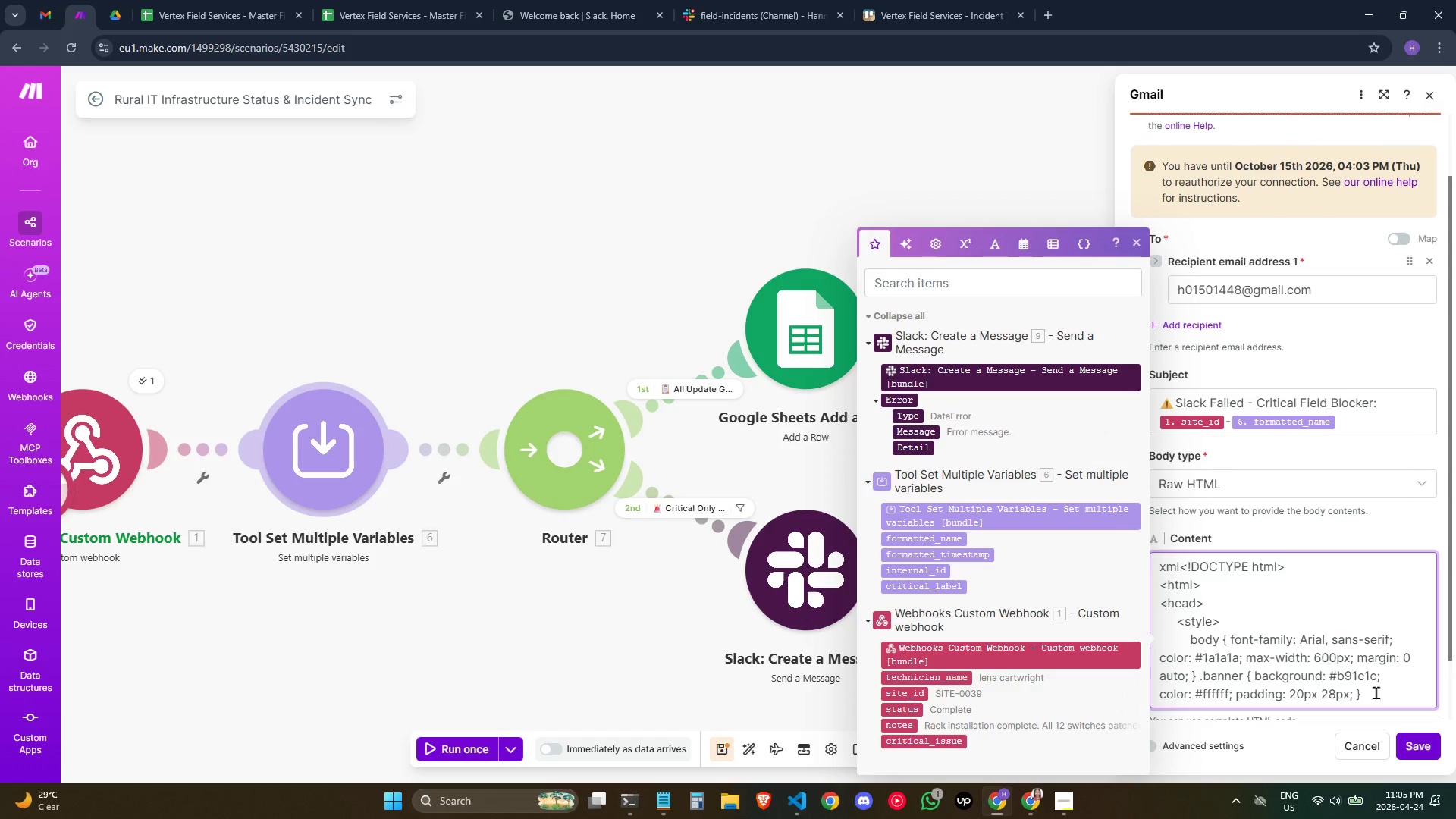 
type(.bannr h1 { margin: 0; font-size: 20px; letter-spacing)
 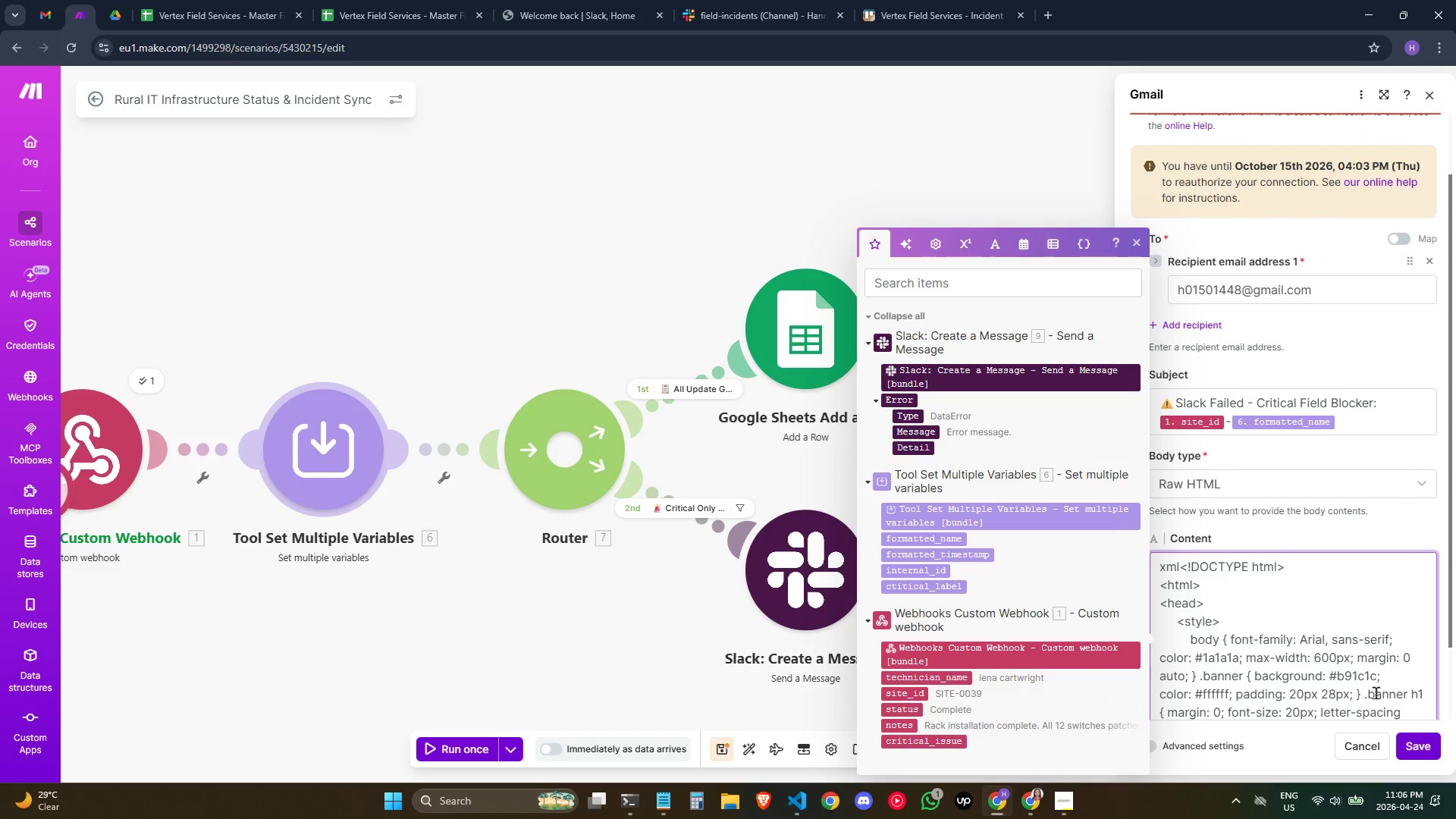 
type(: 1px; :)
key(Backspace)
type(})
 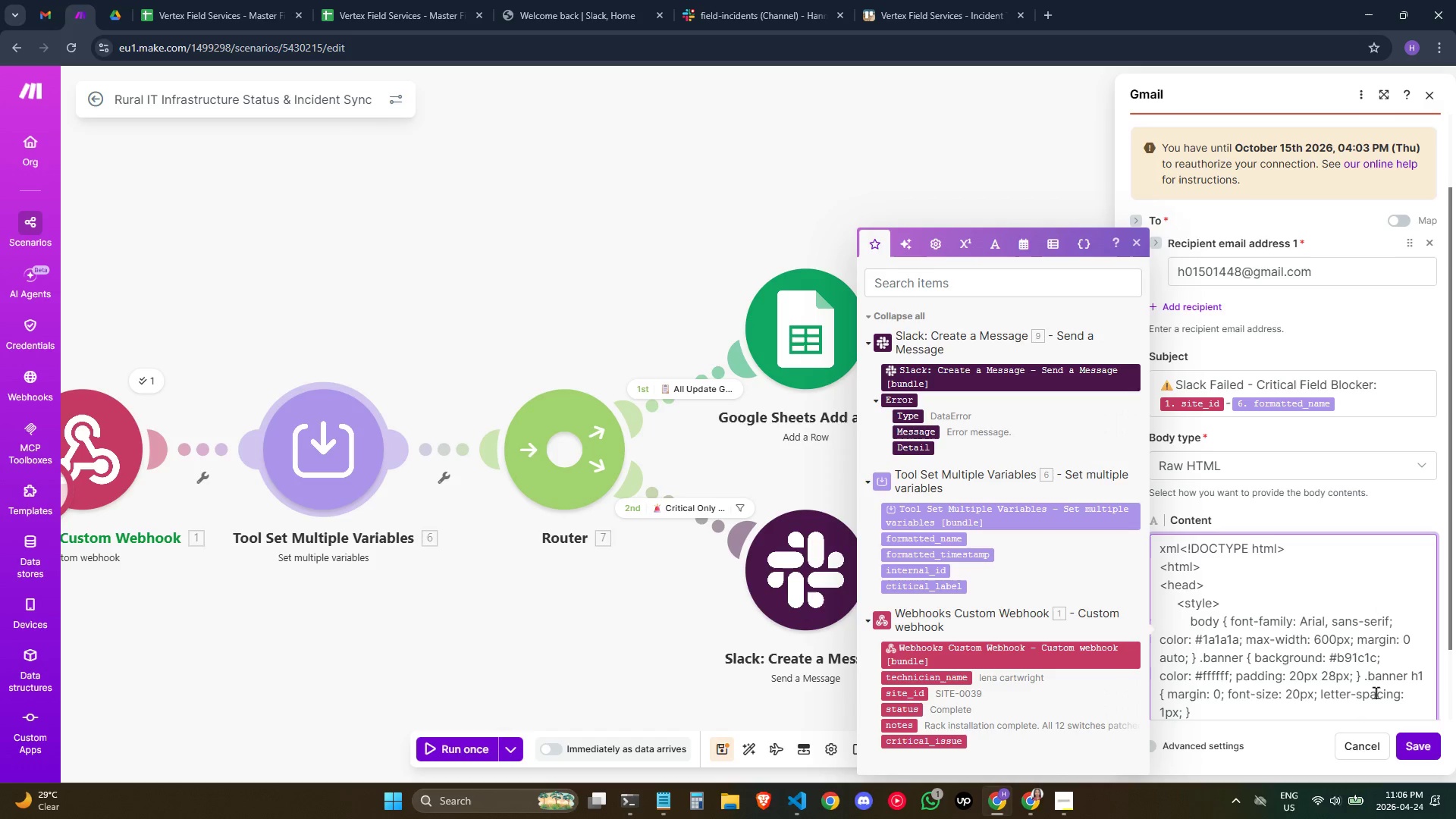 
wait(23.98)
 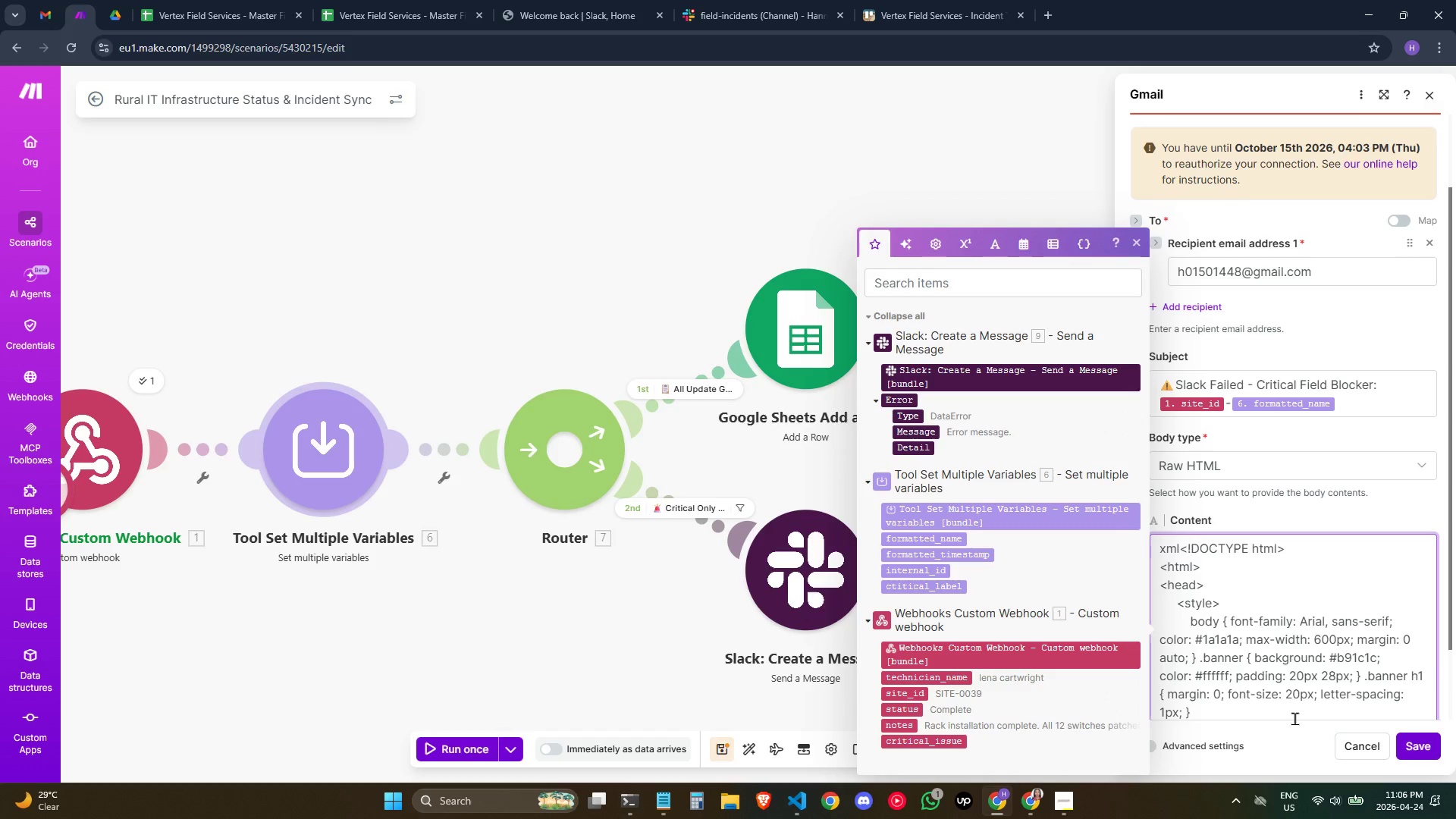 
scroll: coordinate [1253, 642], scroll_direction: down, amount: 1.0
 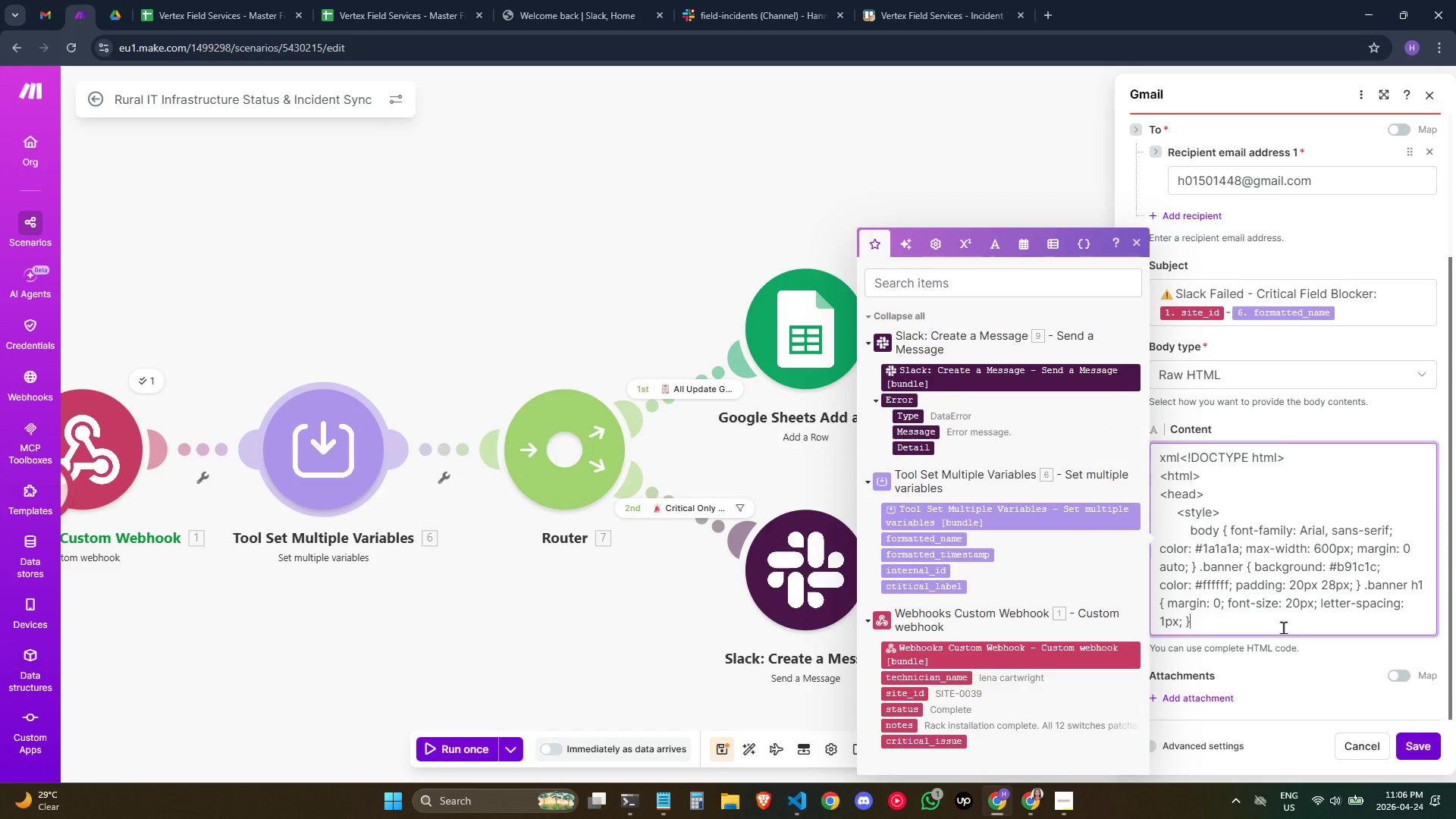 
wait(6.19)
 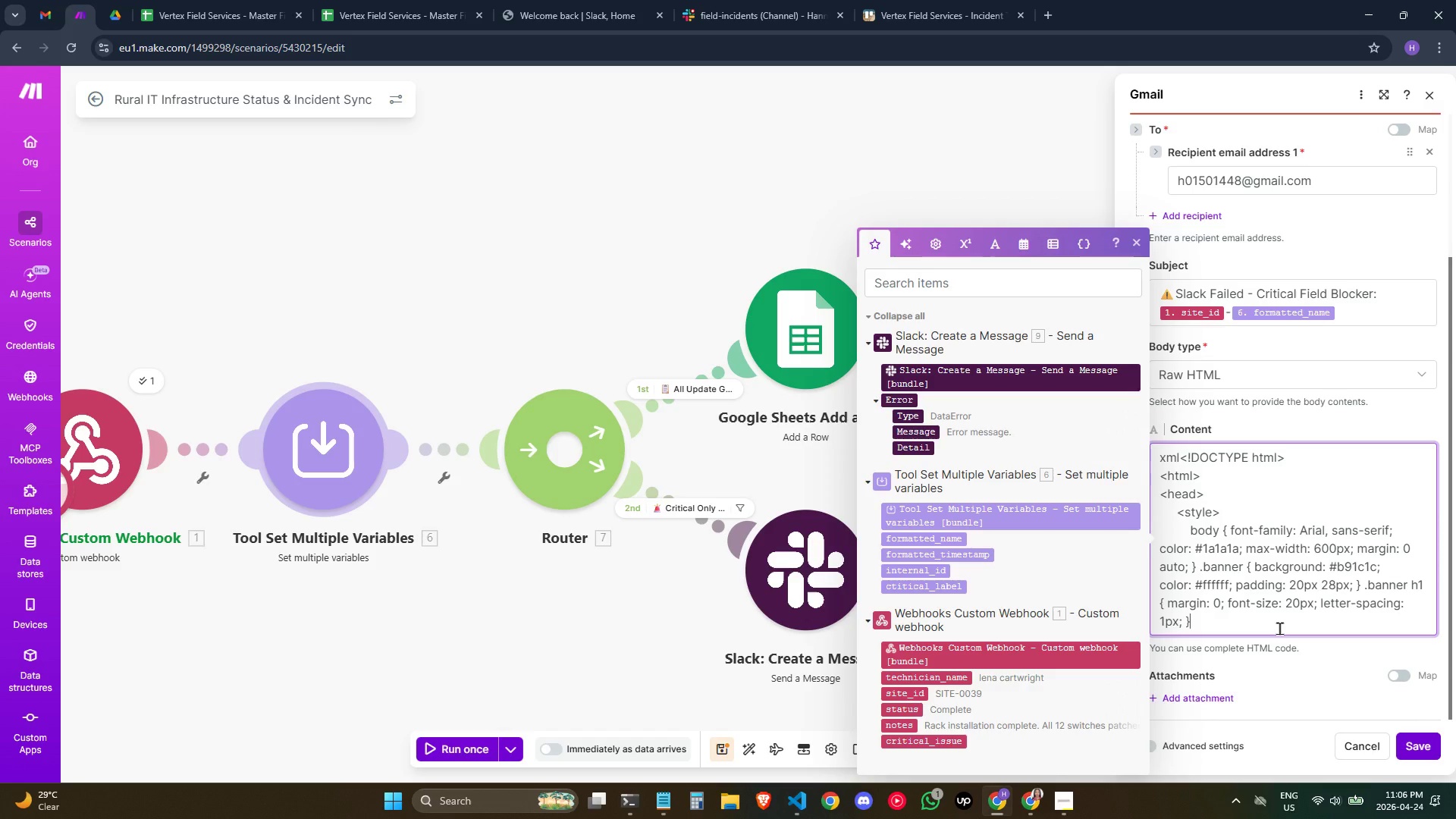 
key(Space)
 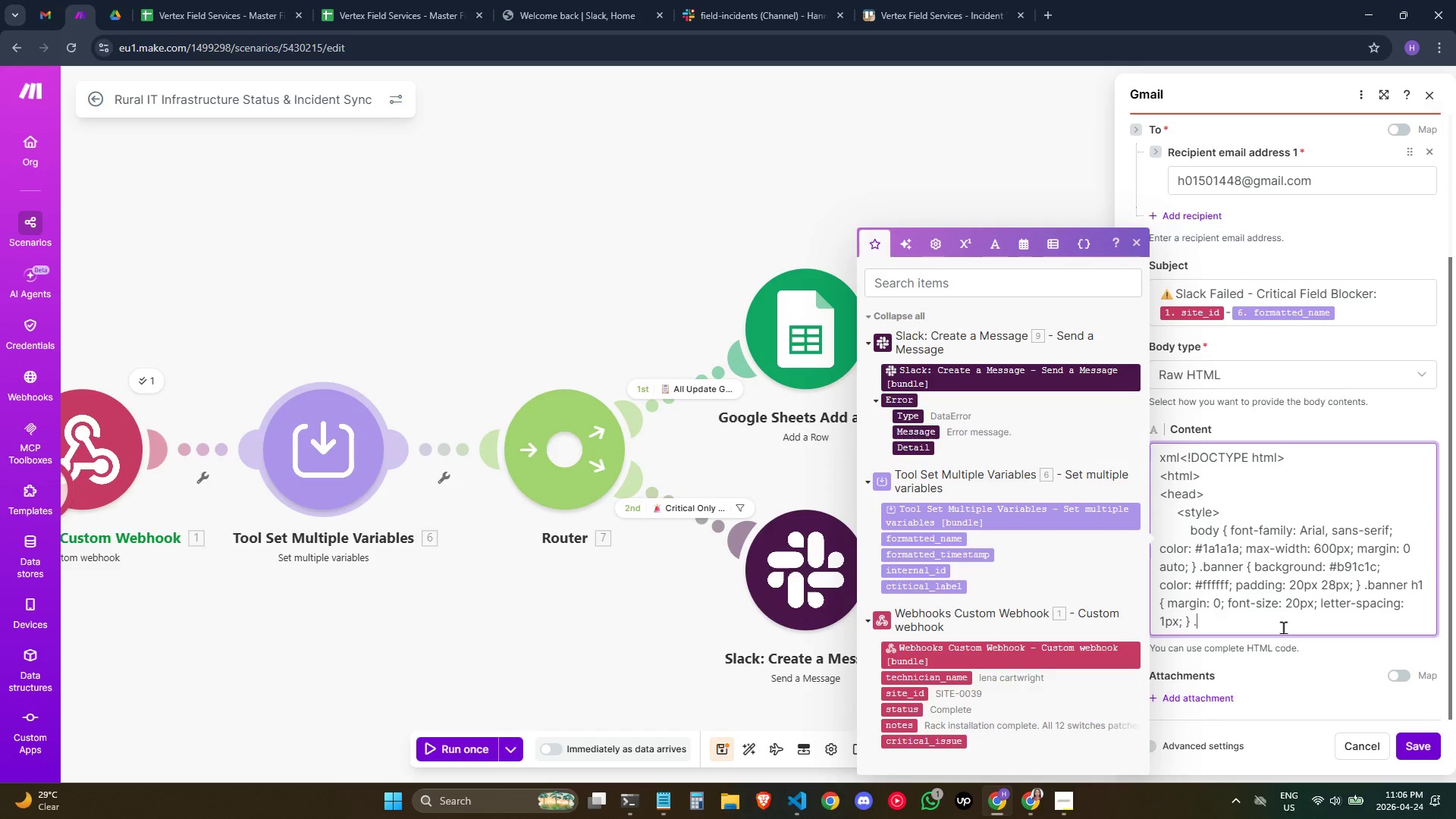 
key(Period)
 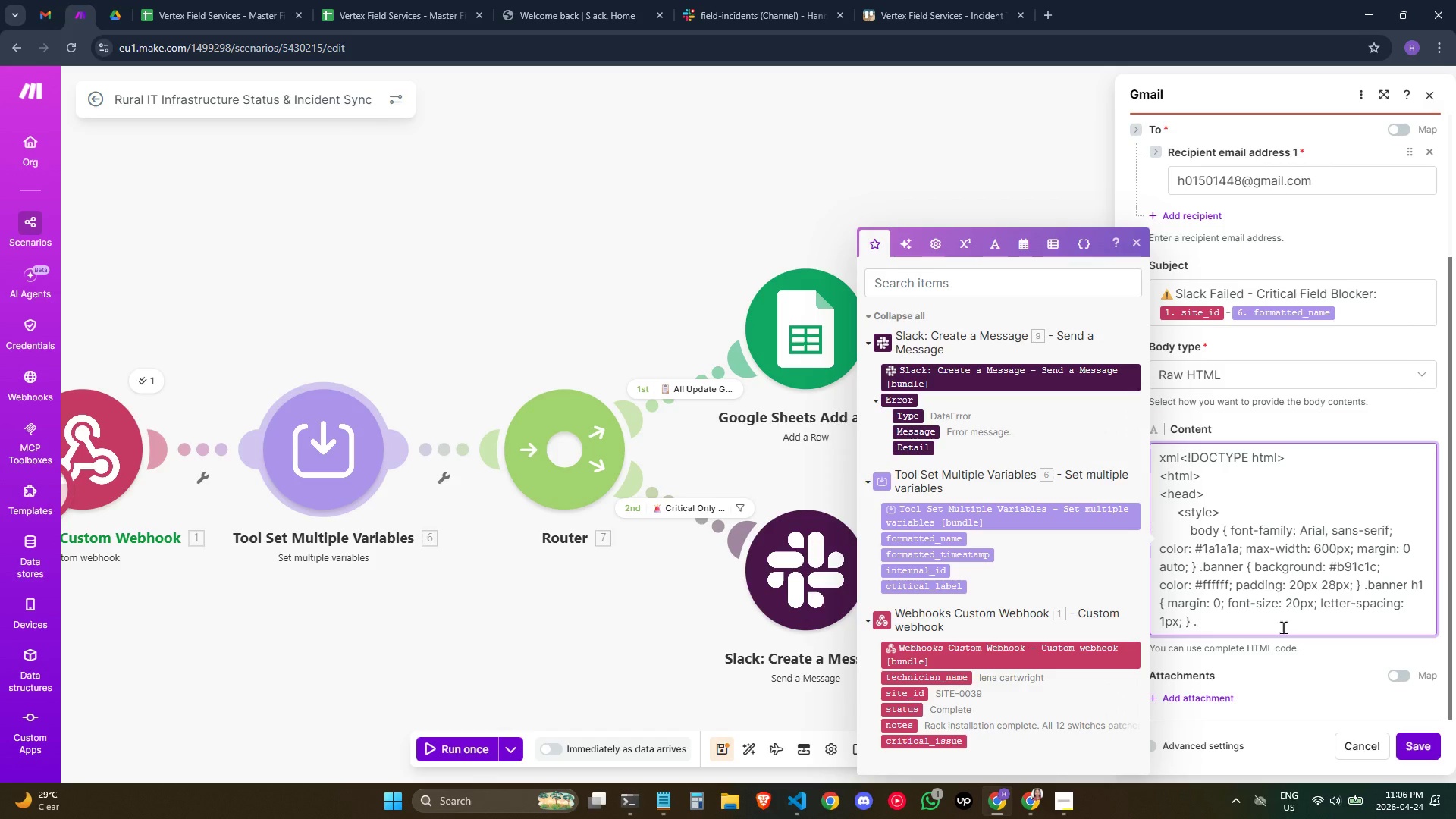 
wait(6.64)
 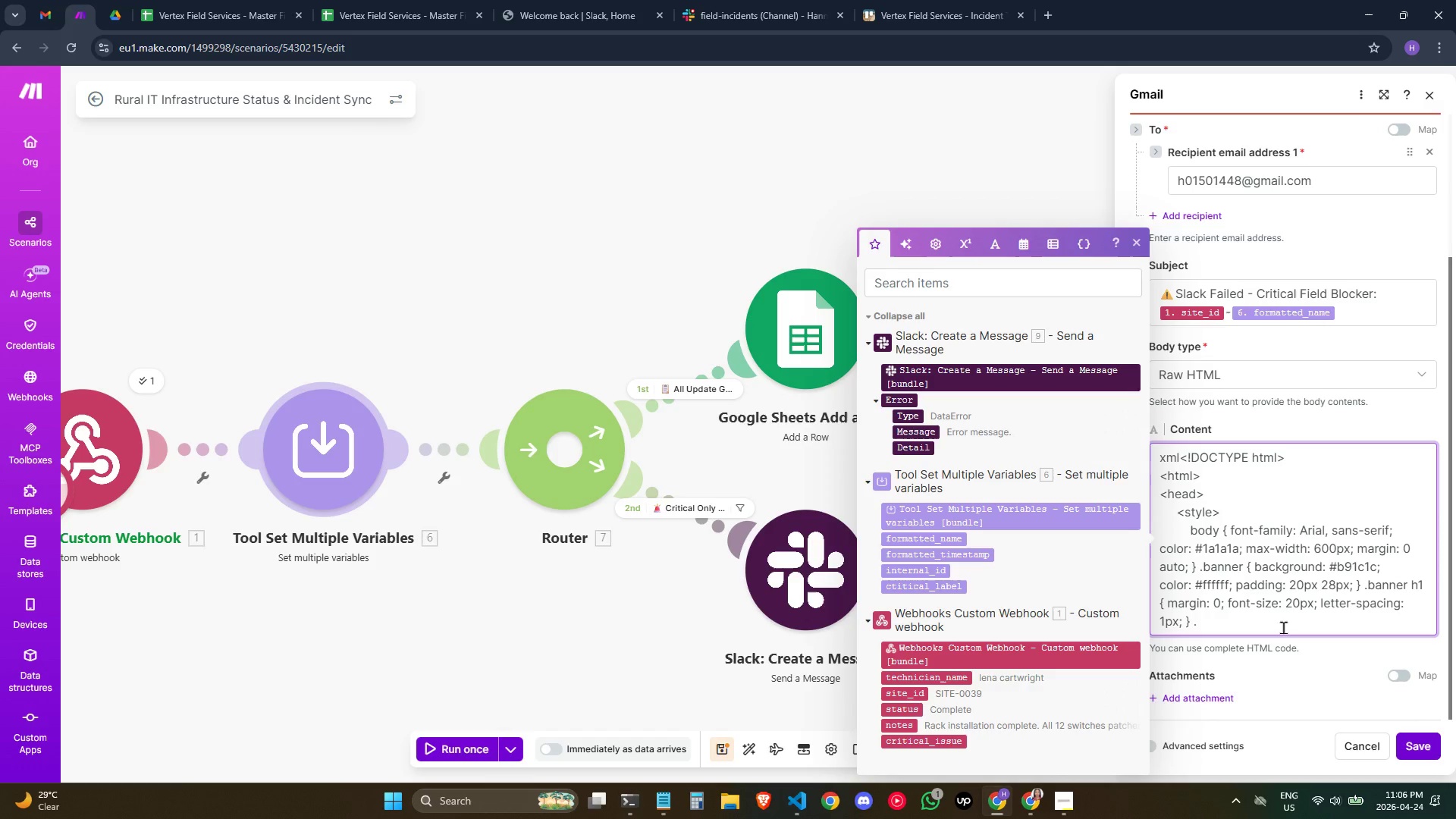 
left_click([1201, 568])
 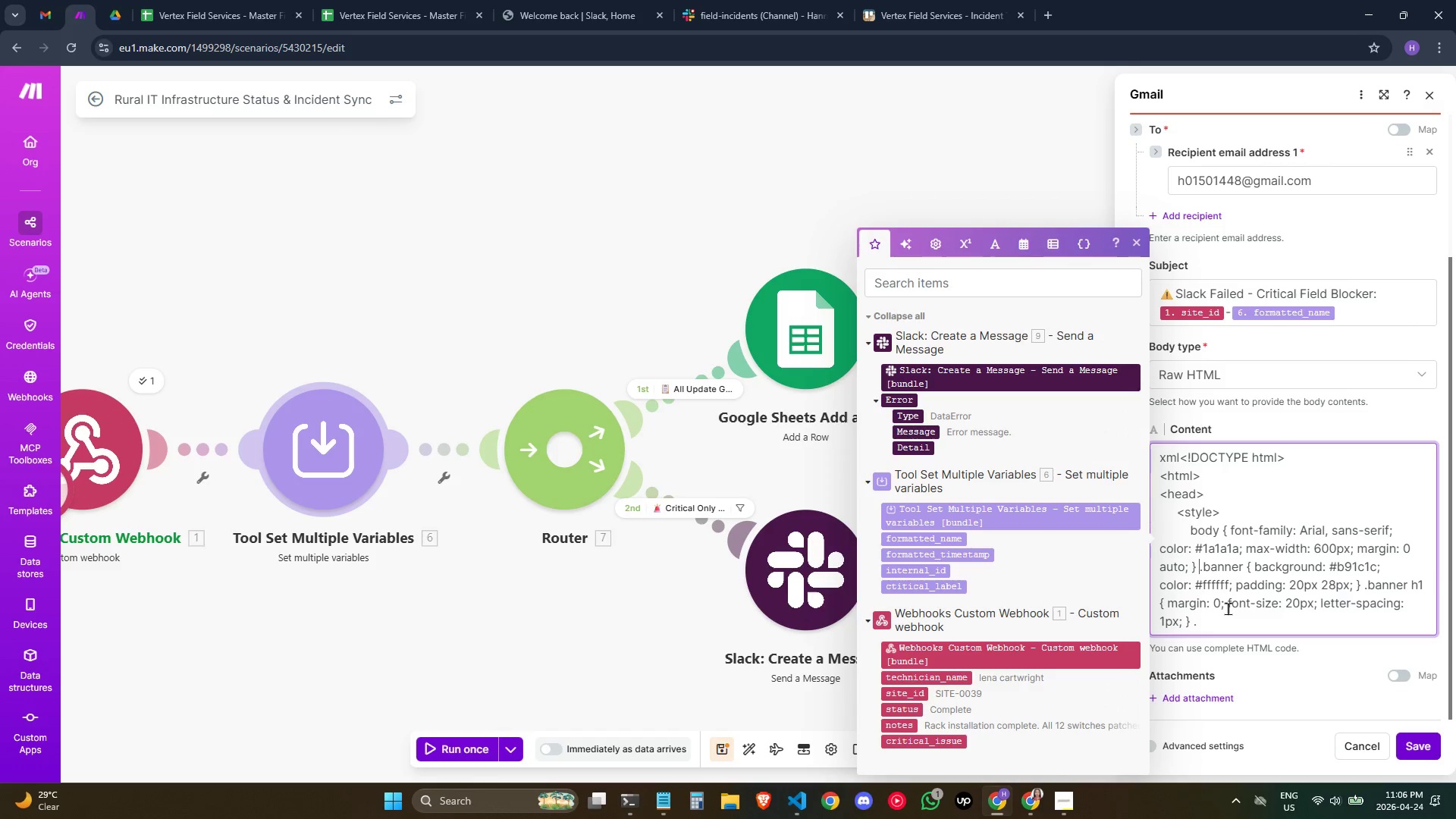 
key(Enter)
 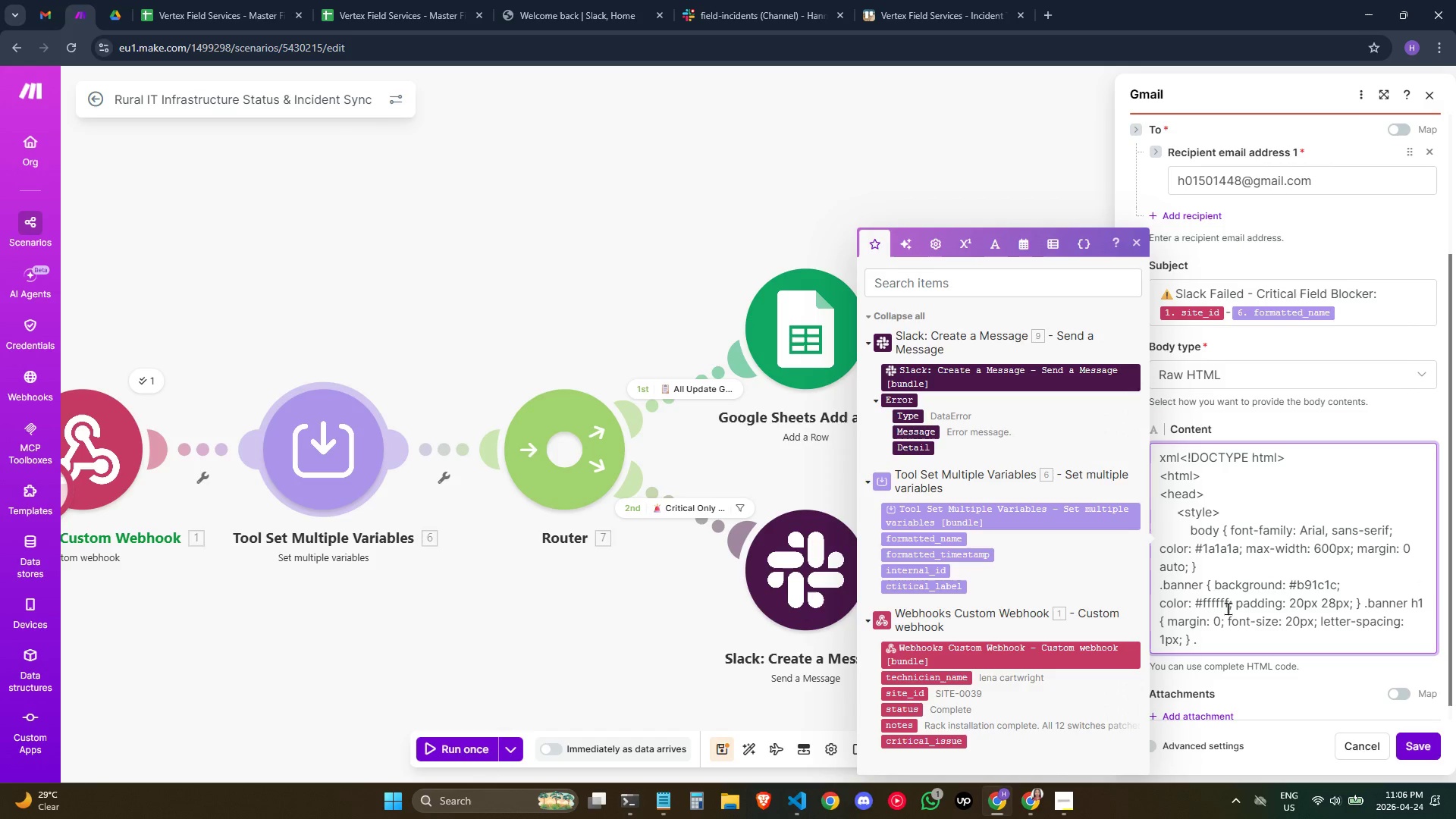 
hold_key(key=Space, duration=0.83)
 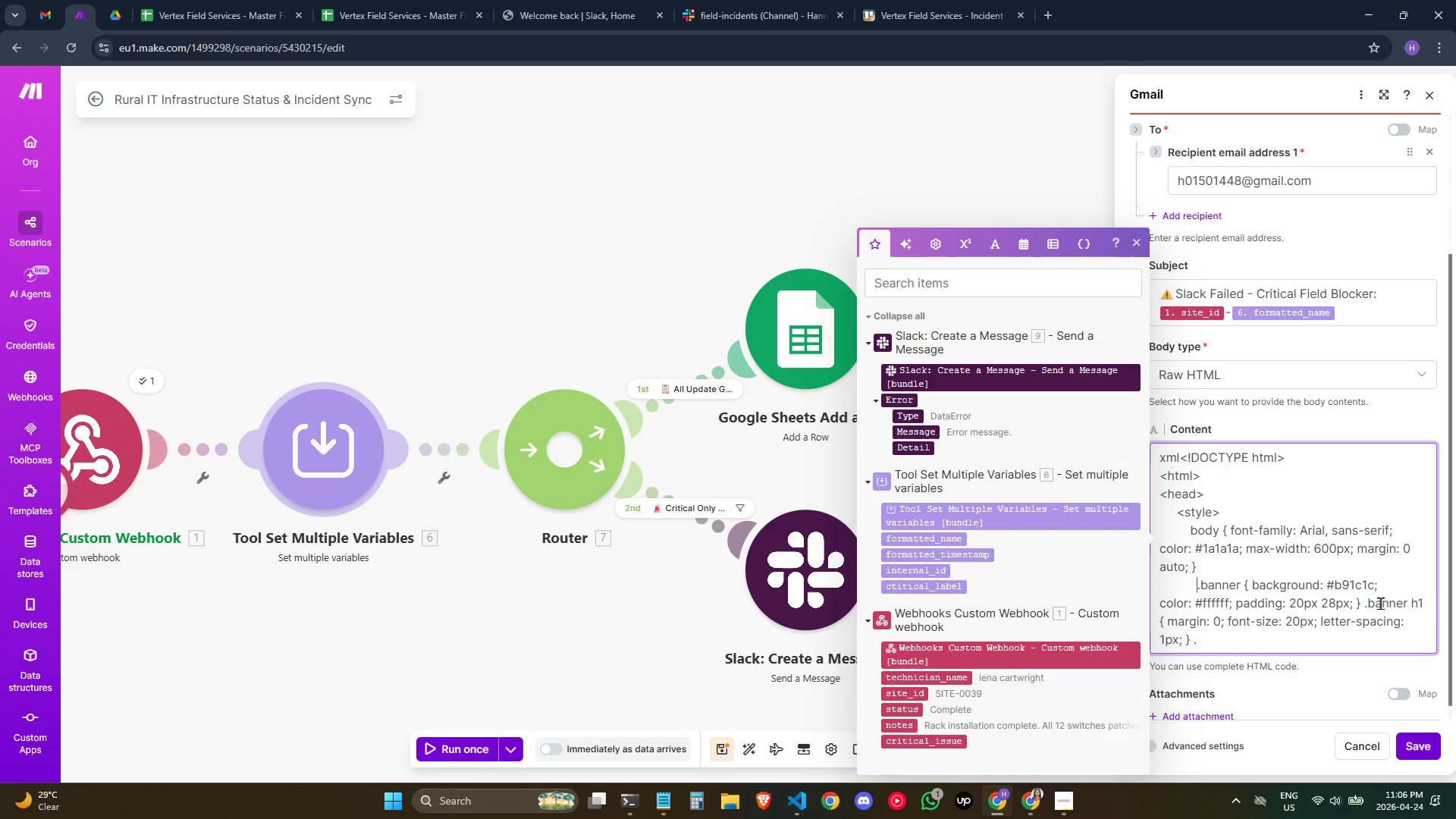 
wait(5.81)
 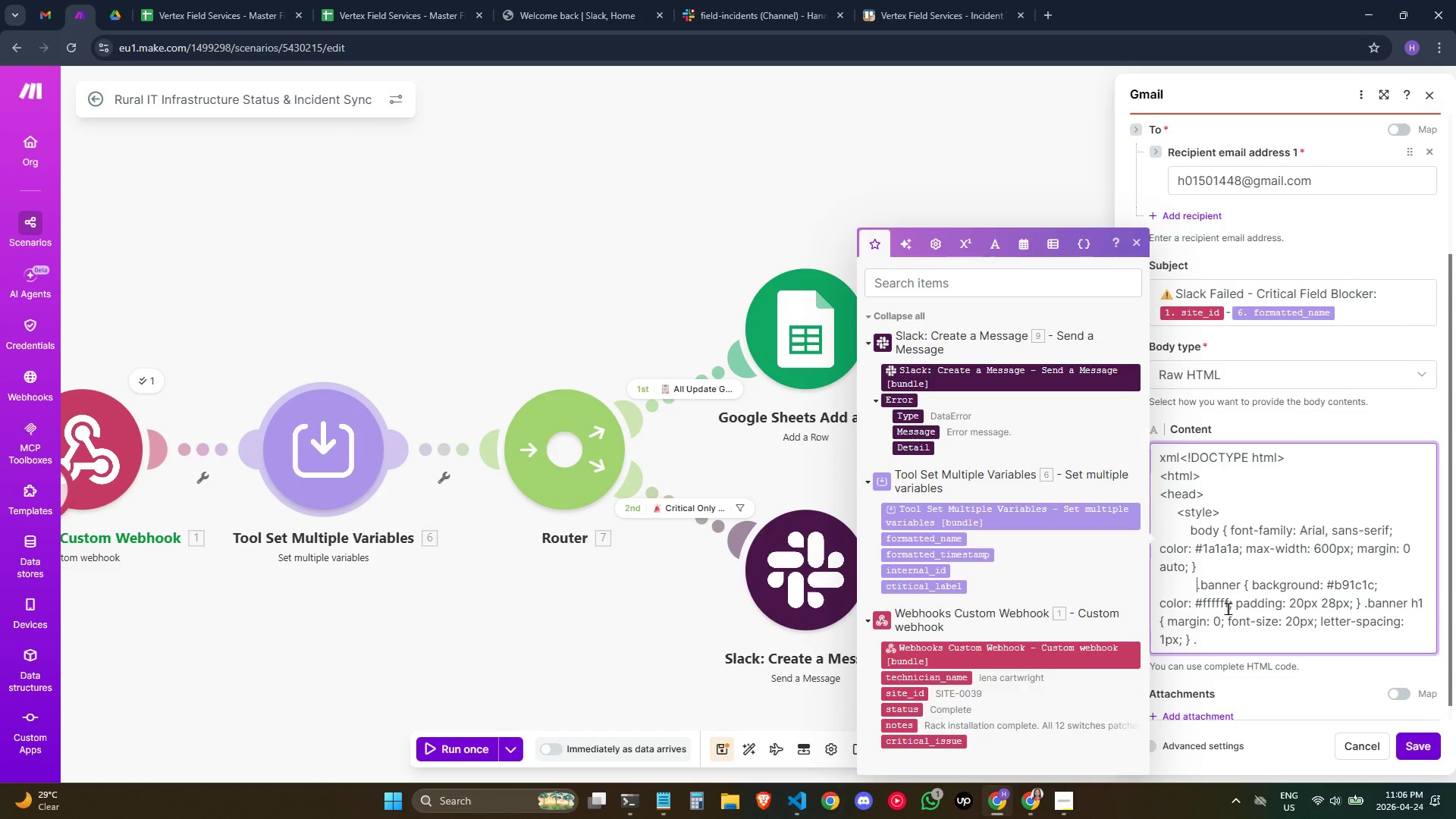 
key(Enter)
 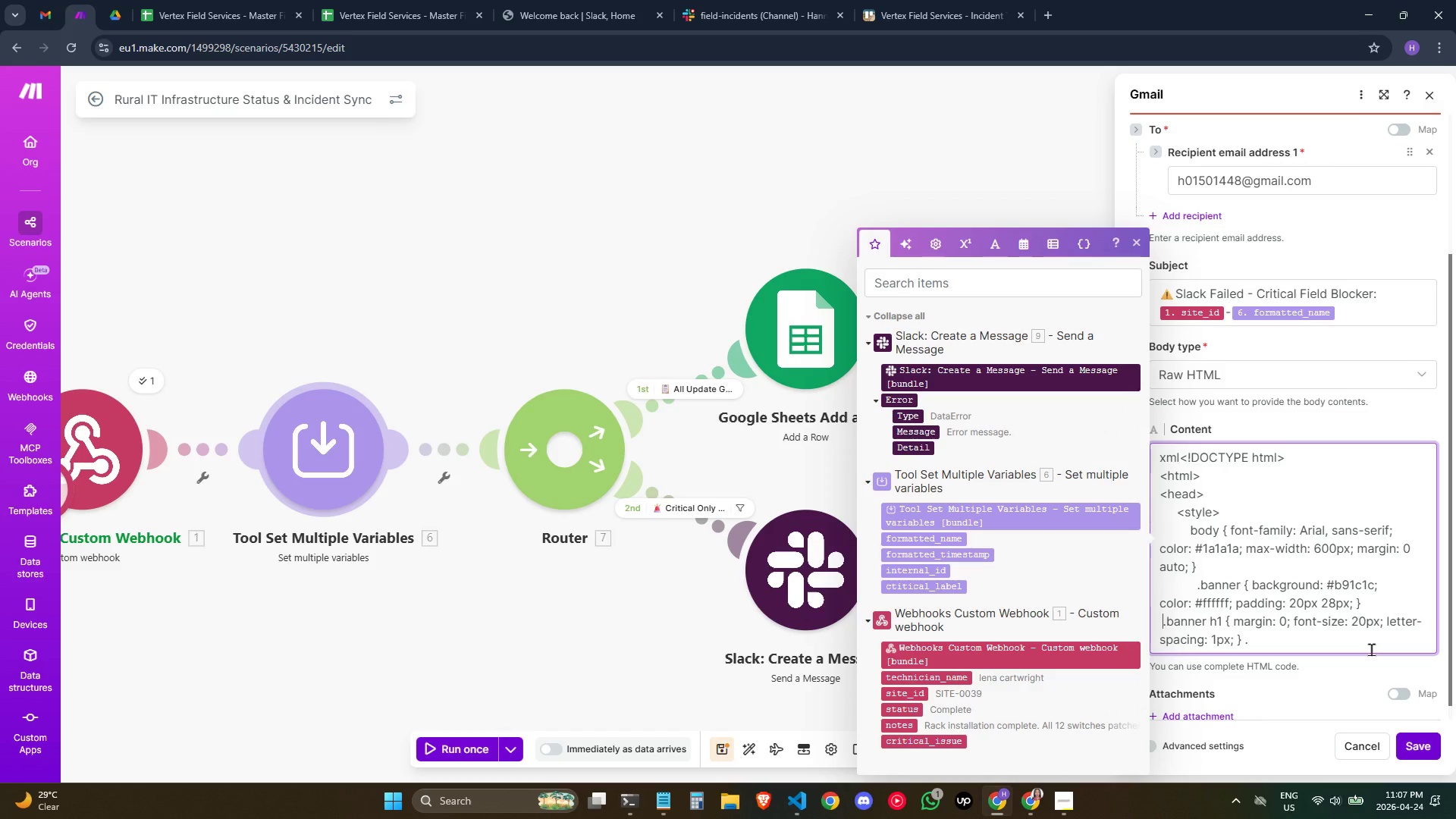 
hold_key(key=Space, duration=0.64)
 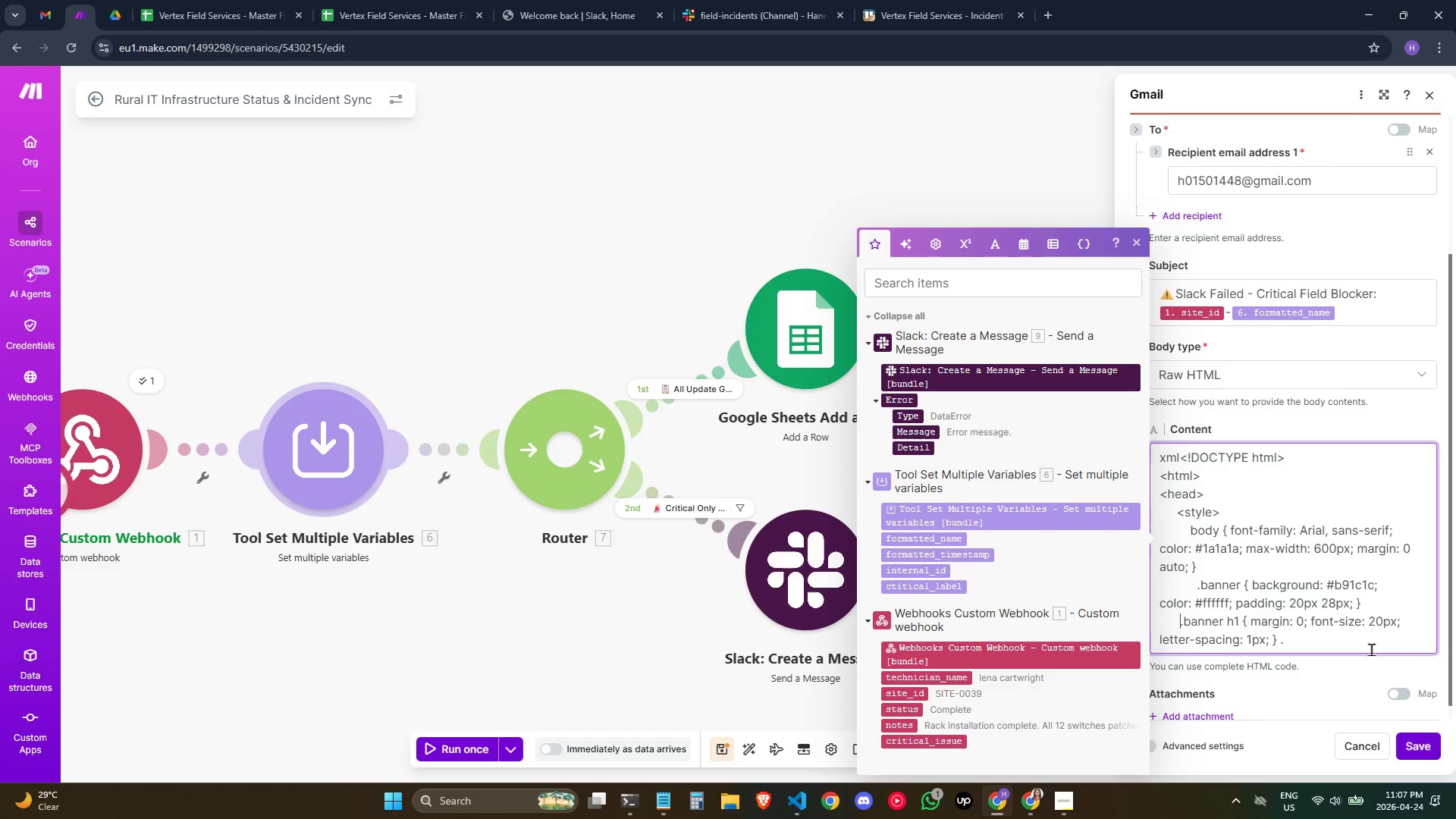 
key(Space)
 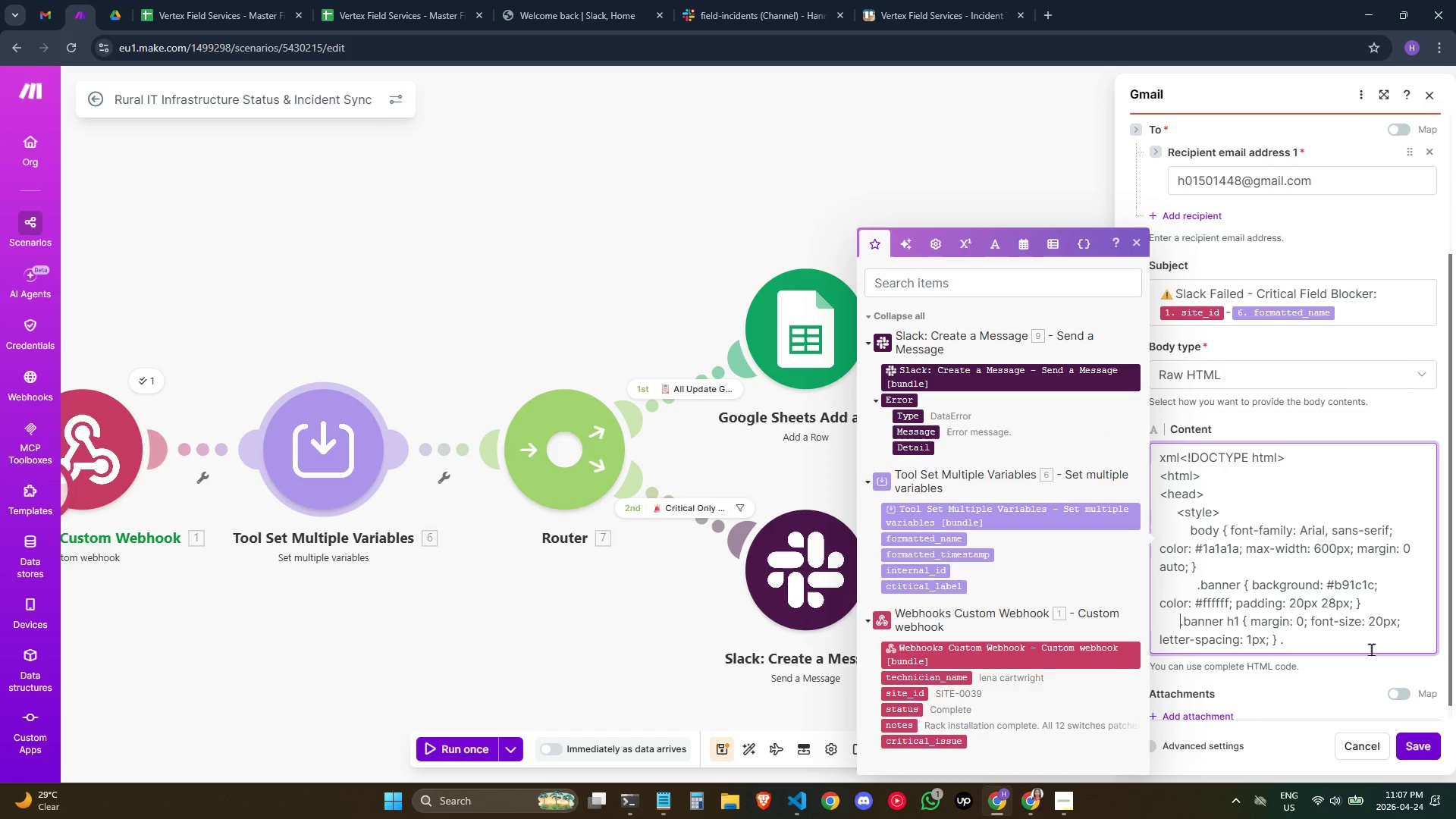 
key(Space)
 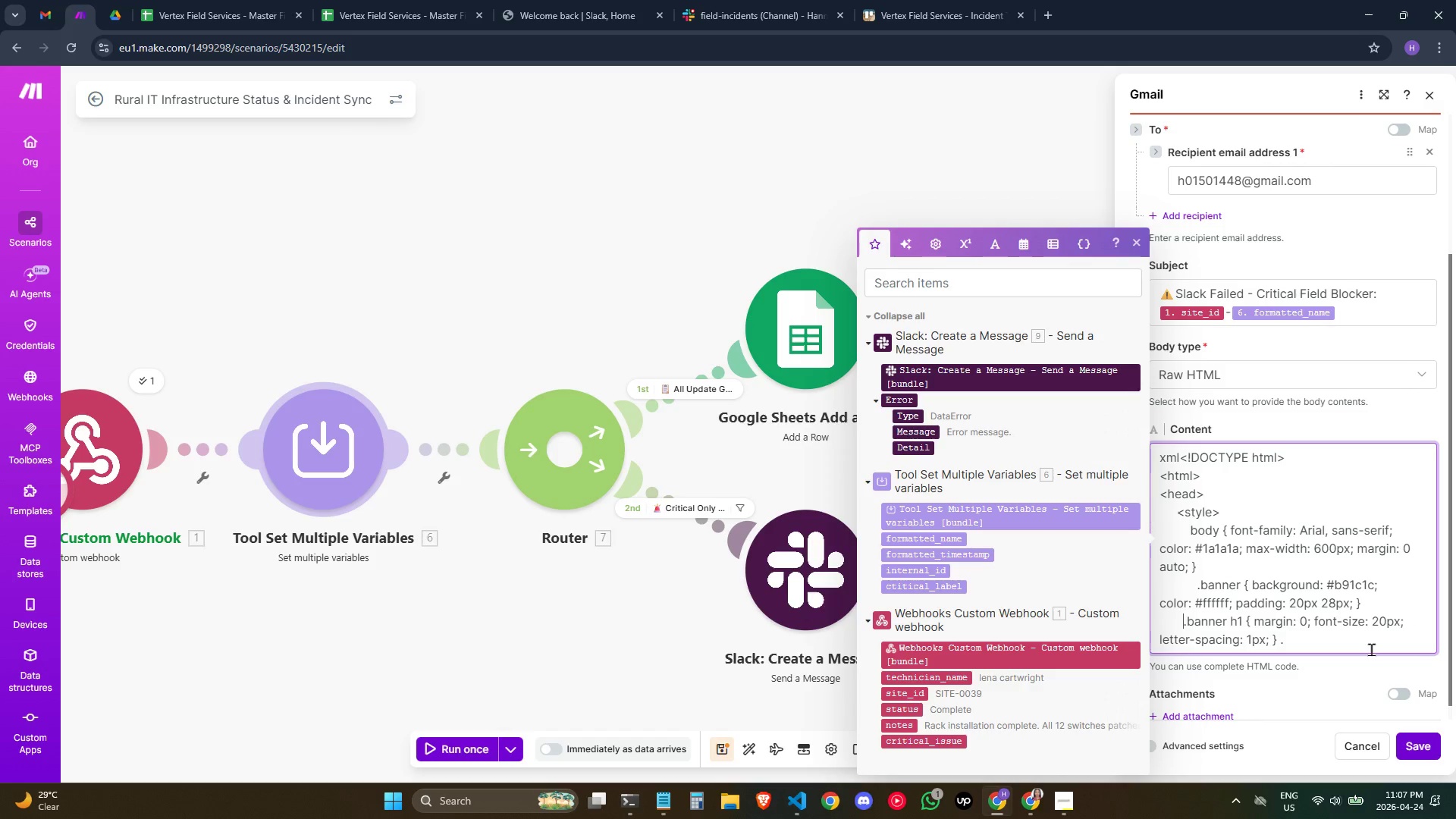 
key(Space)
 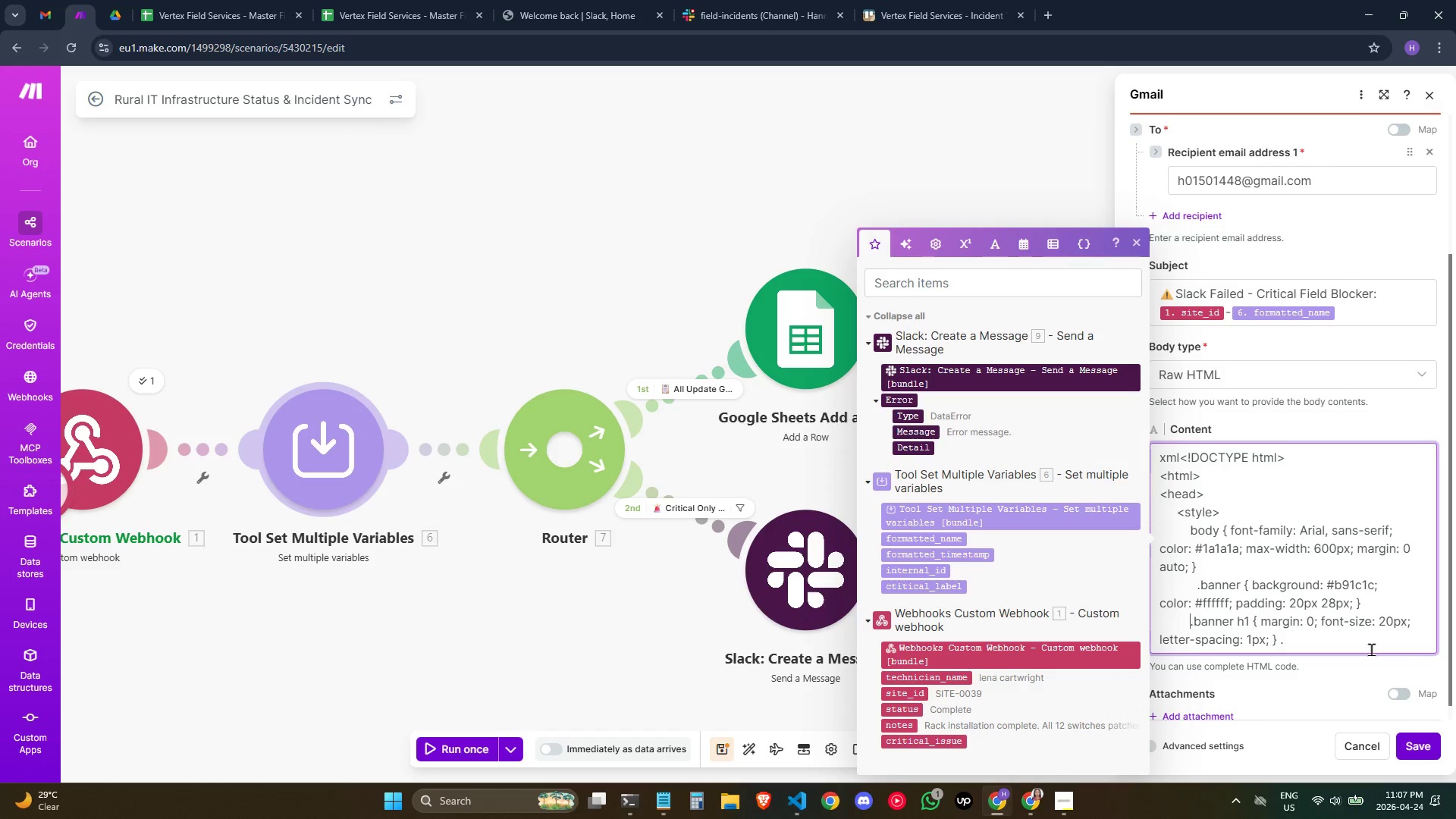 
key(Space)
 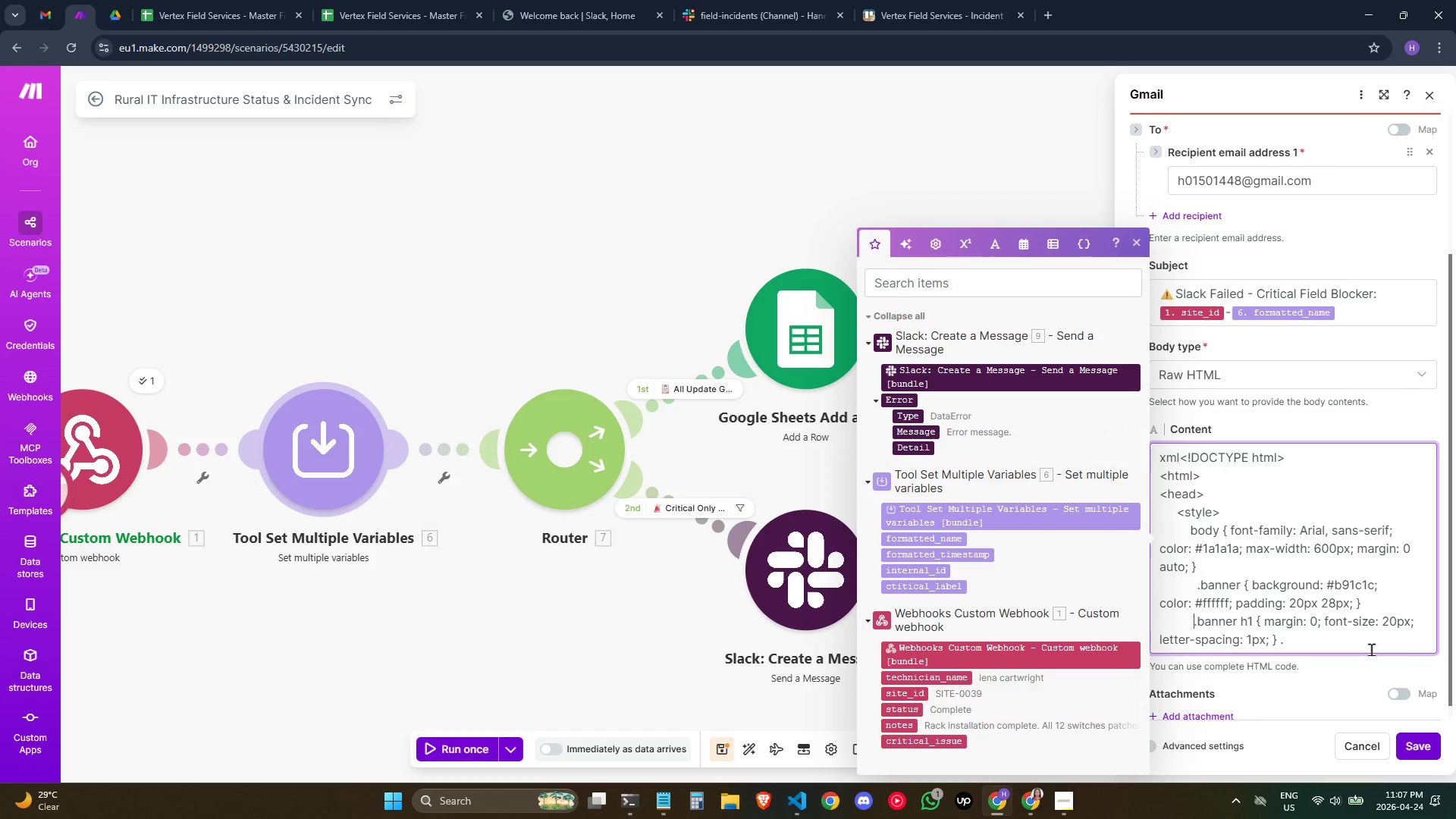 
key(Space)
 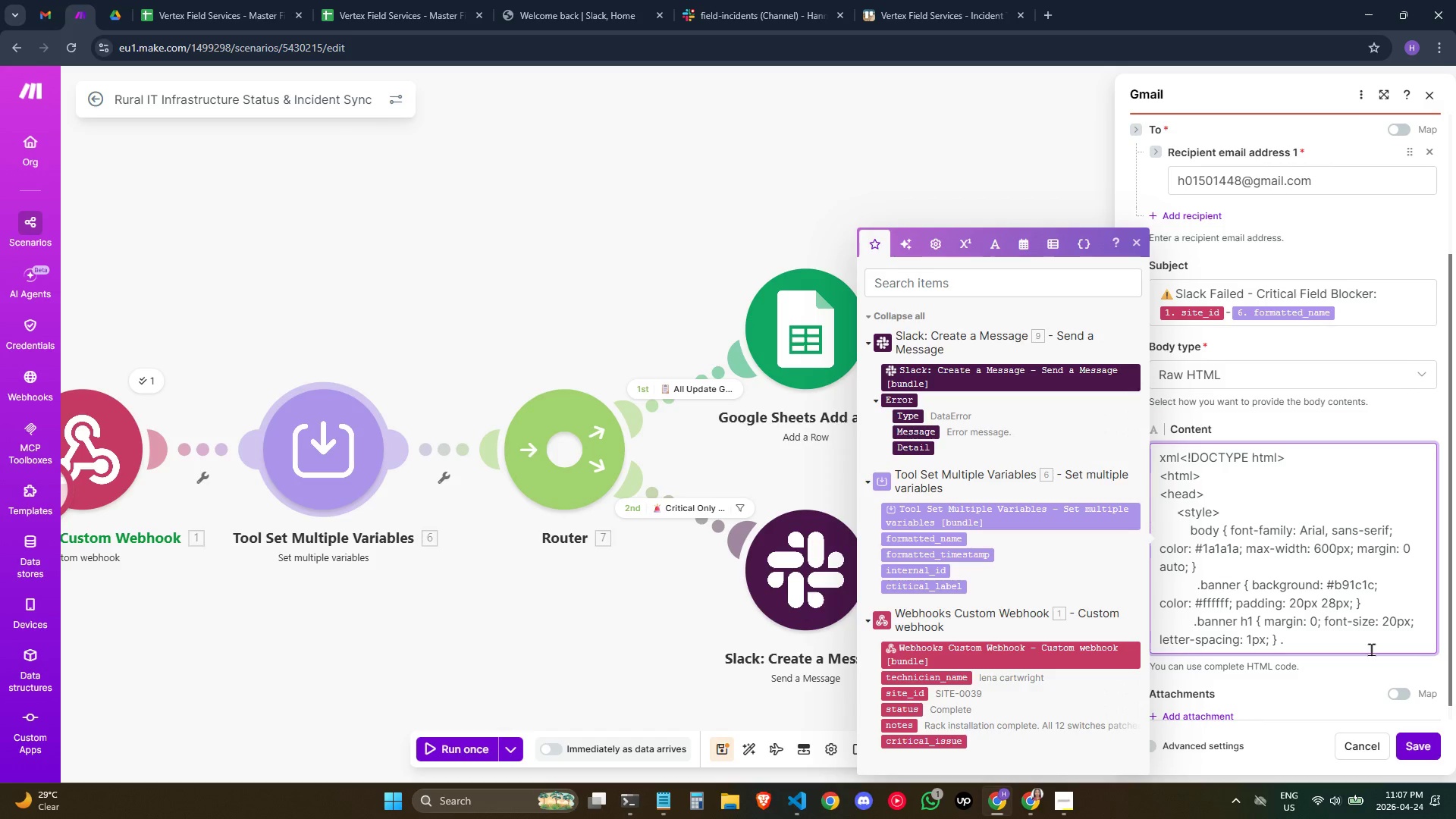 
key(Space)
 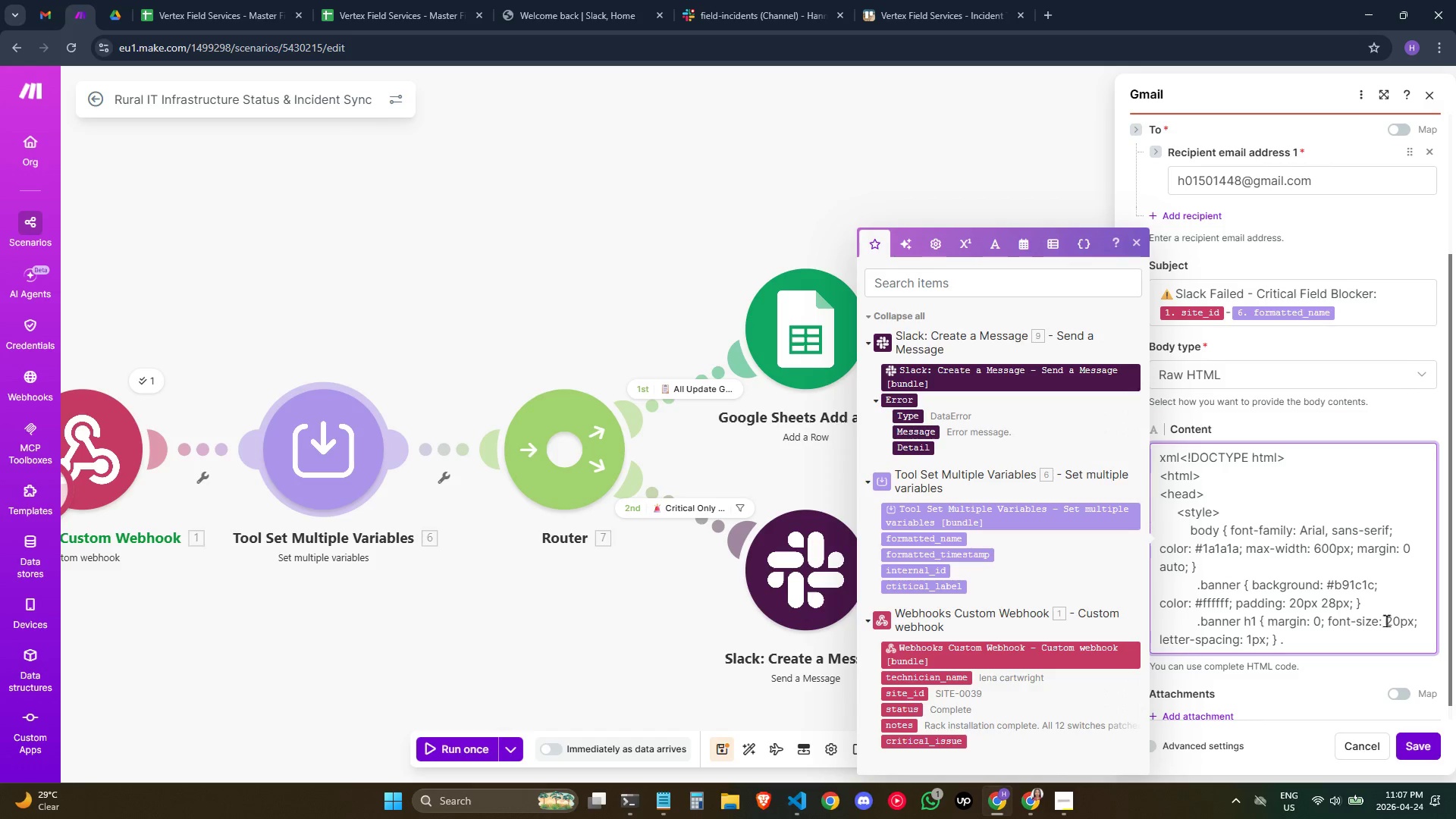 
left_click([1297, 644])
 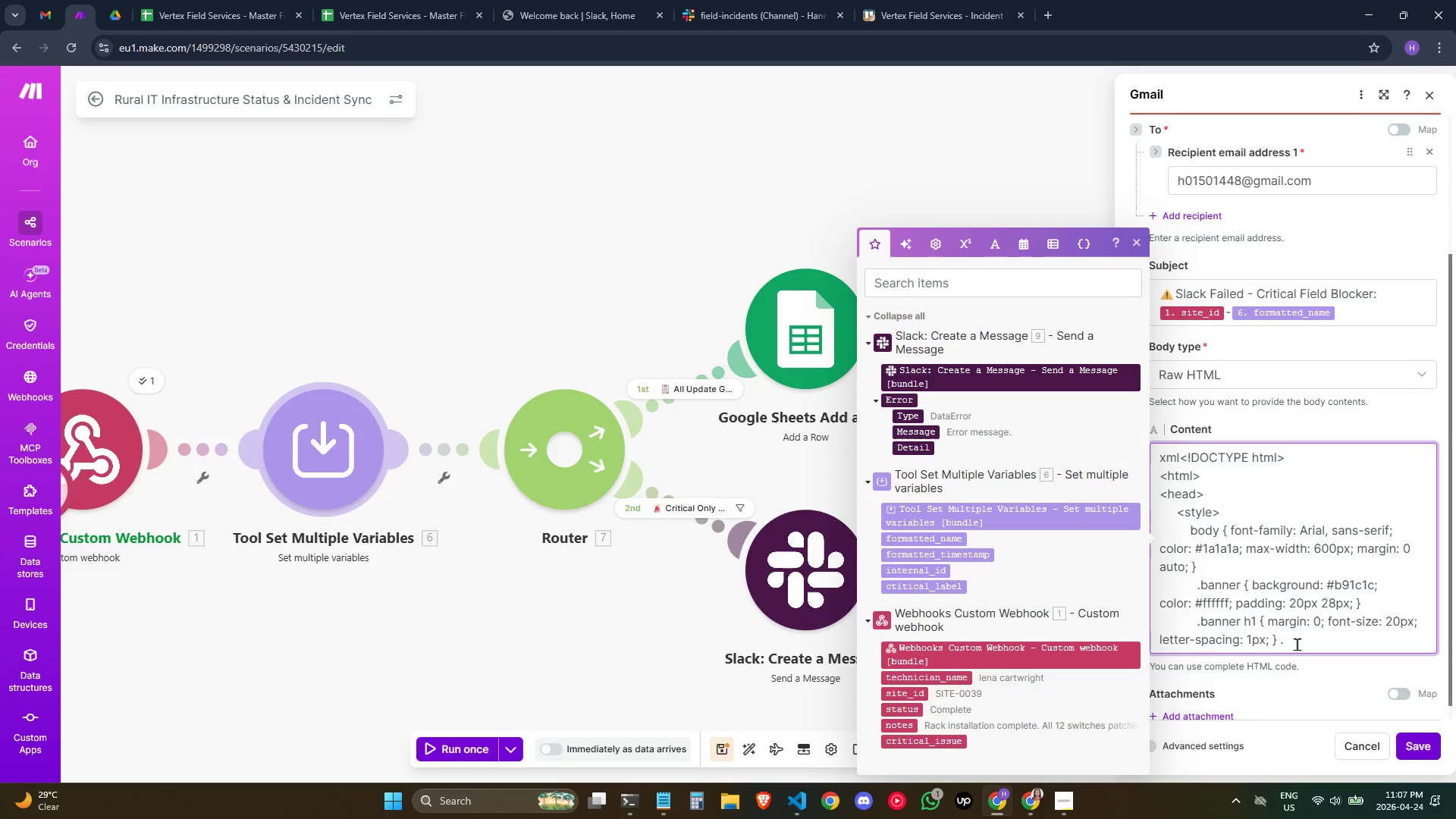 
key(Backspace)
 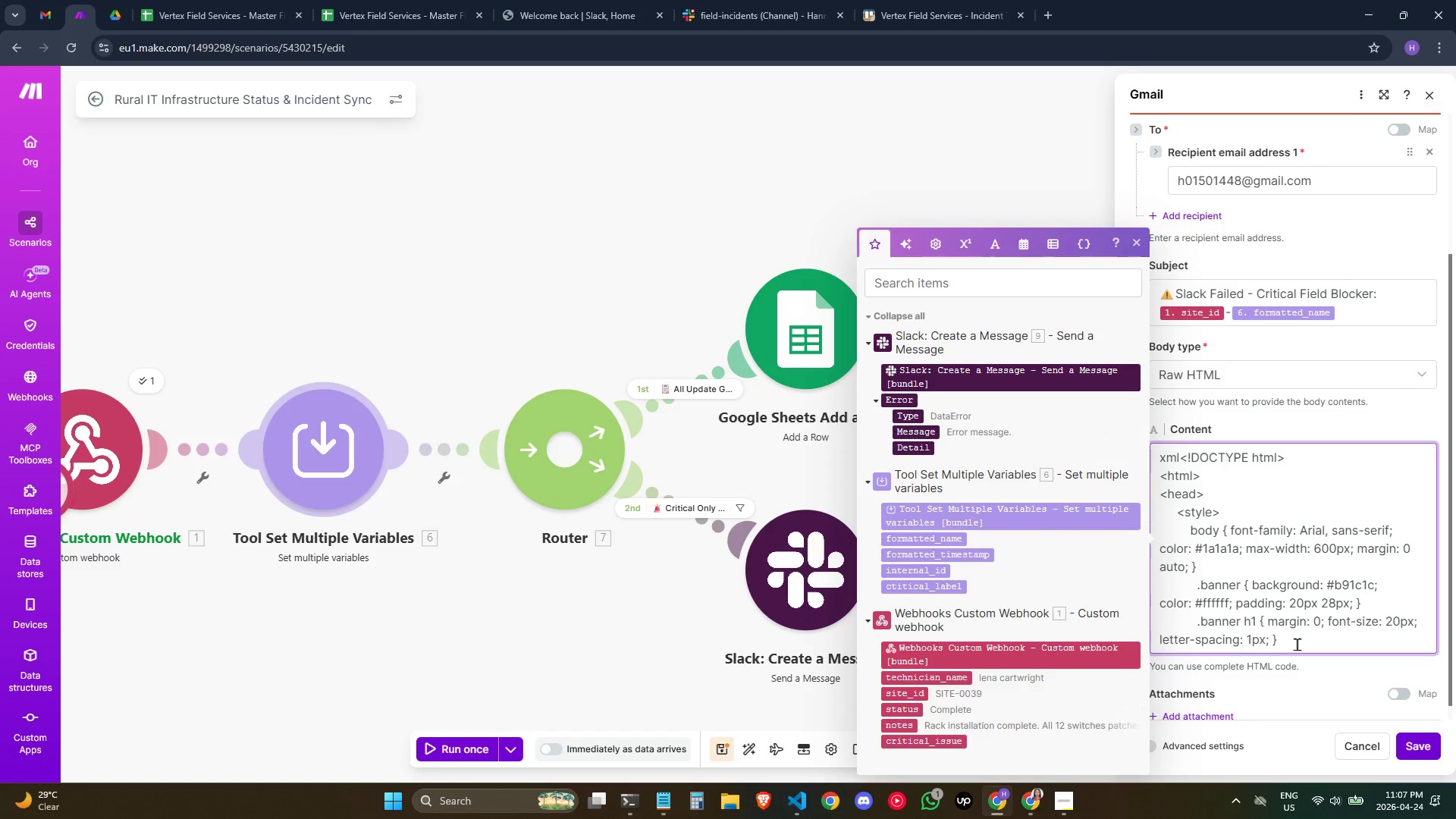 
key(Enter)
 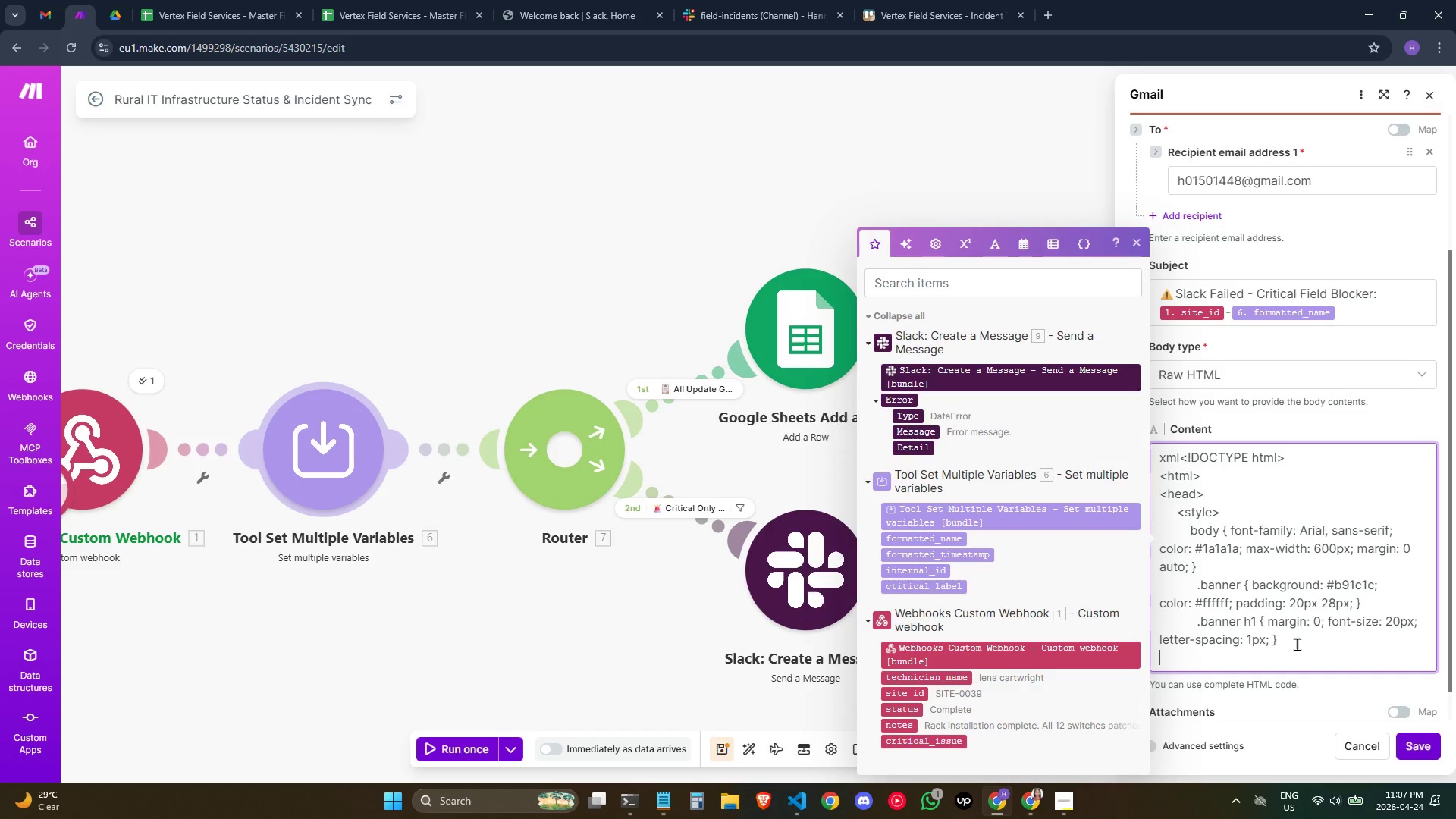 
hold_key(key=Space, duration=0.83)
 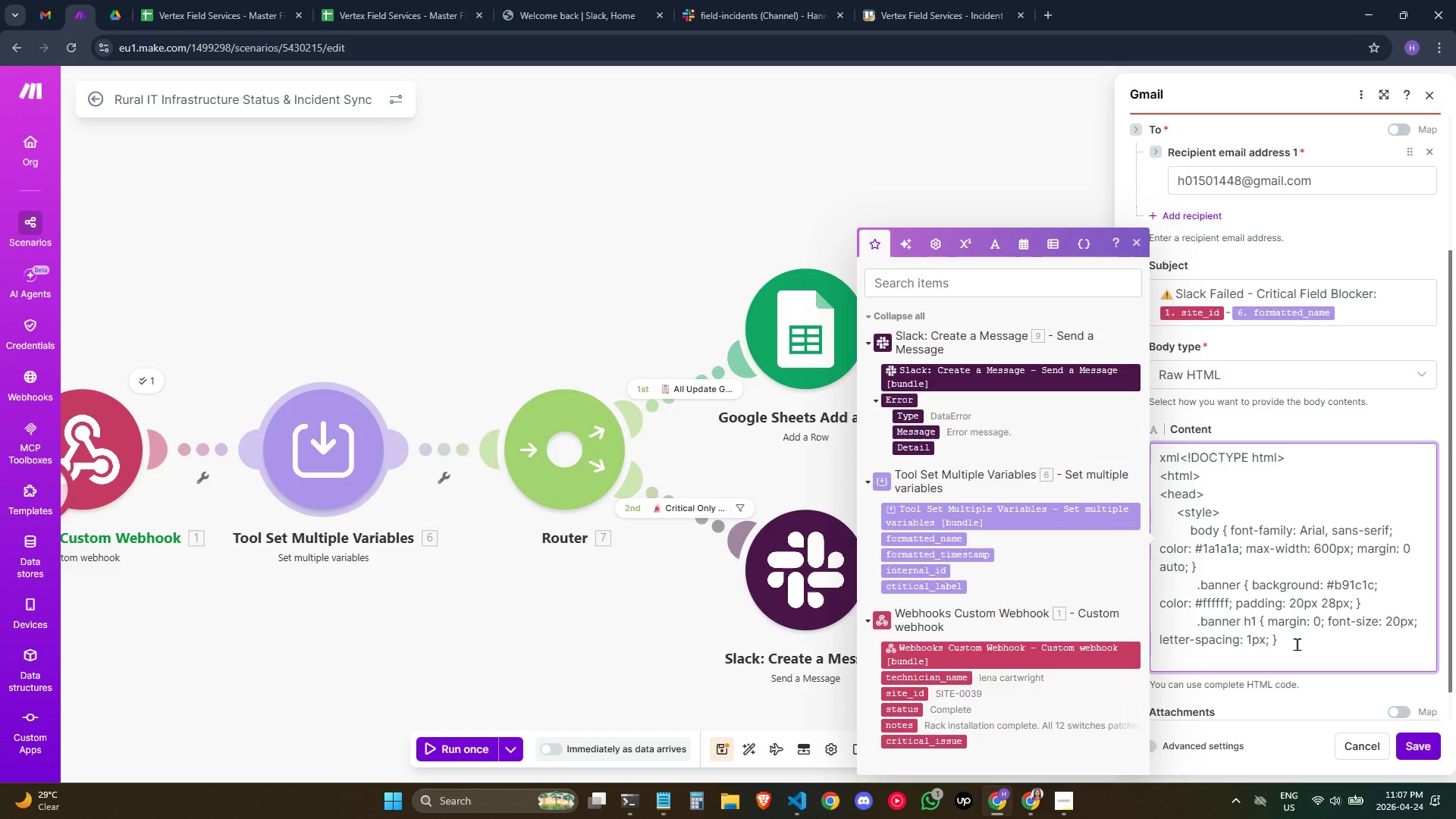 
key(Period)
 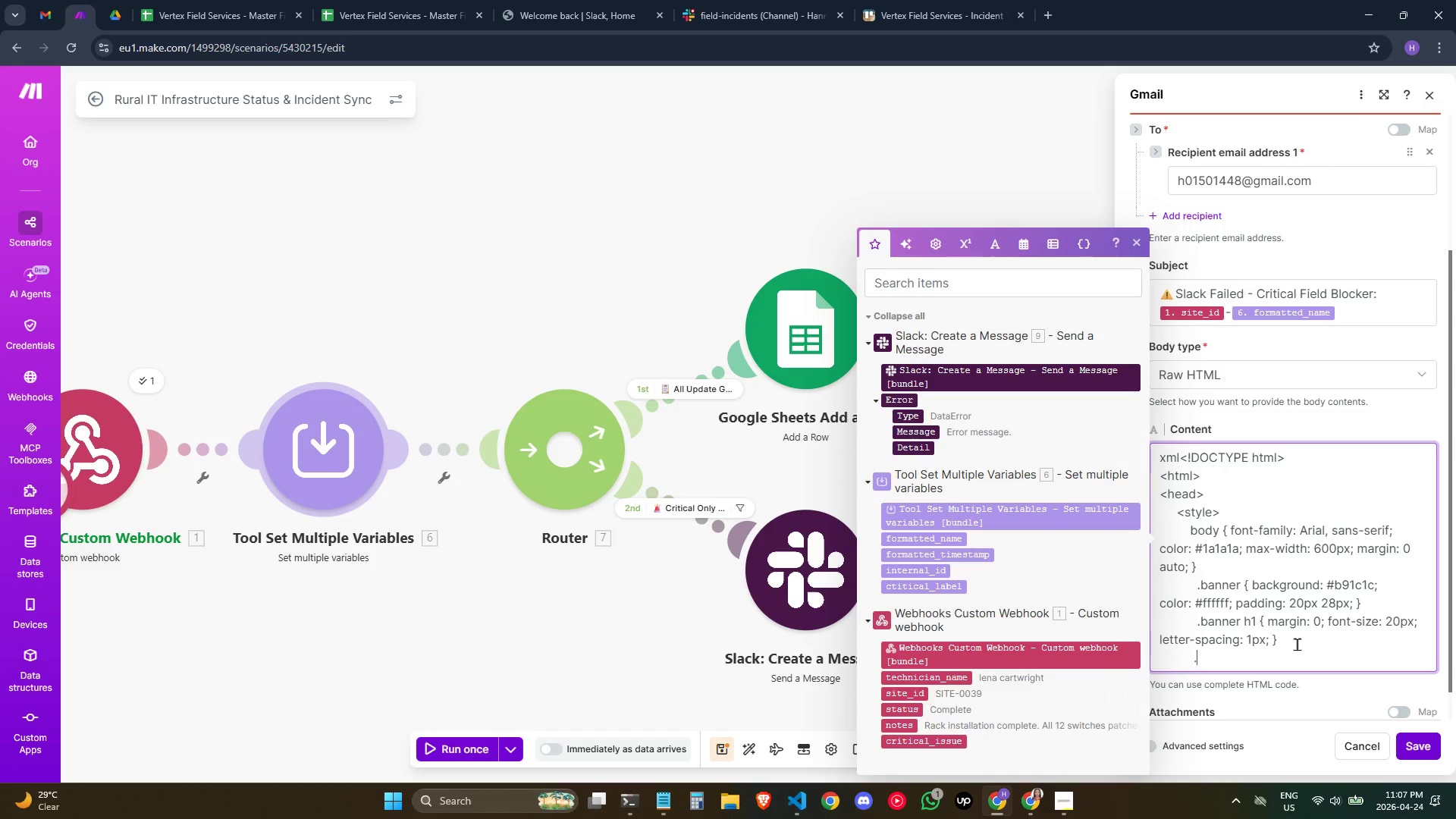 
key(Backspace)
 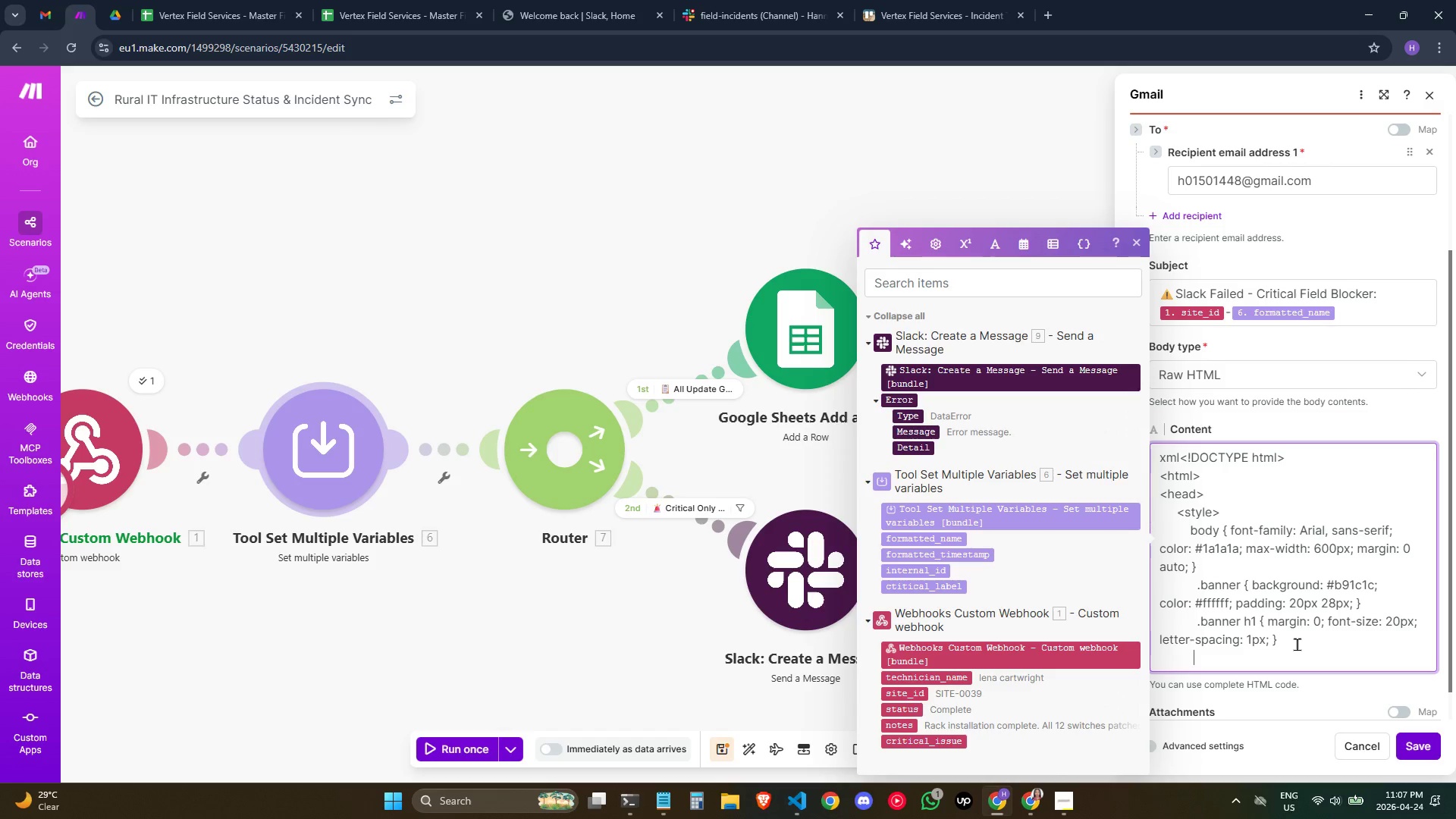 
key(Space)
 